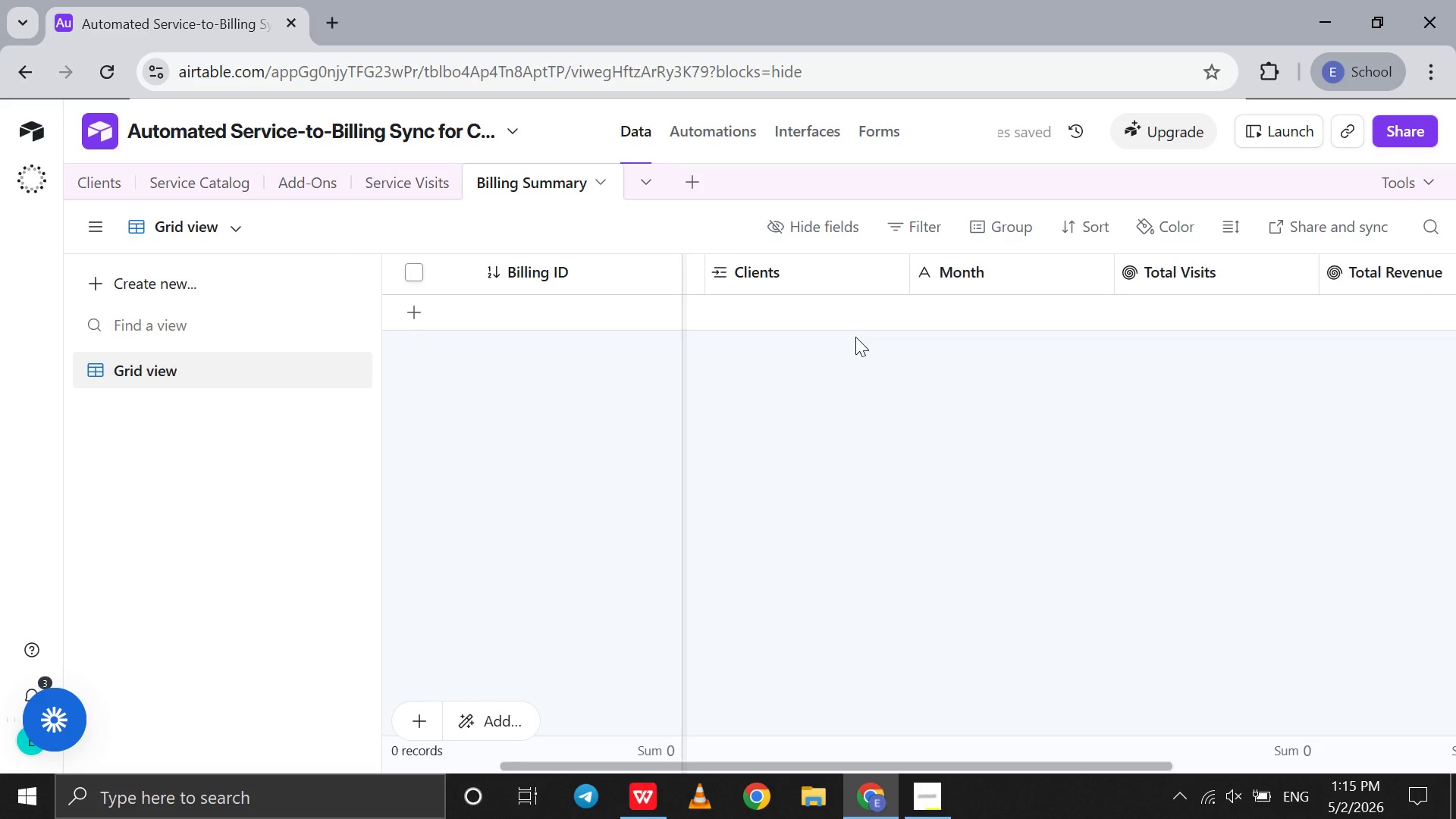 
scroll: coordinate [855, 337], scroll_direction: up, amount: 9.0
 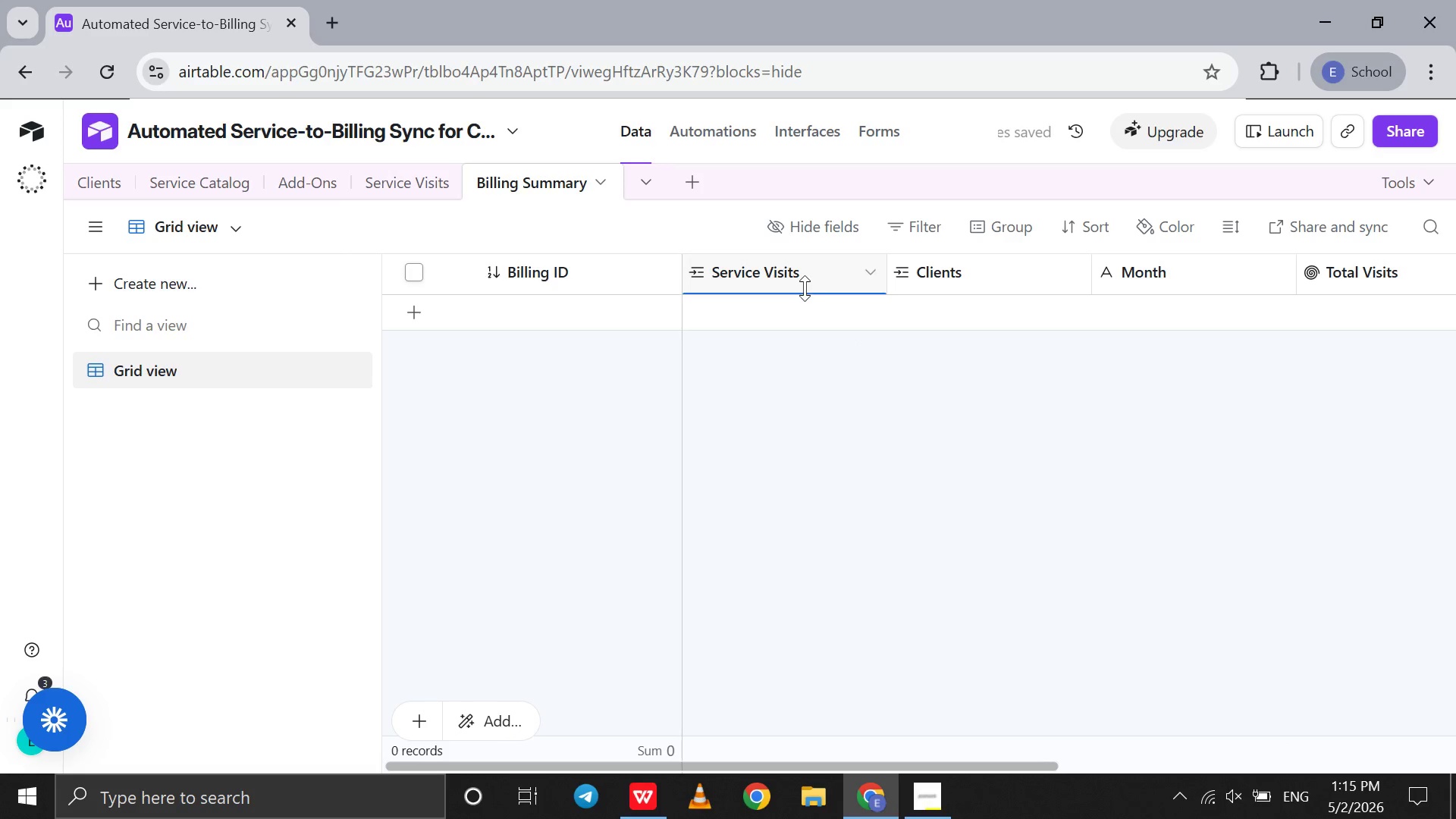 
left_click([805, 288])
 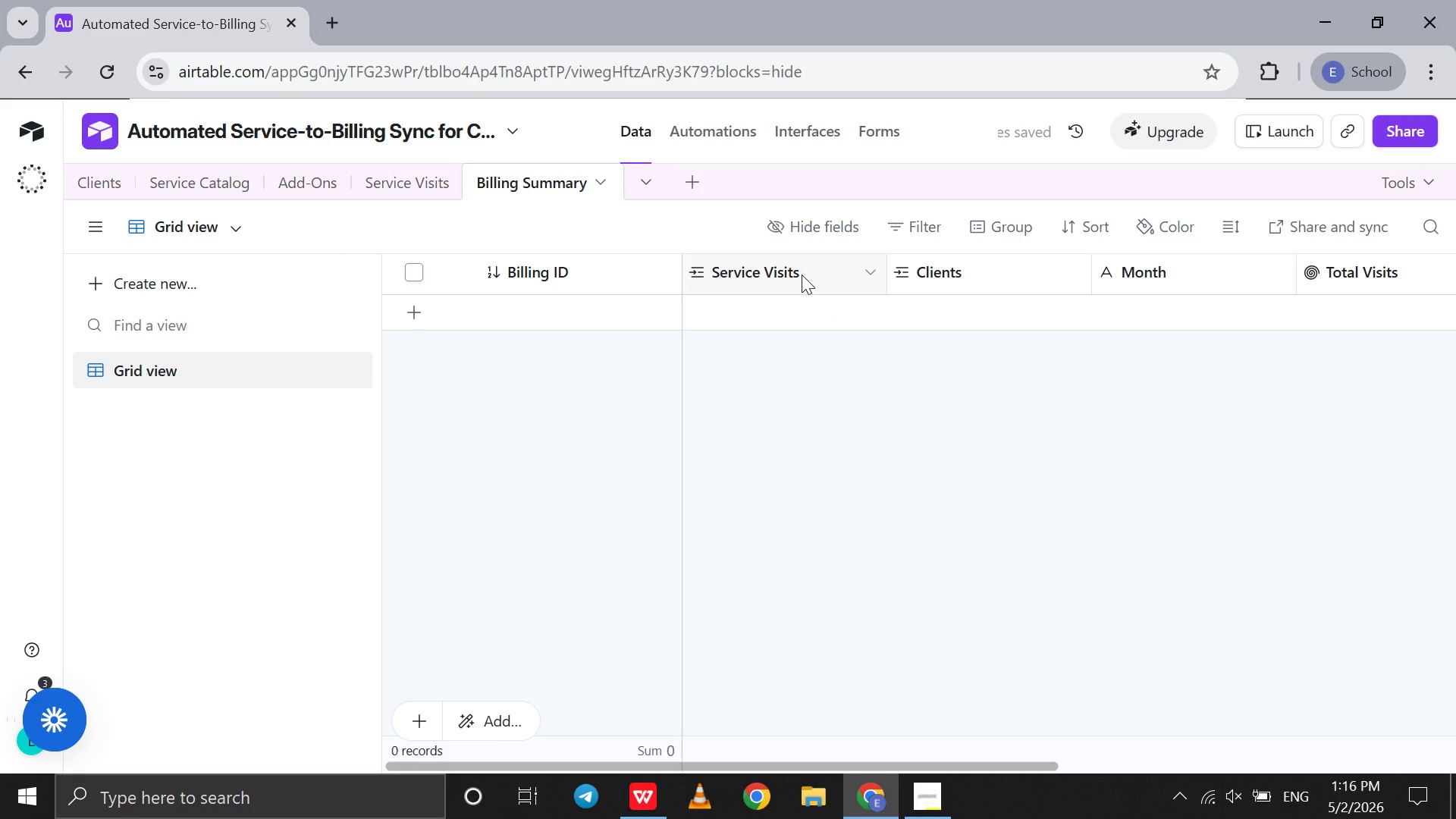 
left_click([802, 275])
 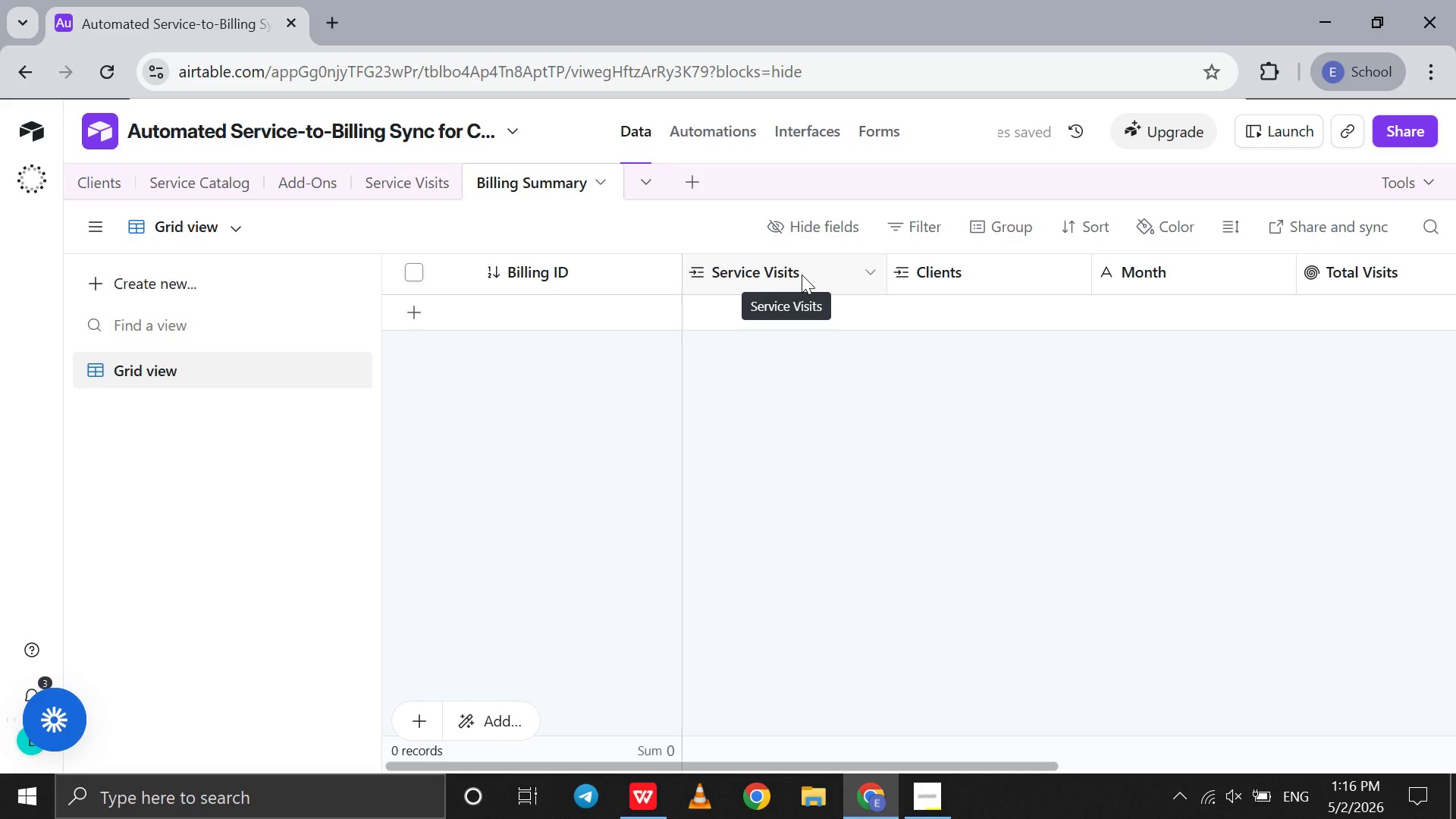 
left_click([802, 275])
 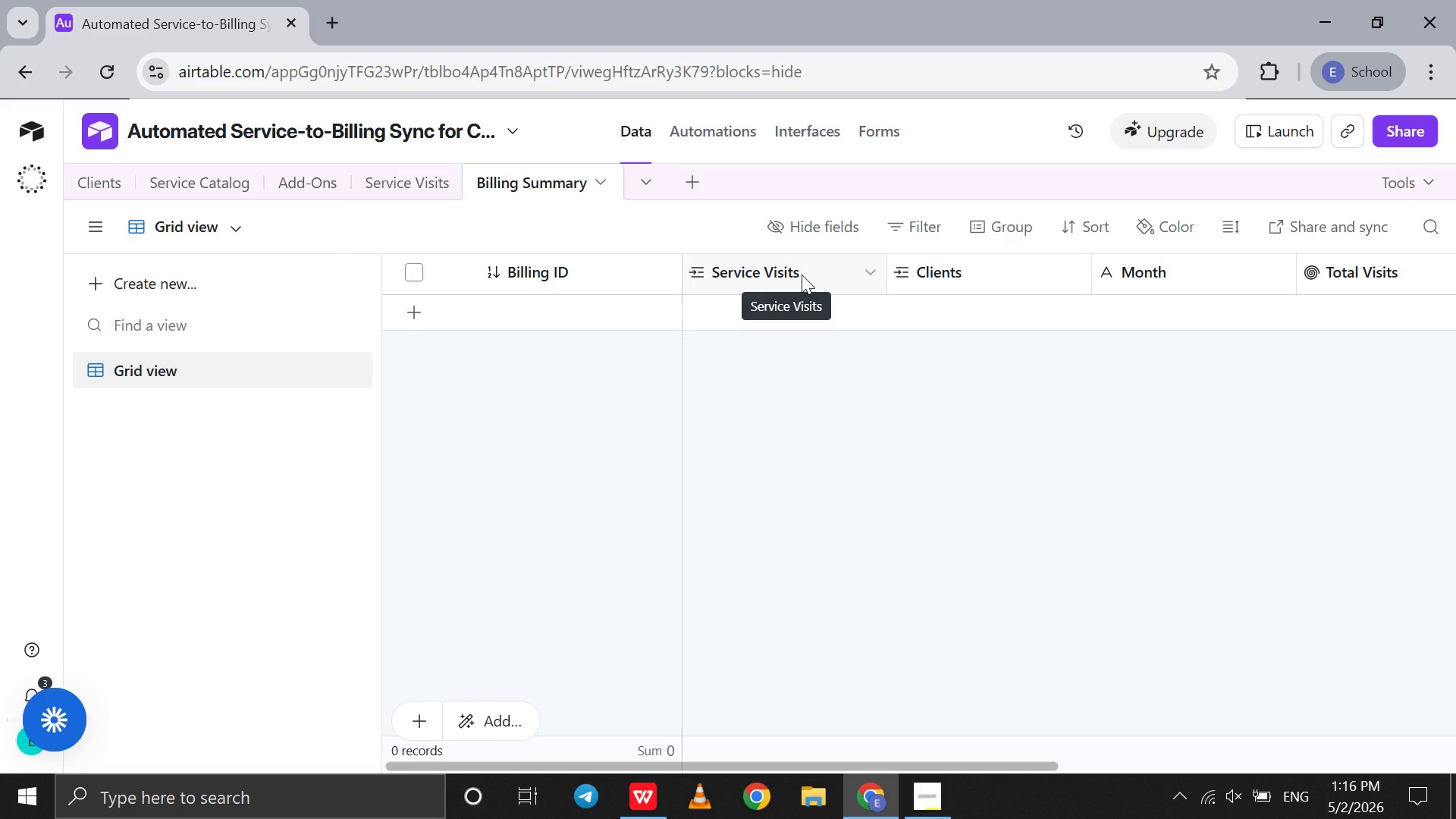 
double_click([802, 275])
 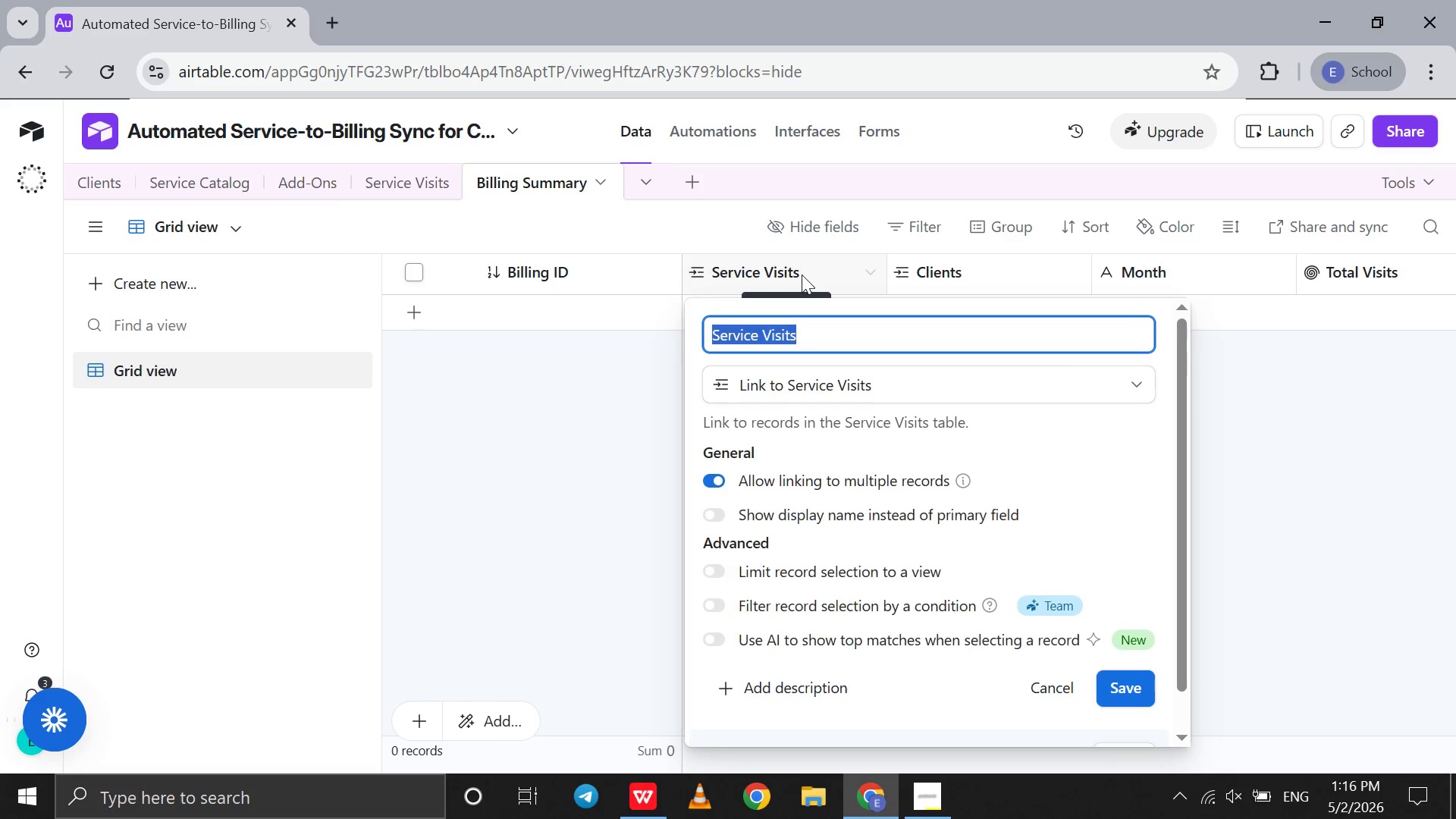 
left_click([802, 275])
 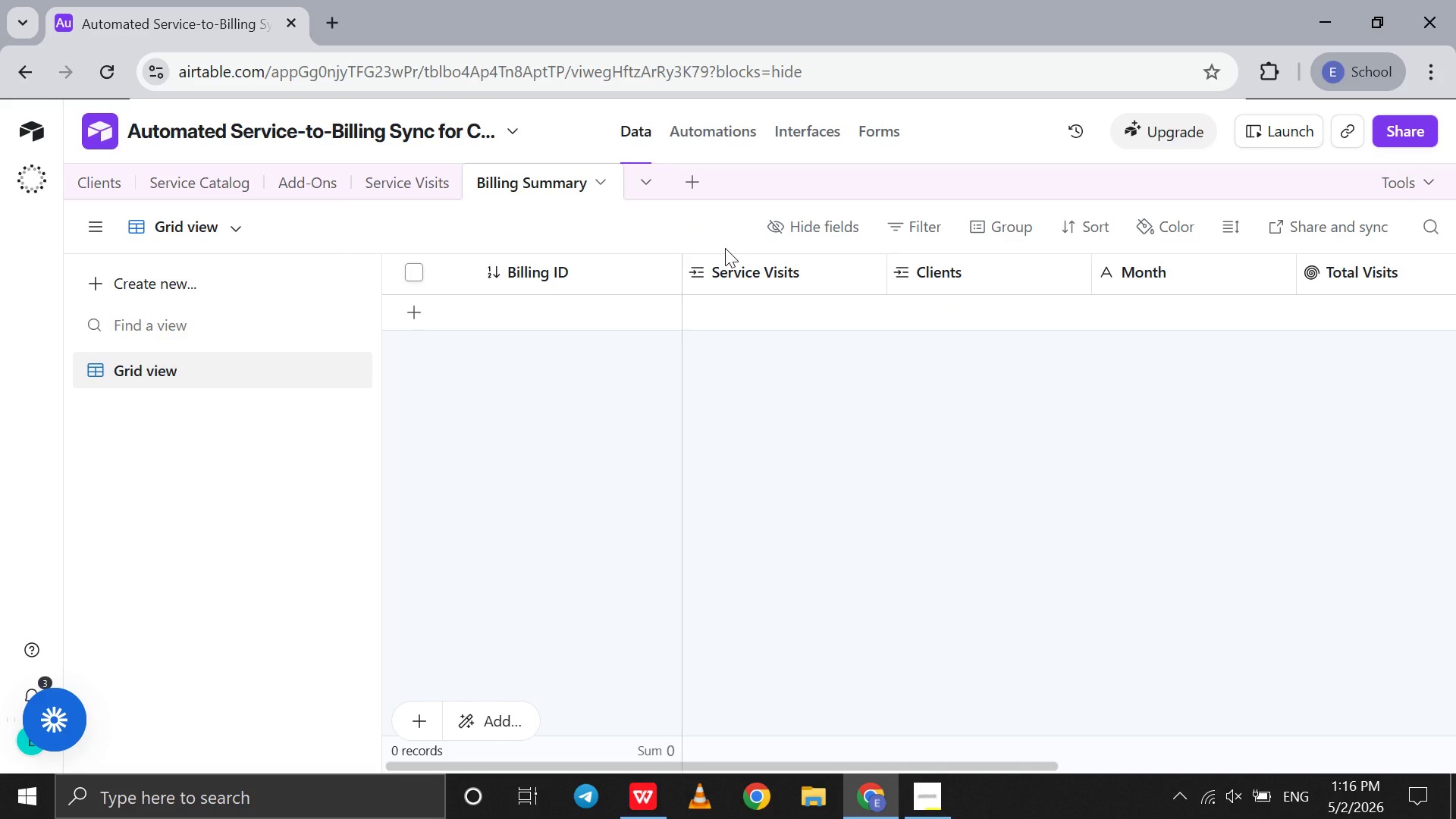 
wait(8.27)
 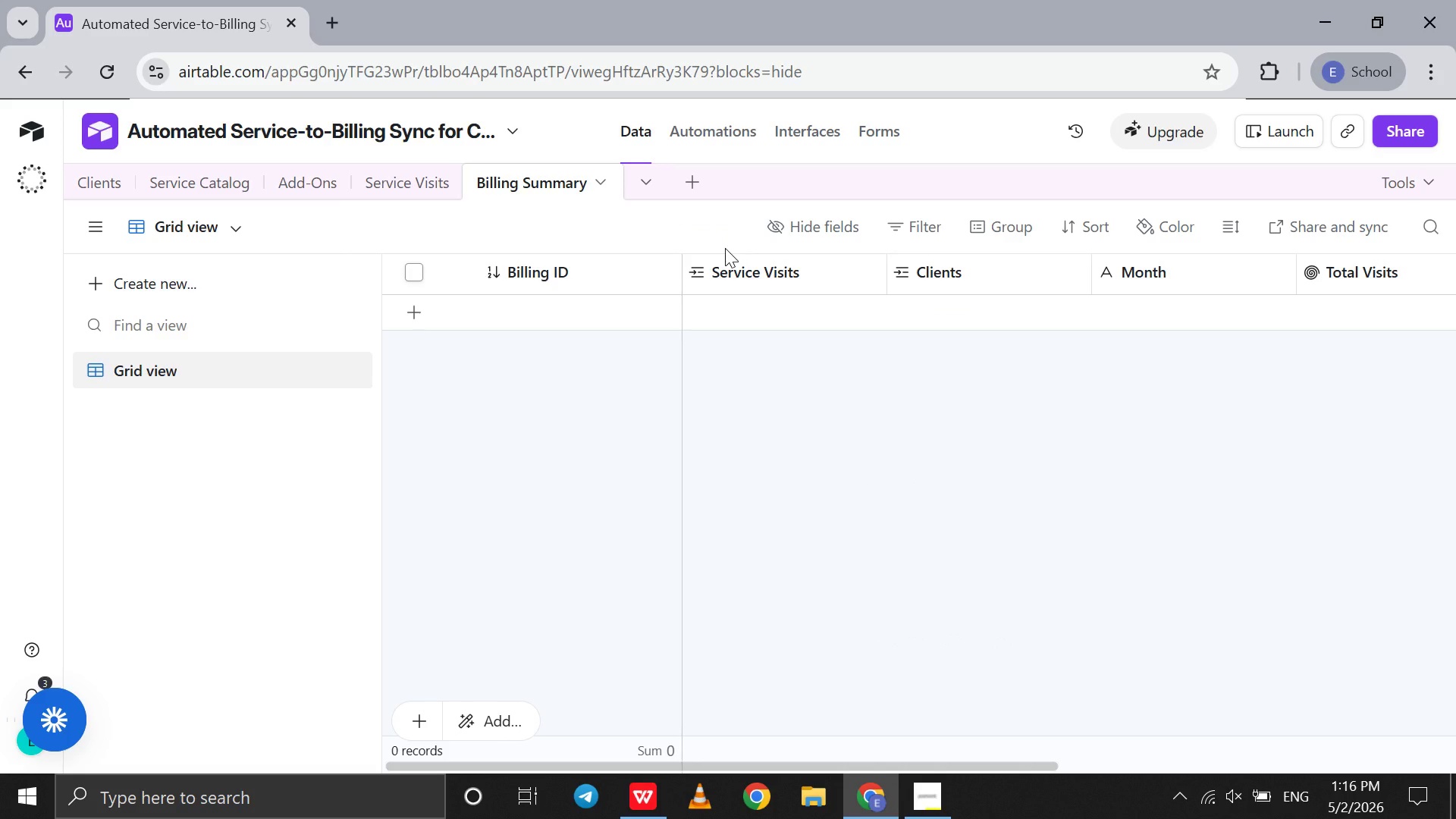 
left_click([714, 140])
 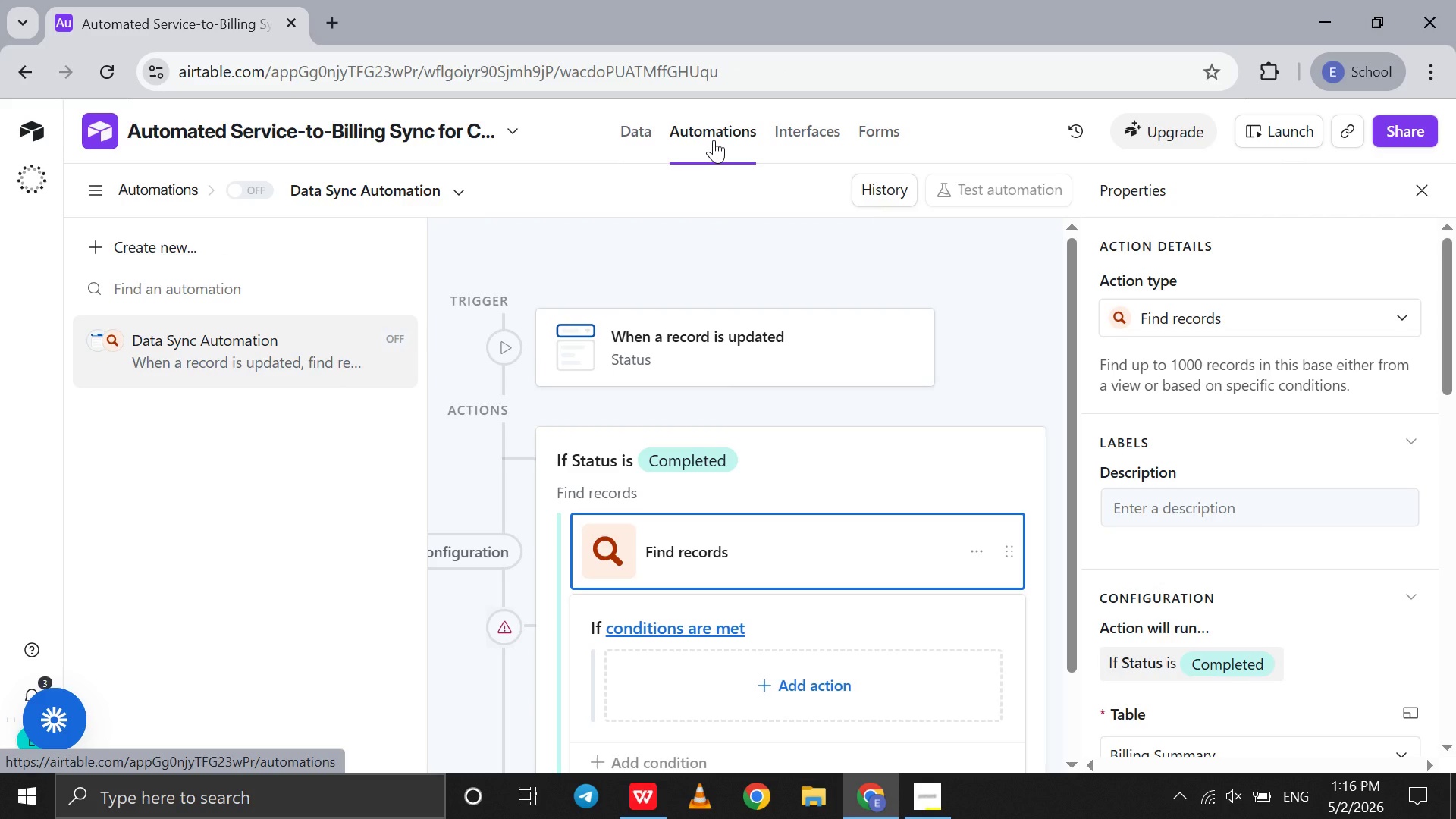 
wait(8.48)
 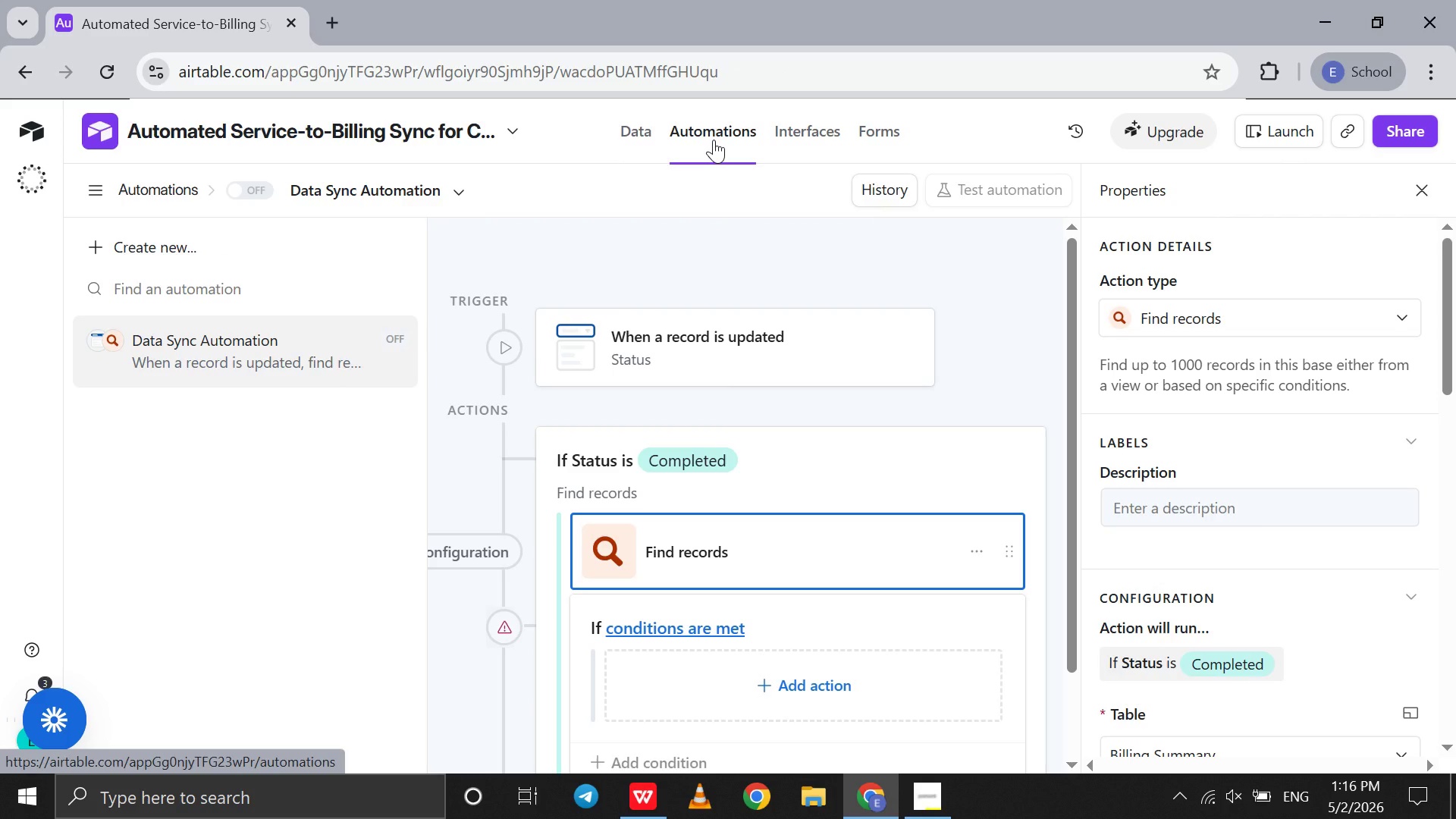 
scroll: coordinate [1221, 547], scroll_direction: down, amount: 10.0
 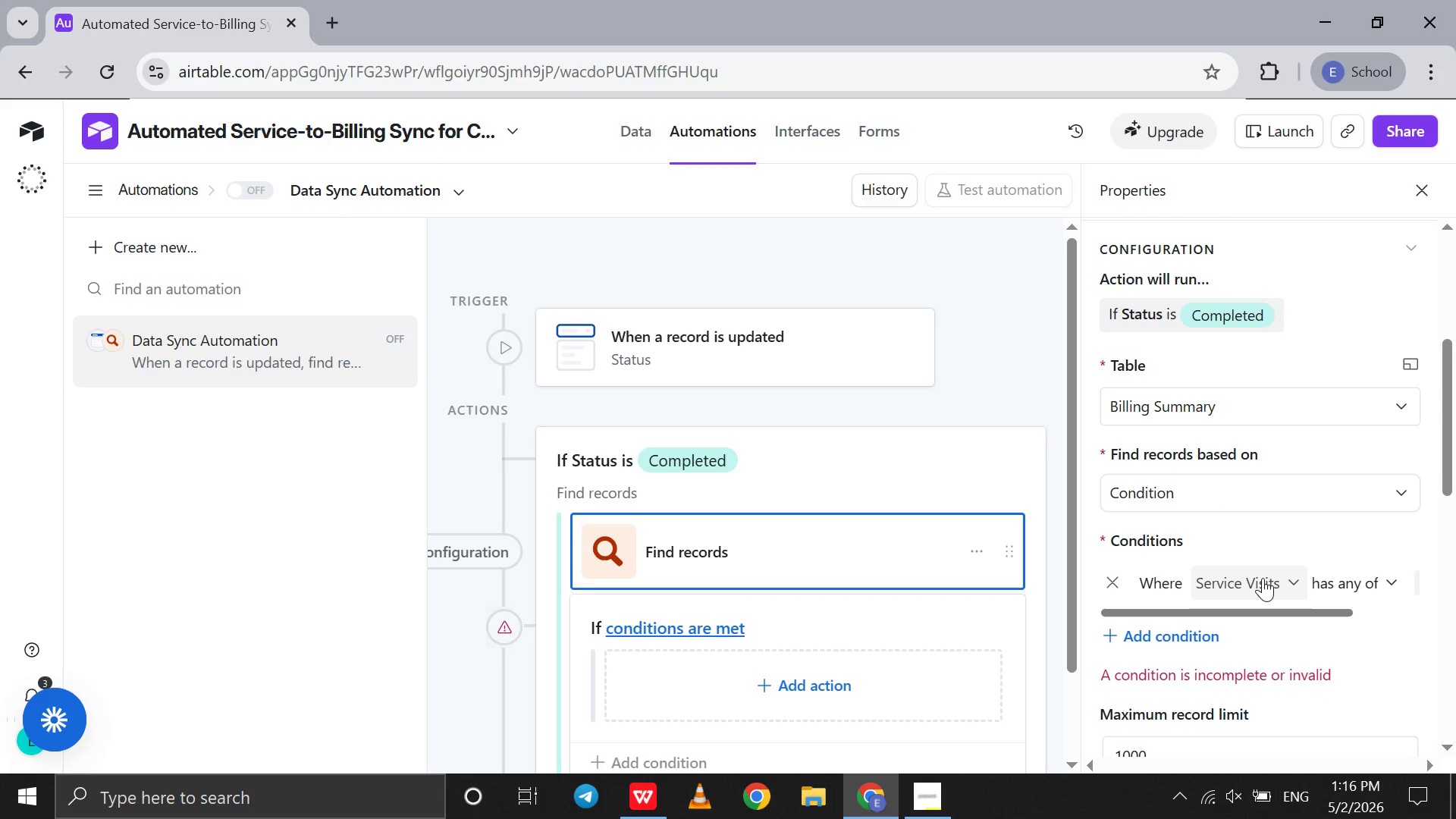 
left_click([1263, 578])
 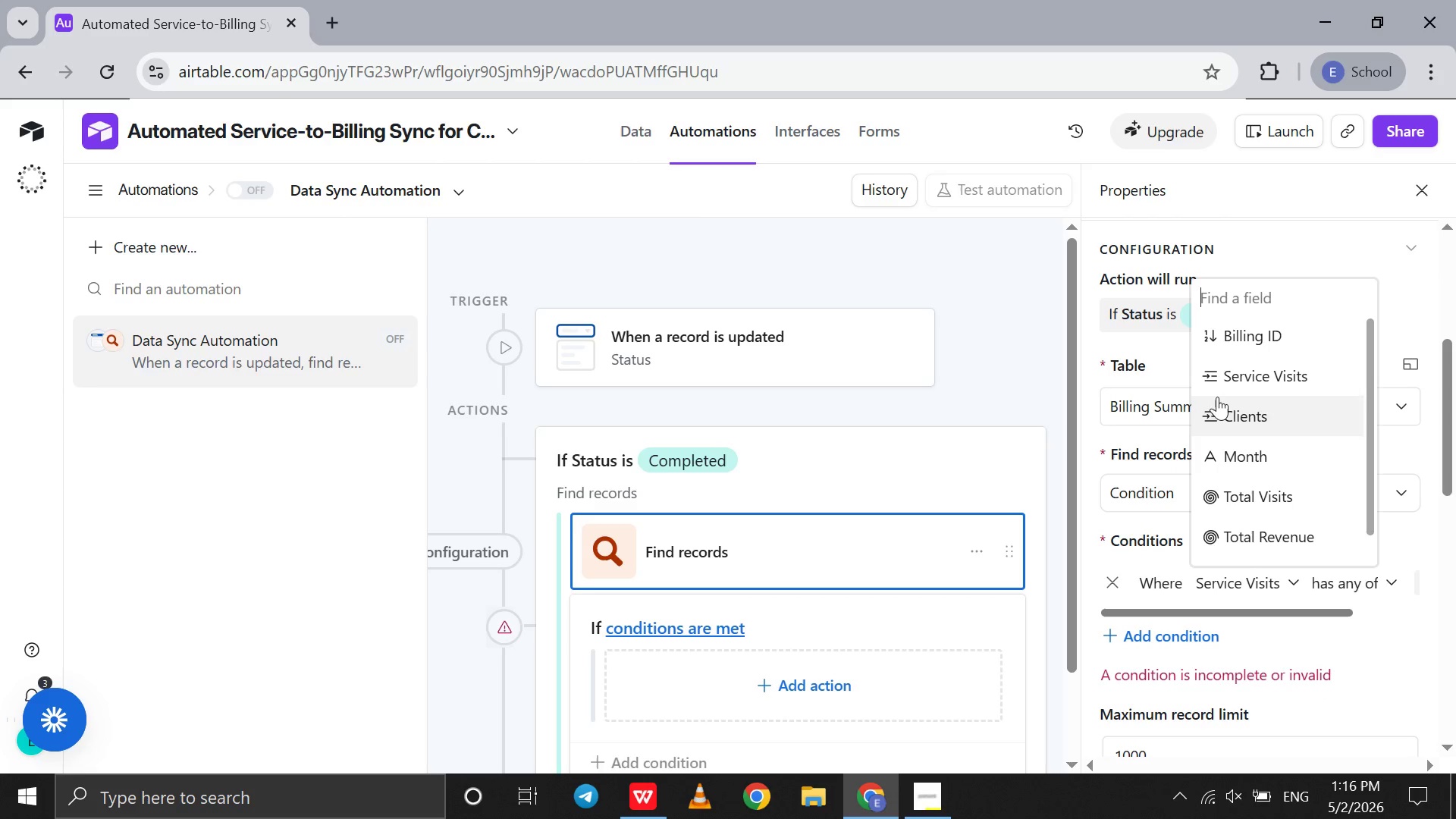 
left_click([1224, 380])
 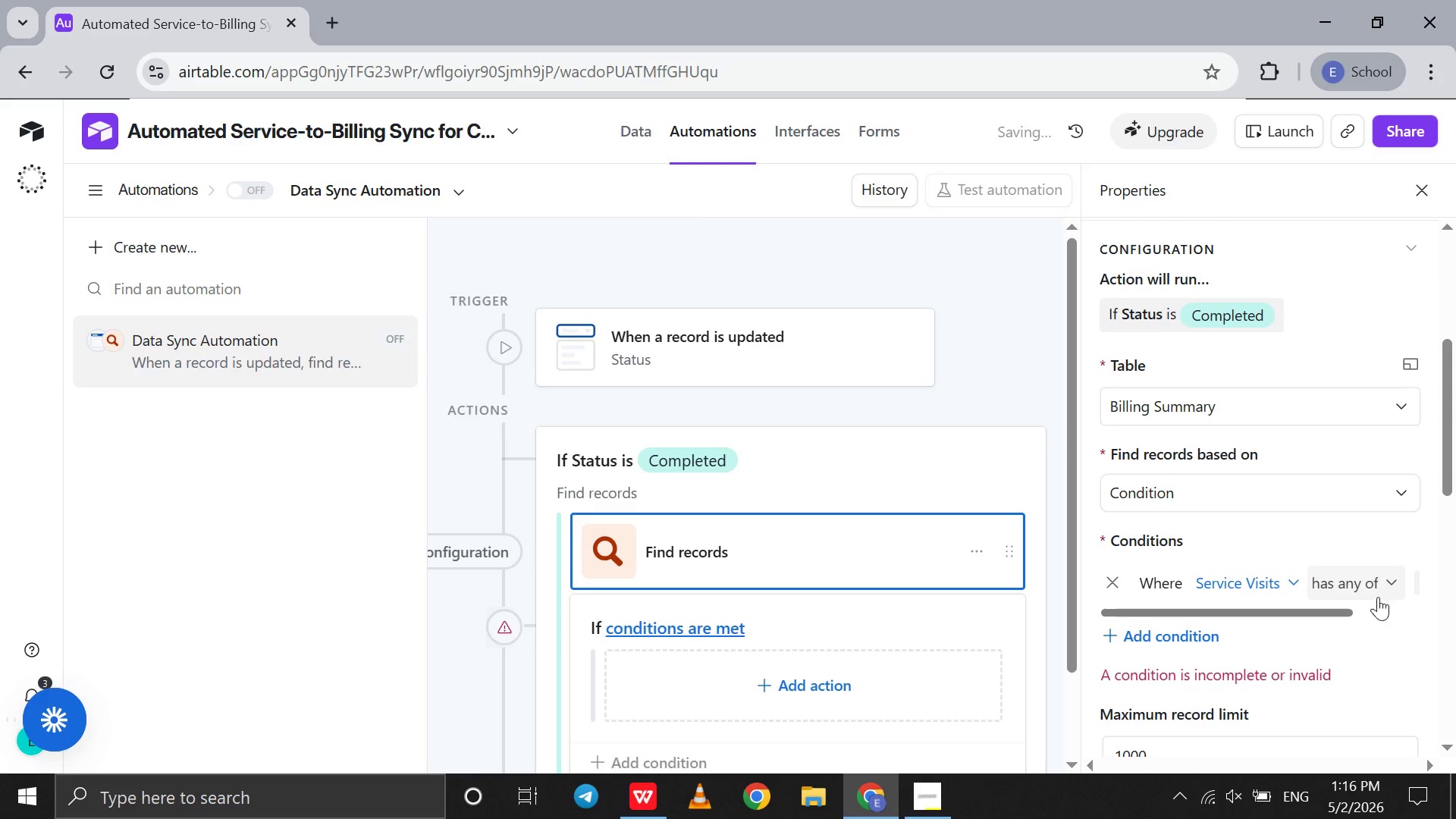 
scroll: coordinate [1378, 597], scroll_direction: down, amount: 3.0
 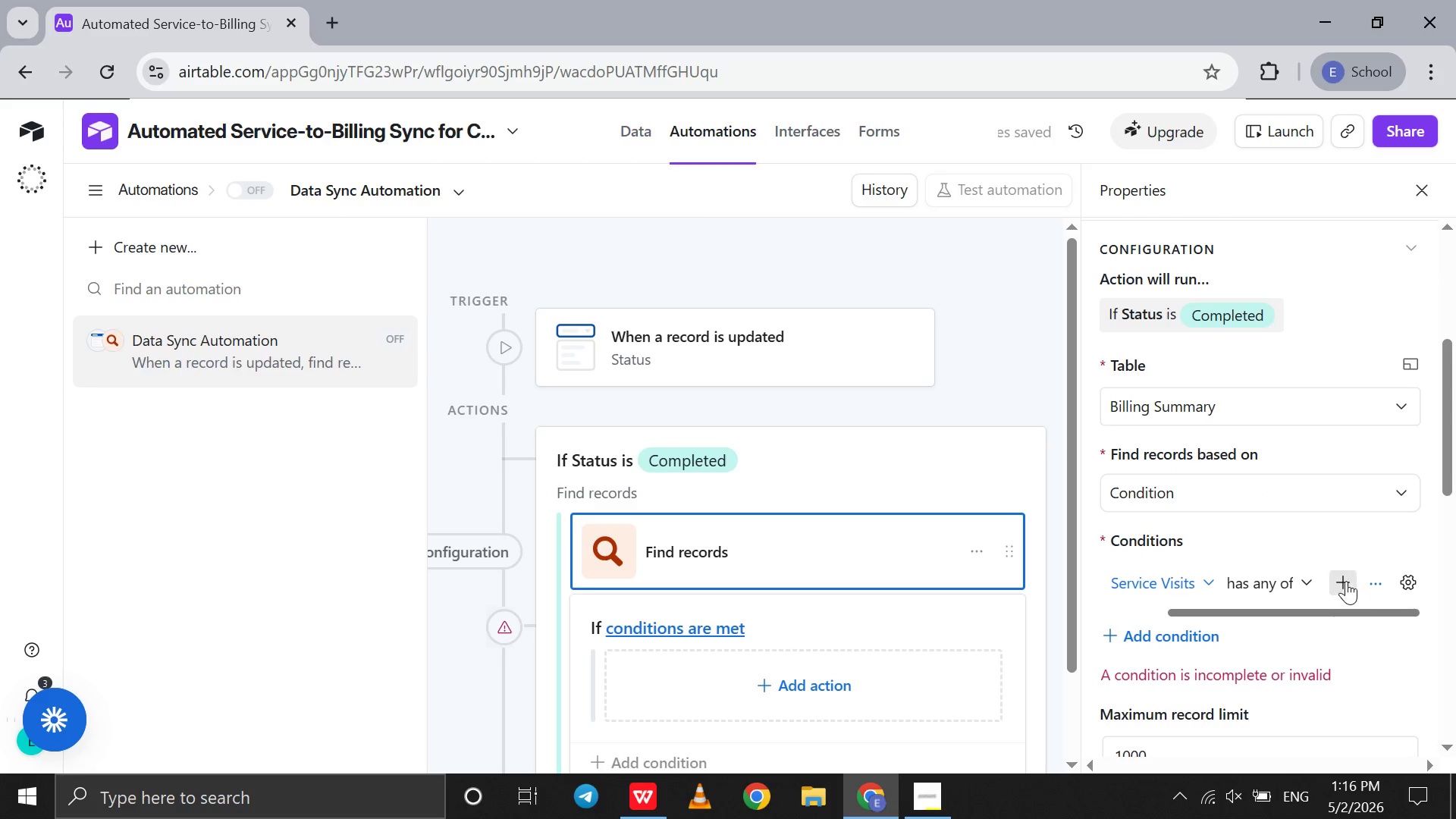 
left_click([1345, 581])
 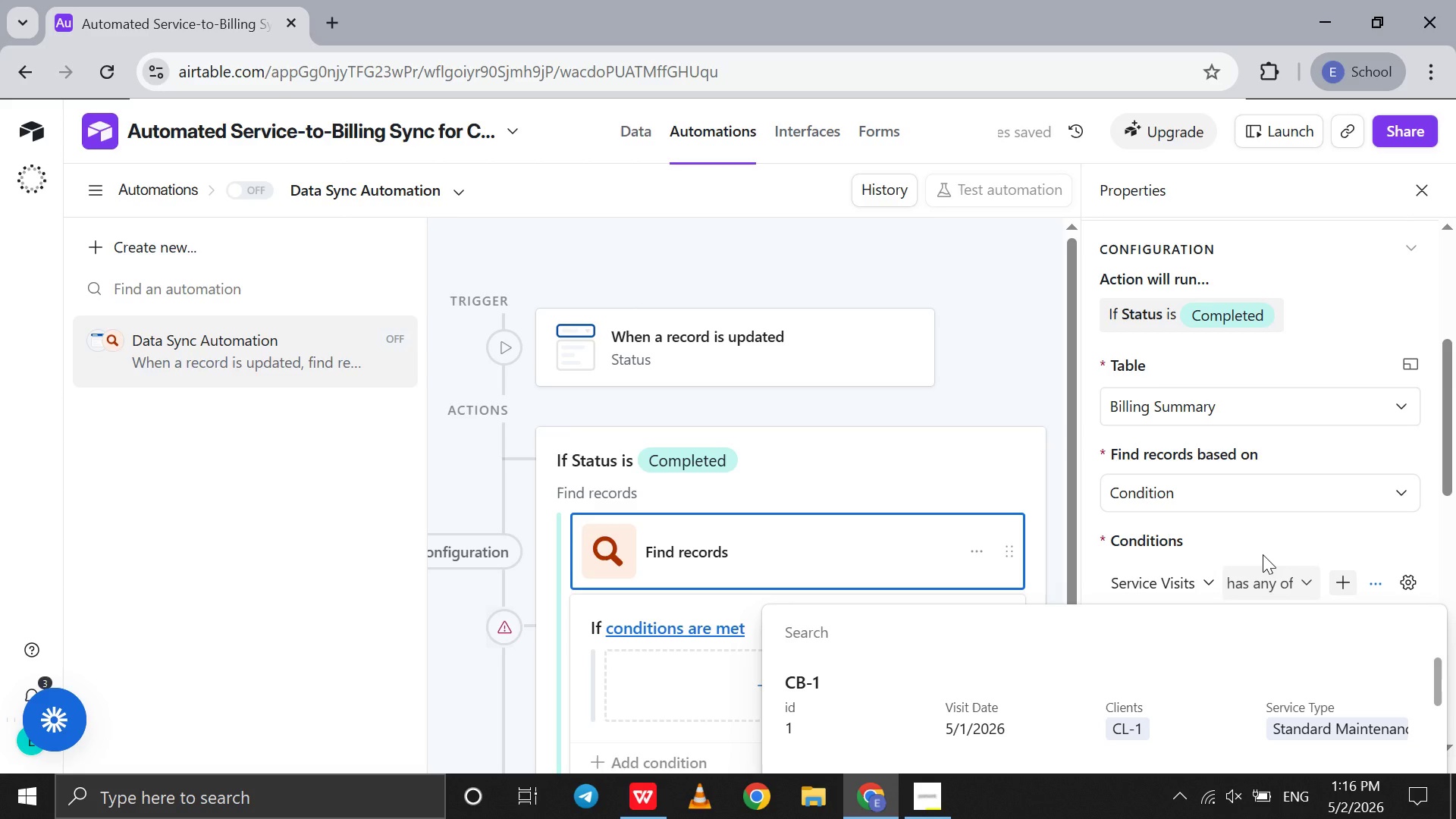 
left_click([1279, 532])
 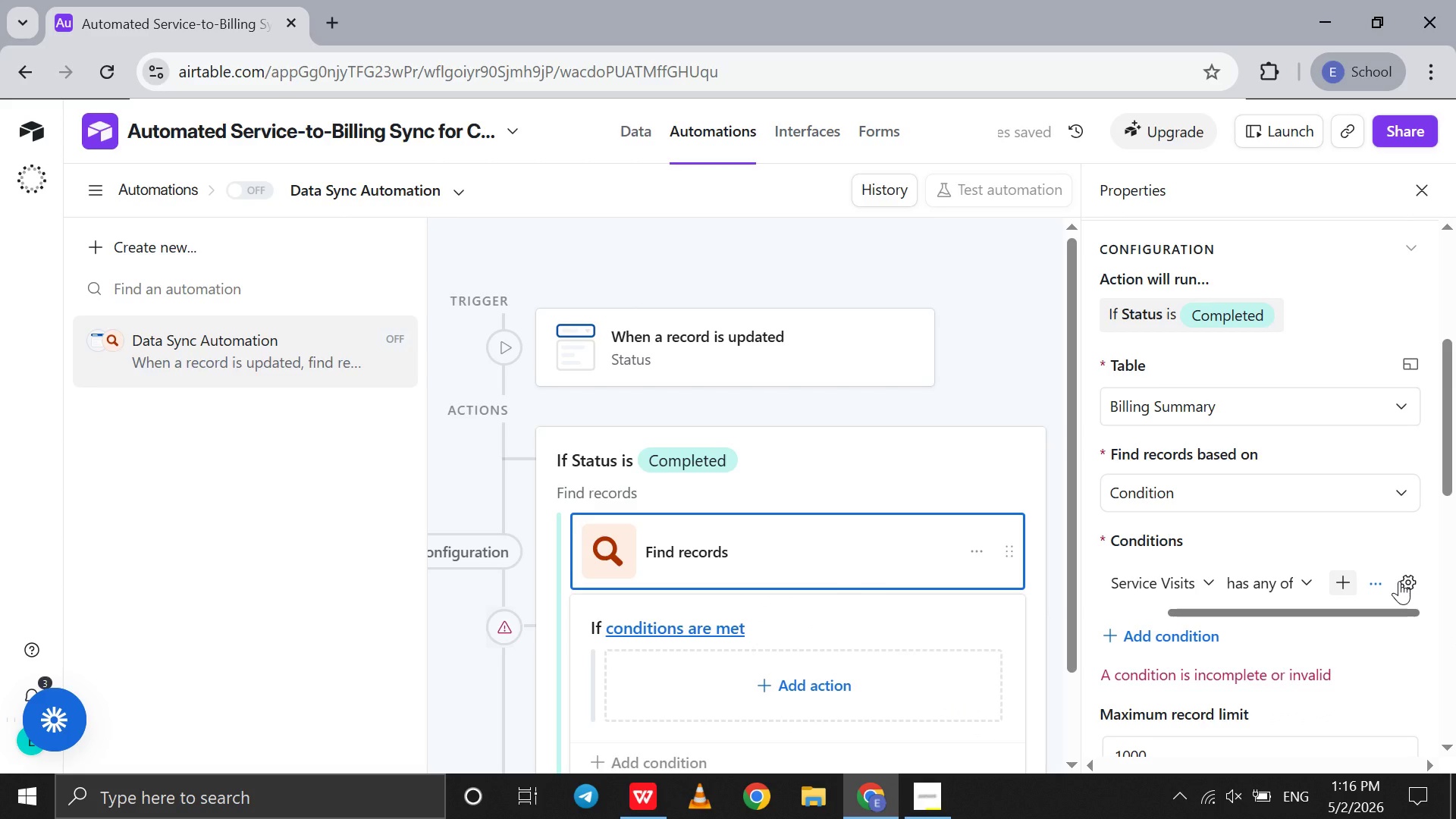 
left_click([1399, 581])
 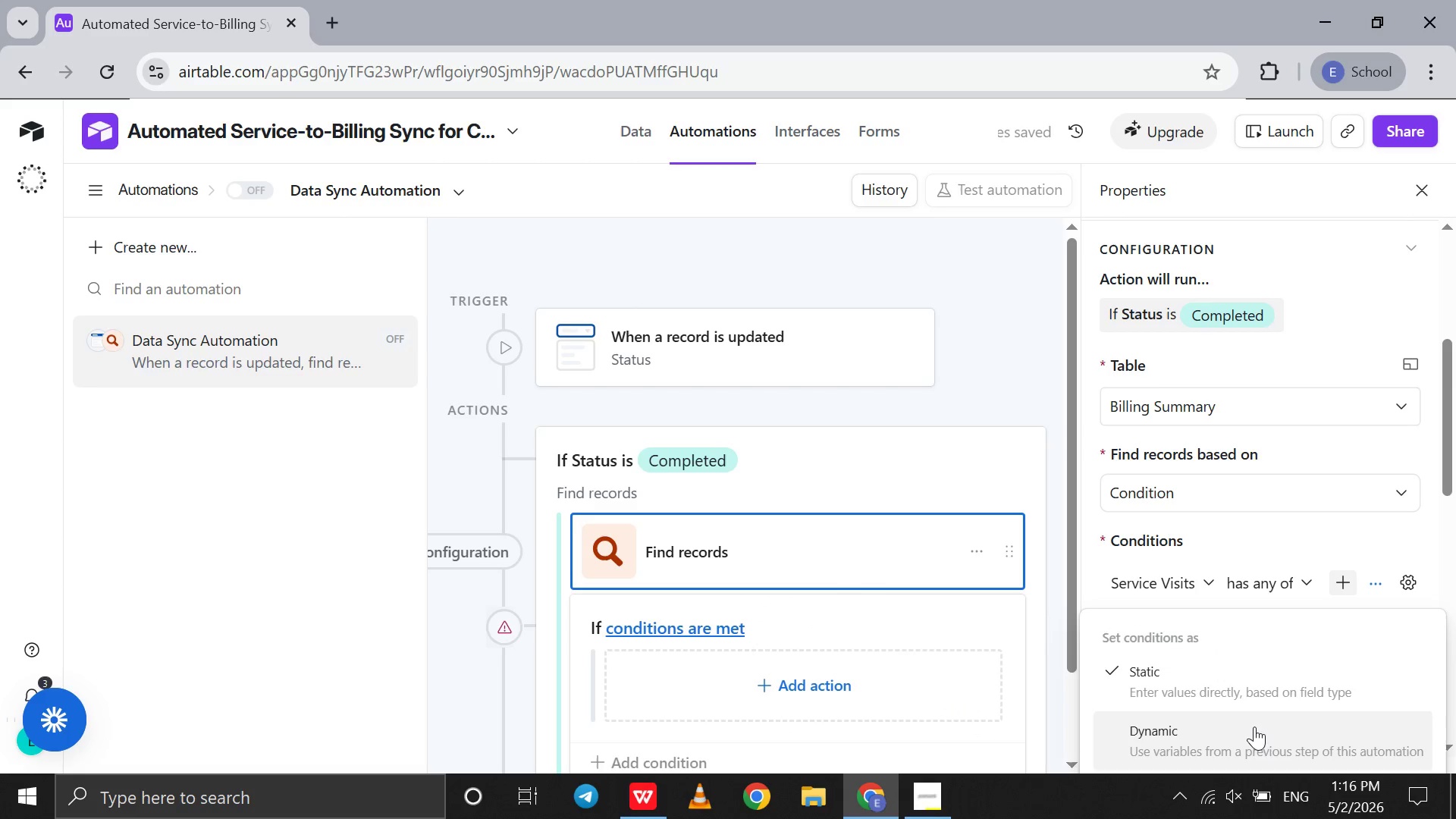 
left_click([1254, 735])
 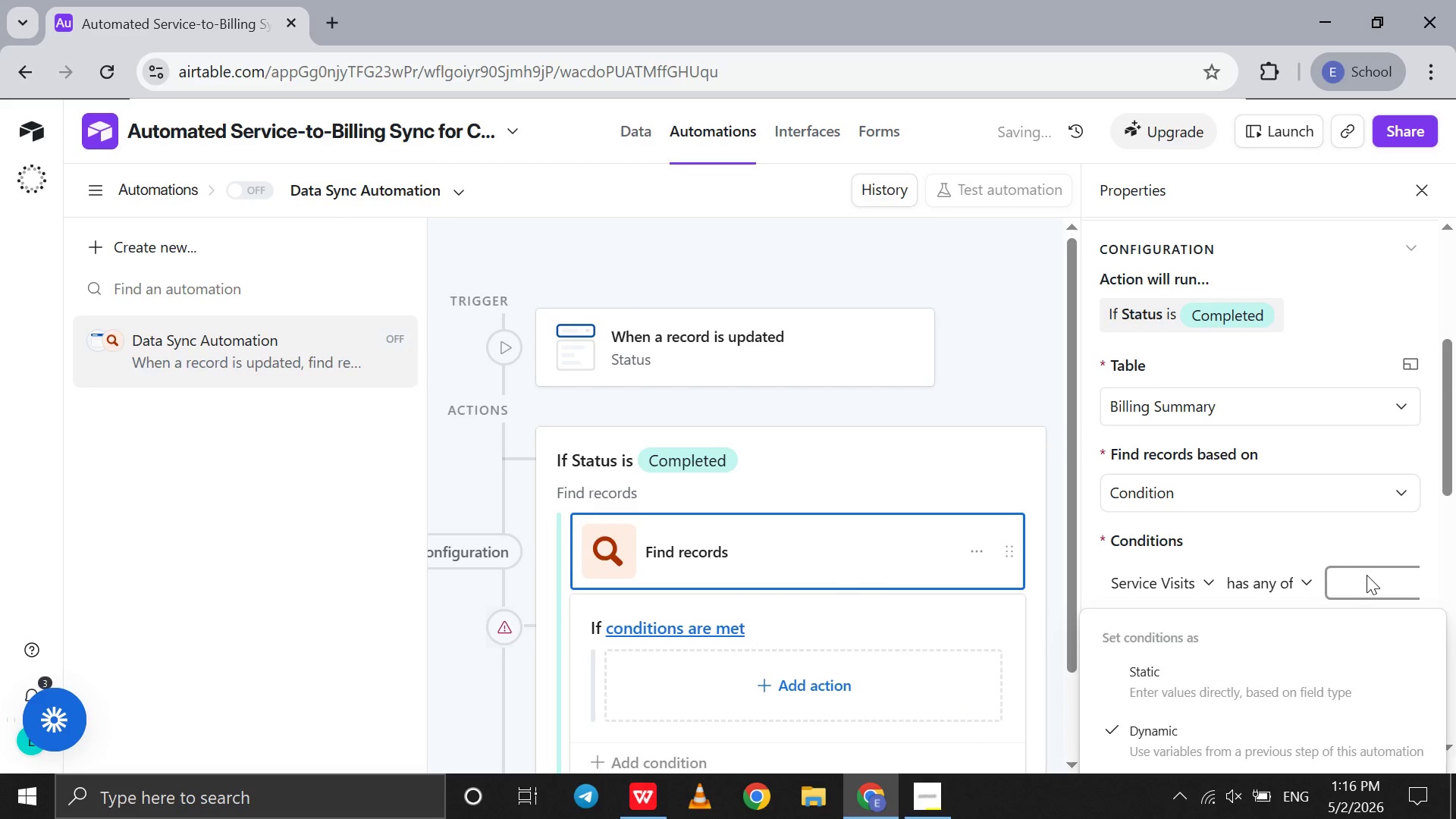 
scroll: coordinate [1367, 575], scroll_direction: down, amount: 9.0
 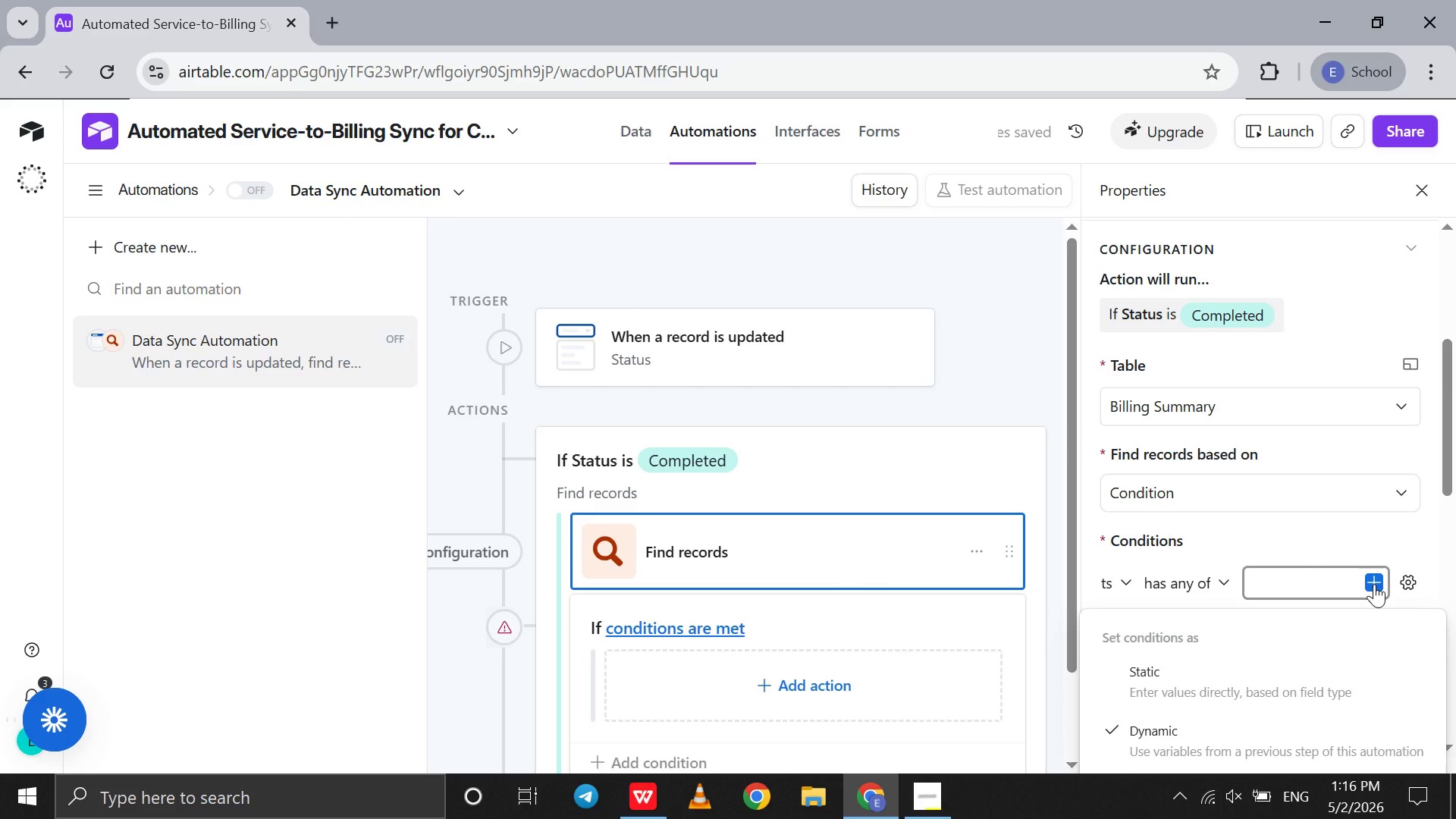 
left_click([1374, 584])
 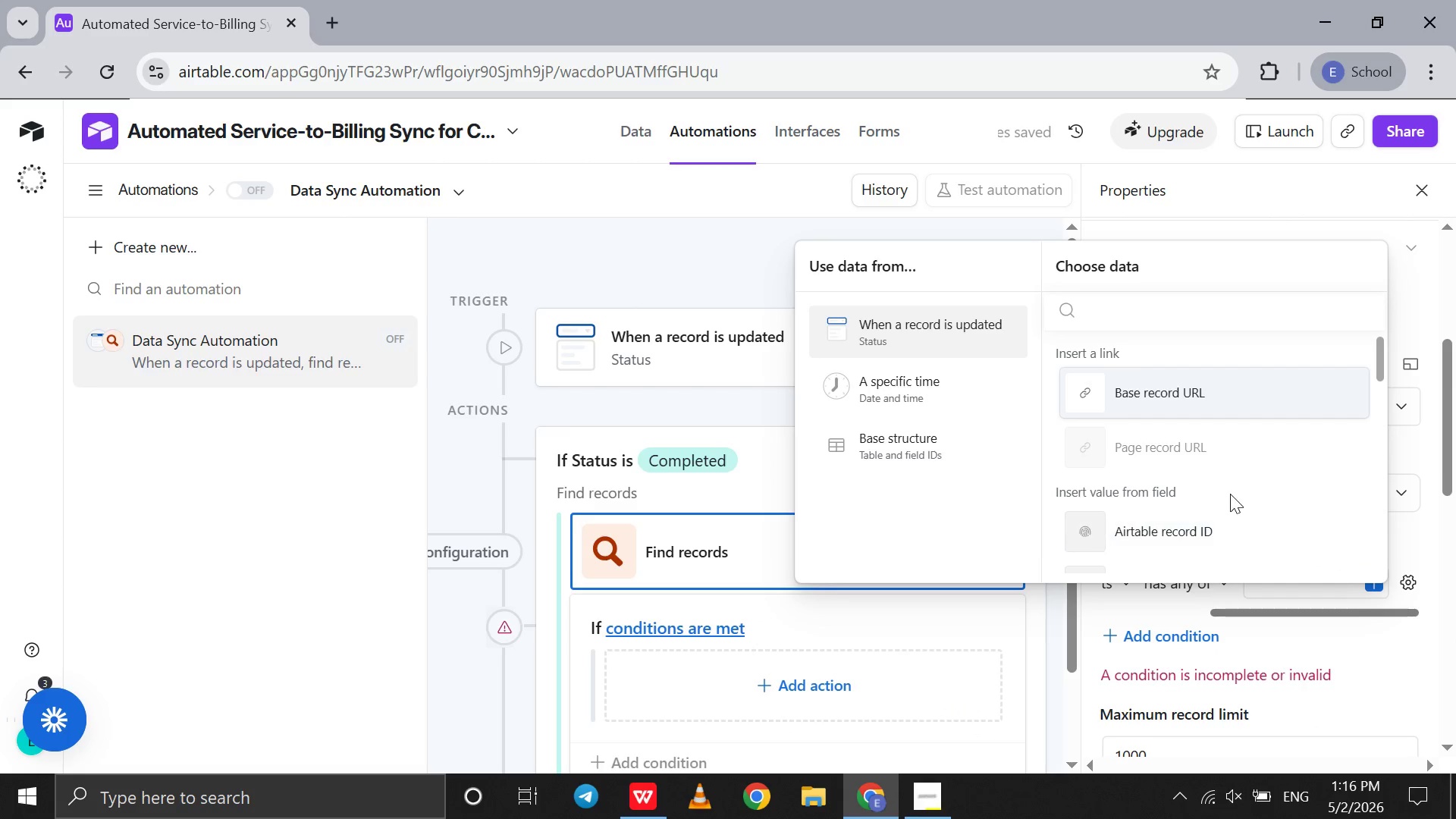 
scroll: coordinate [1183, 500], scroll_direction: down, amount: 19.0
 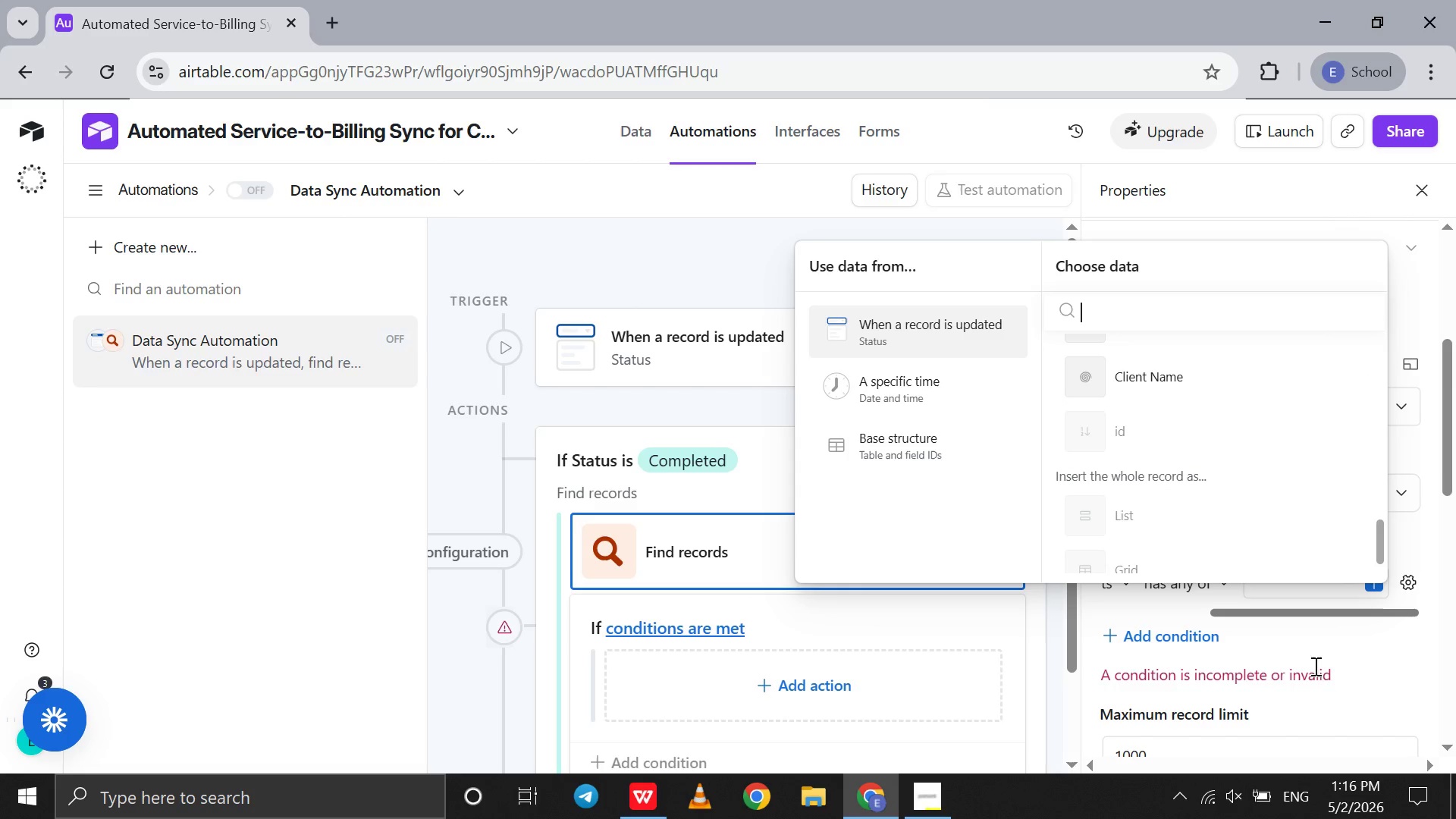 
left_click([1322, 675])
 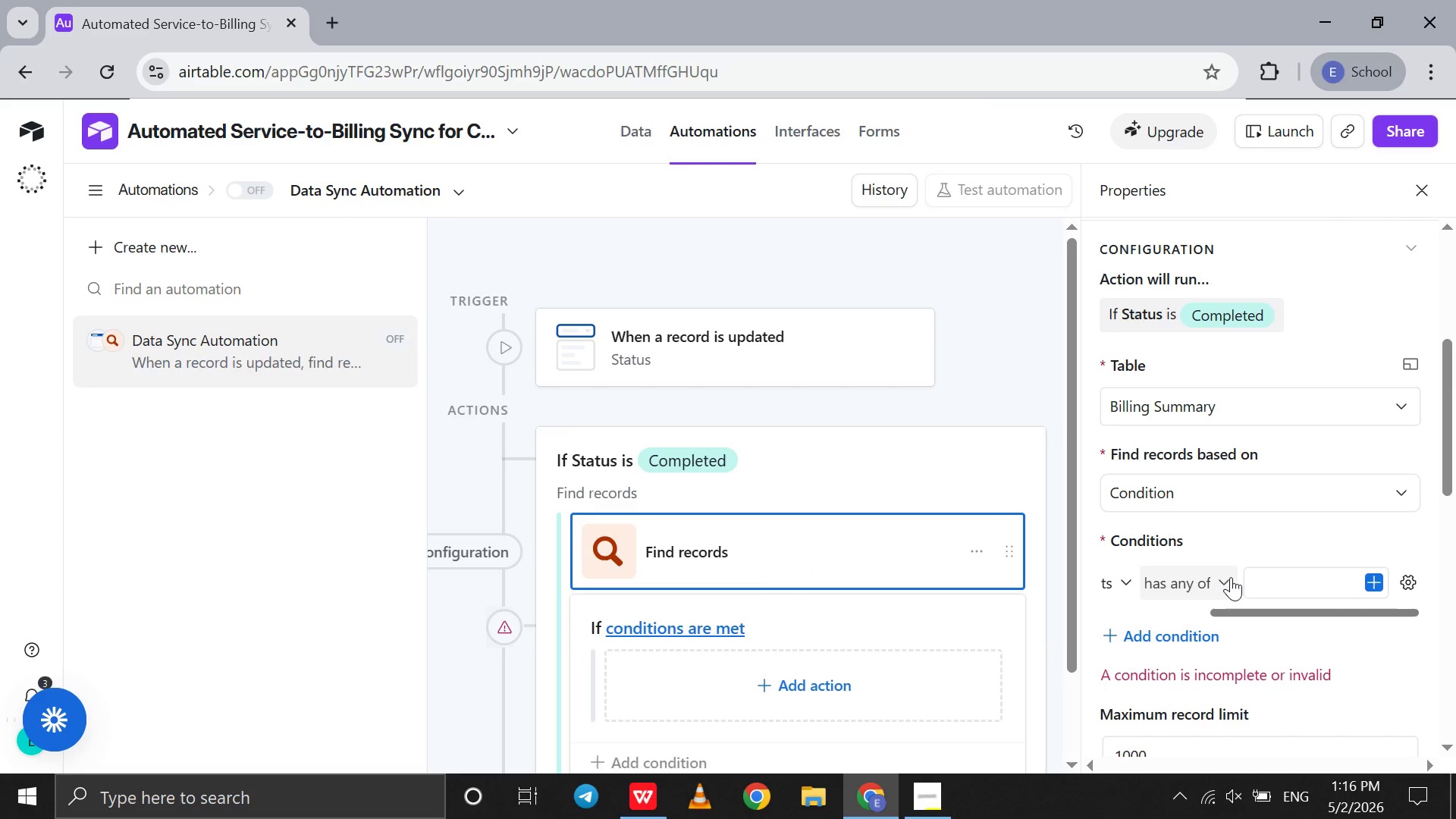 
left_click([1230, 577])
 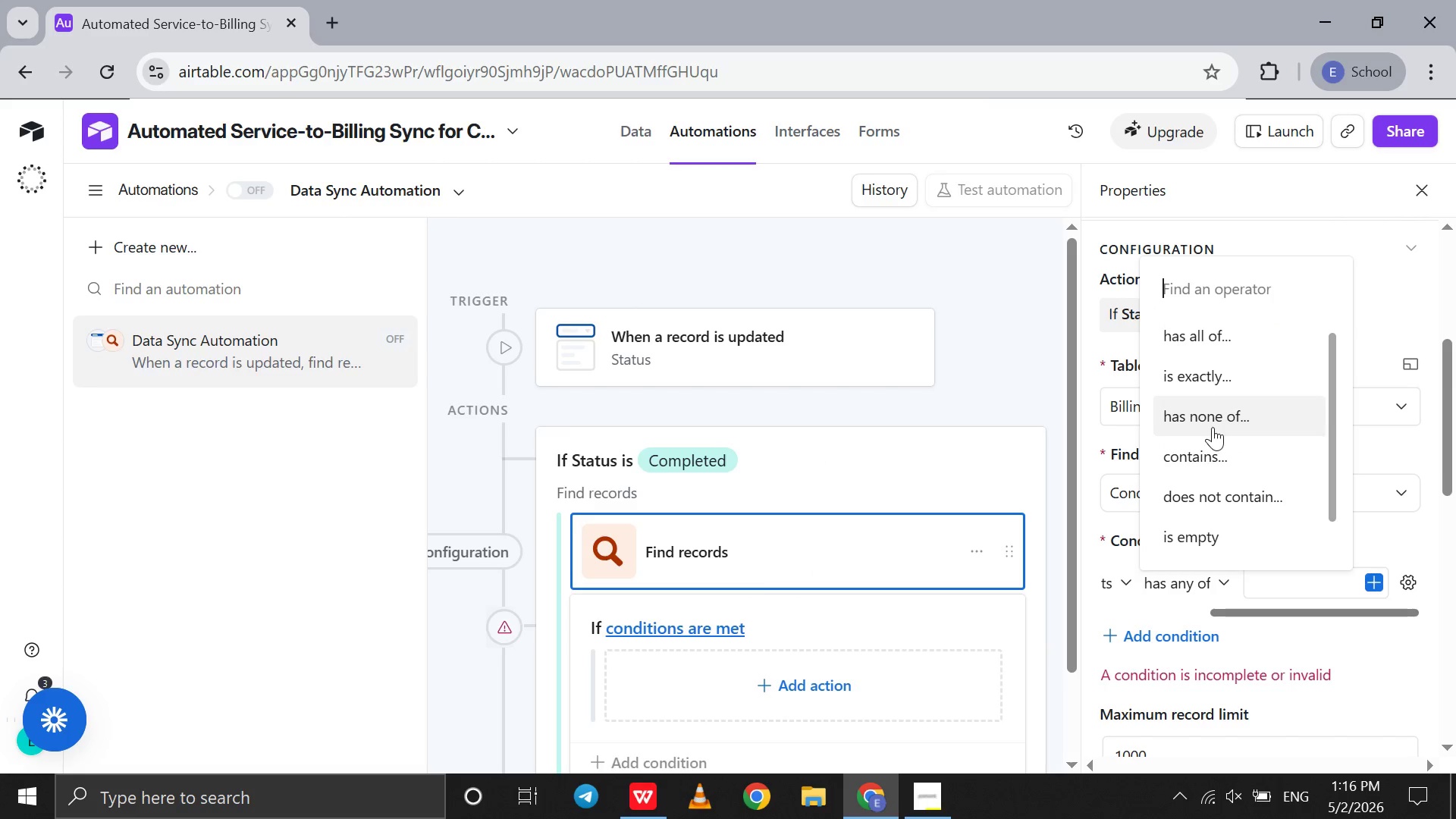 
left_click([1213, 447])
 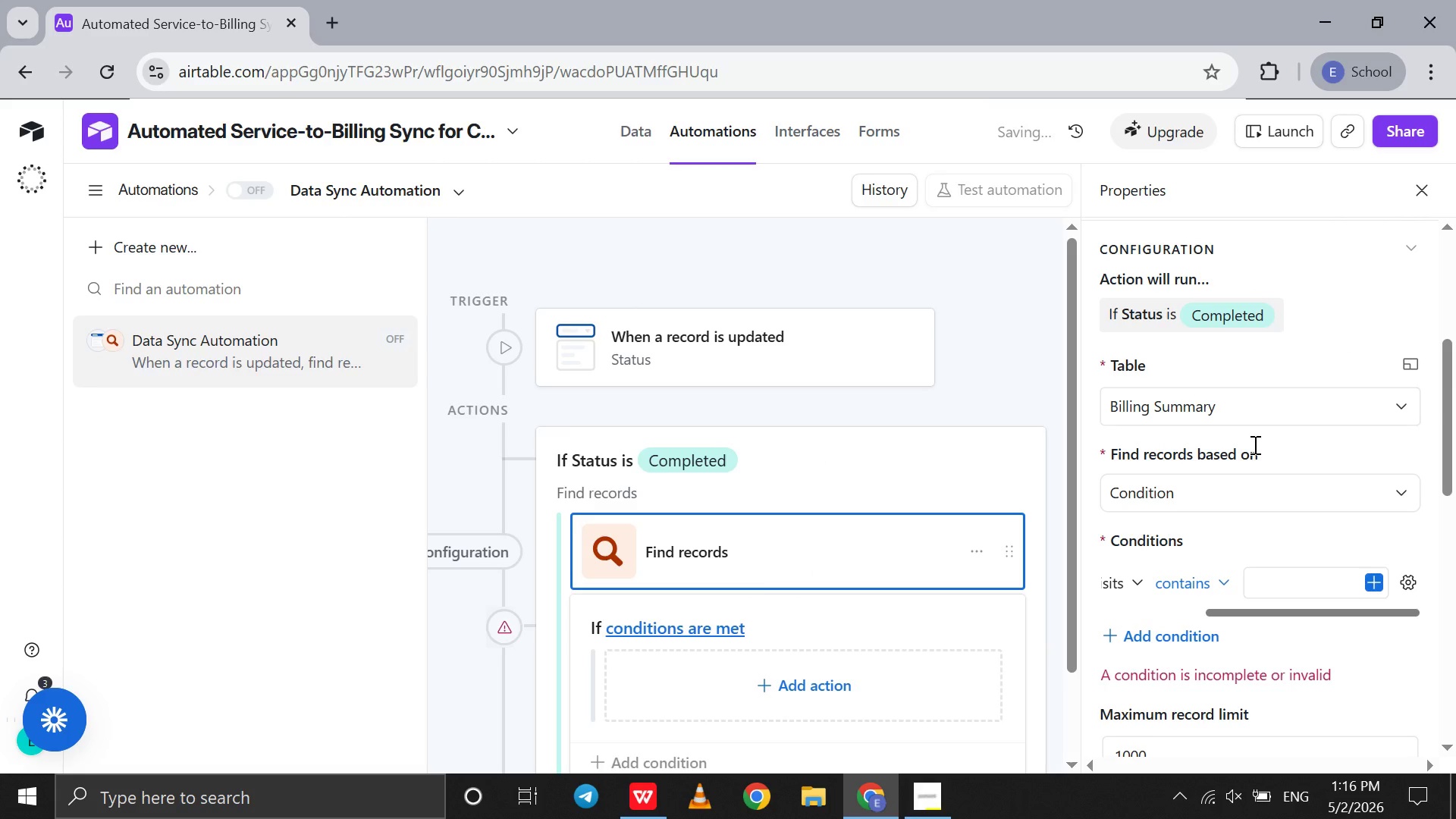 
scroll: coordinate [1254, 444], scroll_direction: down, amount: 1.0
 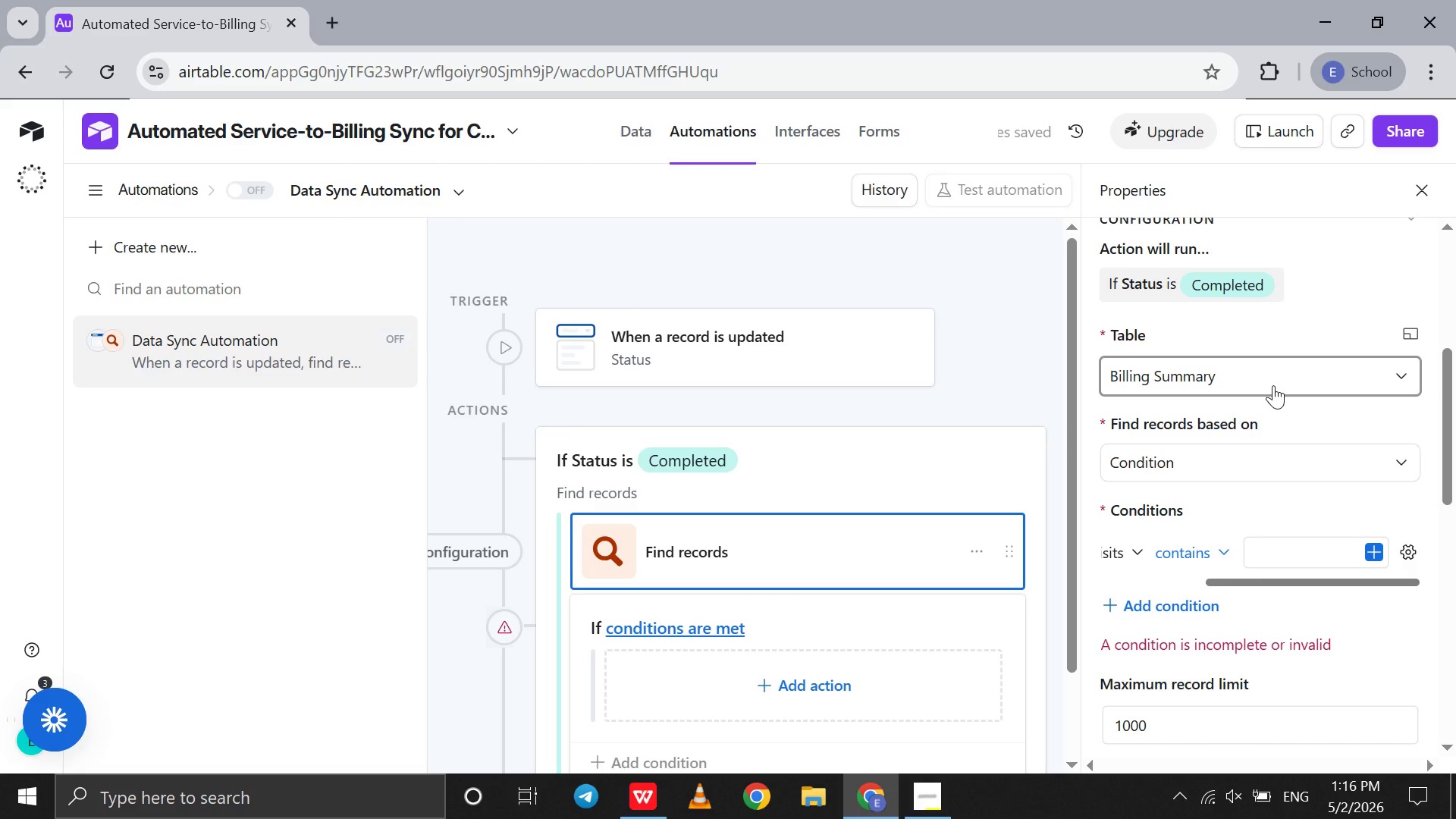 
left_click([1273, 385])
 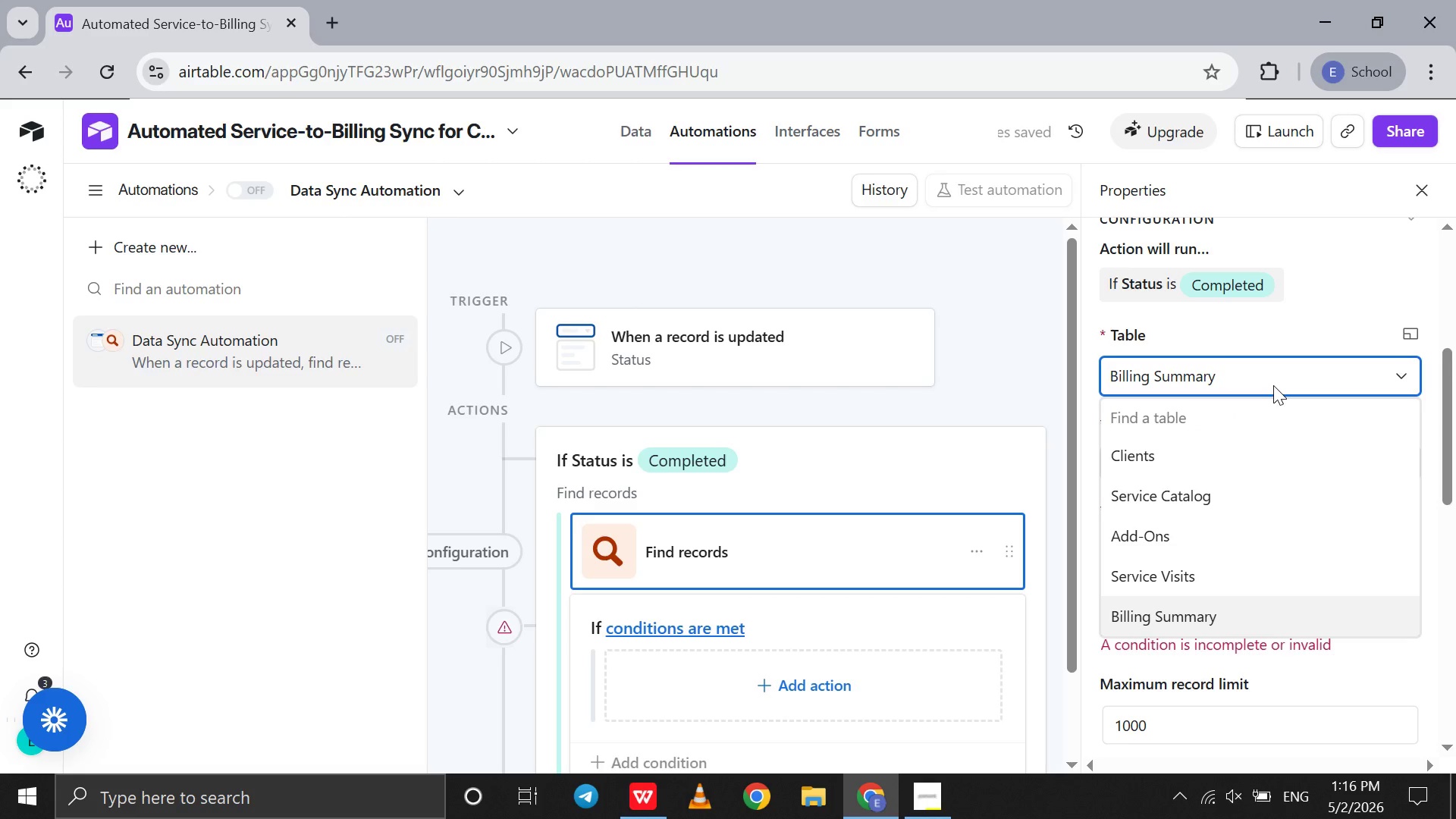 
left_click([1273, 385])
 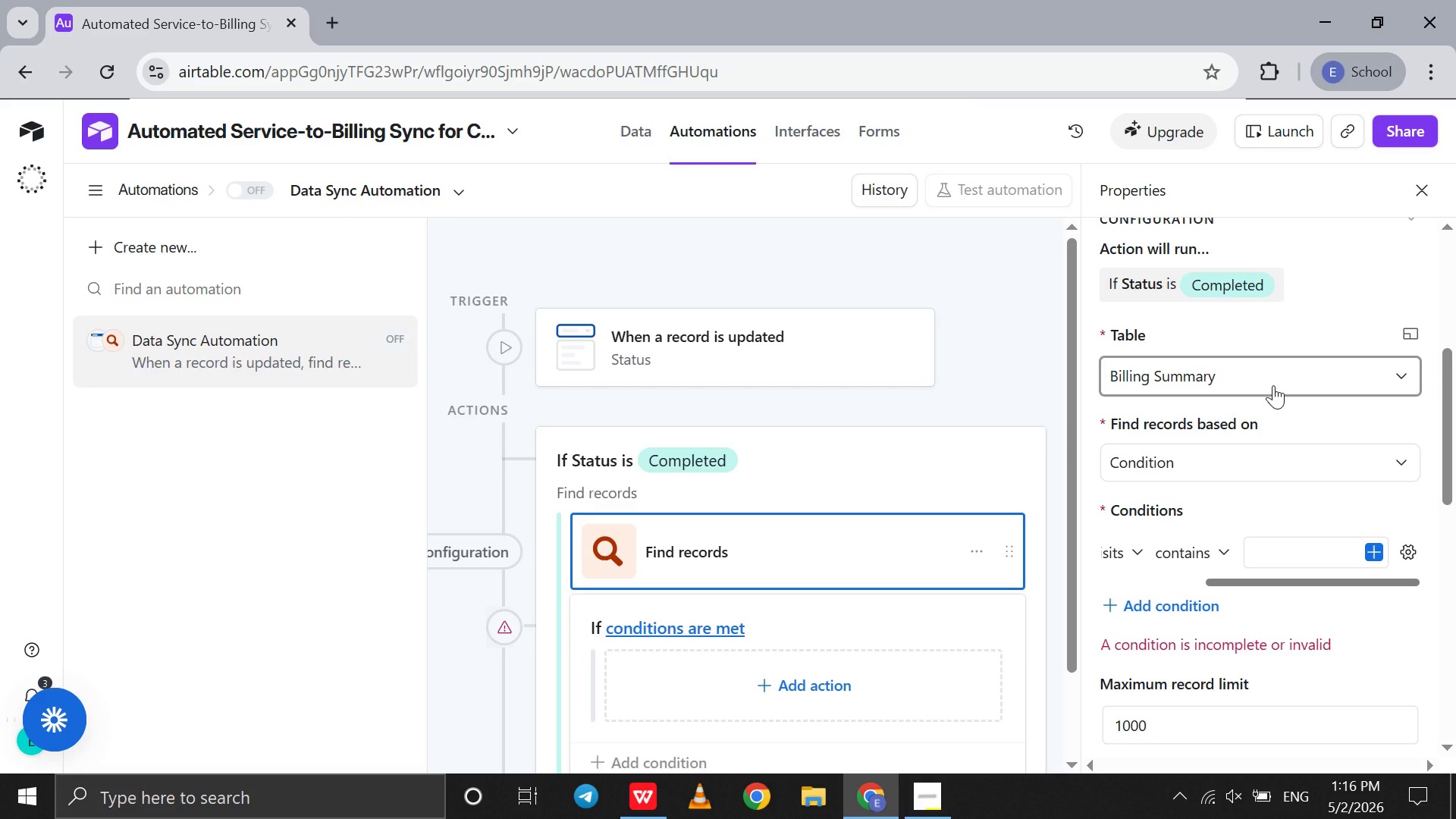 
scroll: coordinate [1273, 385], scroll_direction: up, amount: 1.0
 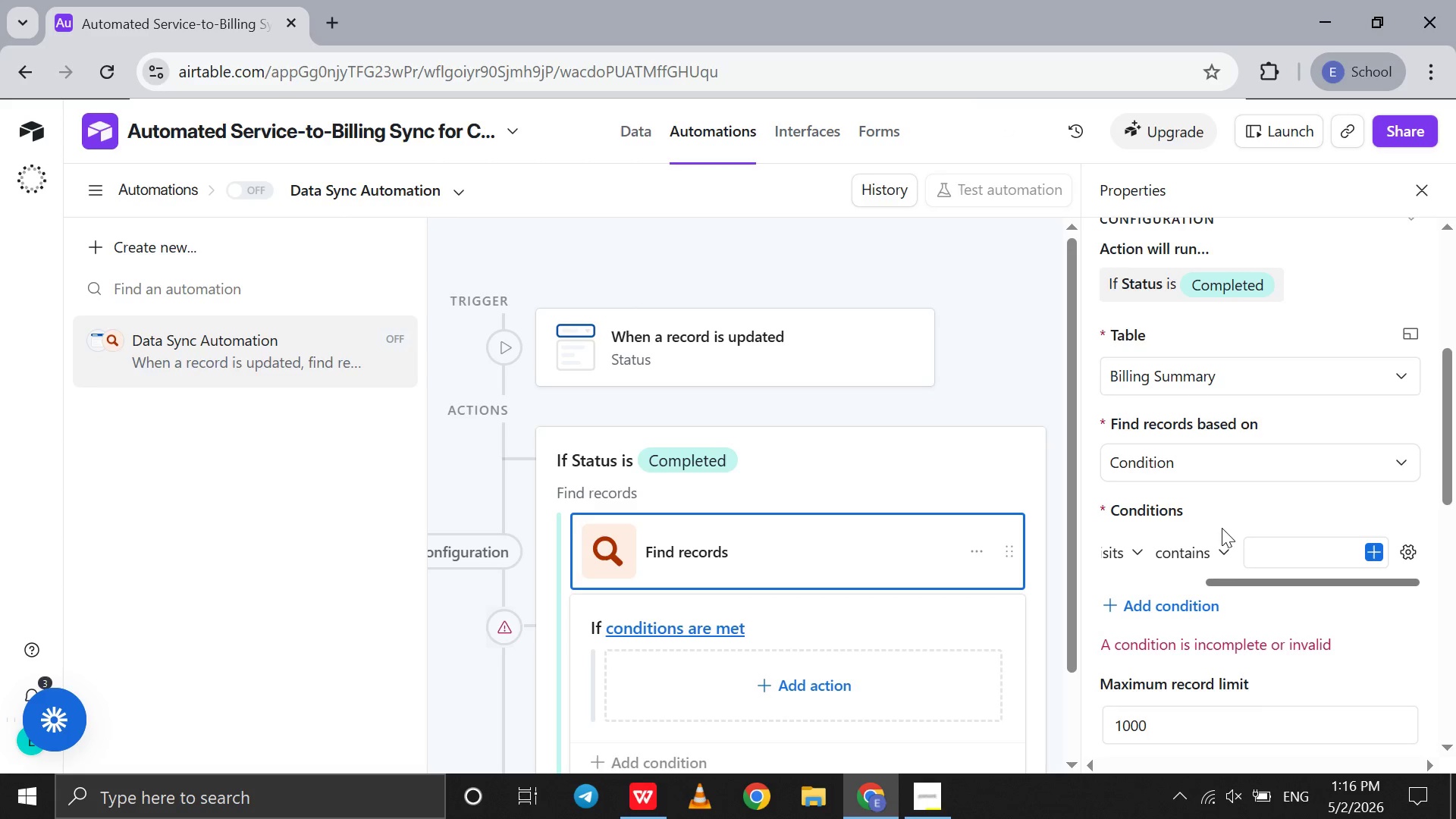 
scroll: coordinate [1222, 528], scroll_direction: down, amount: 3.0
 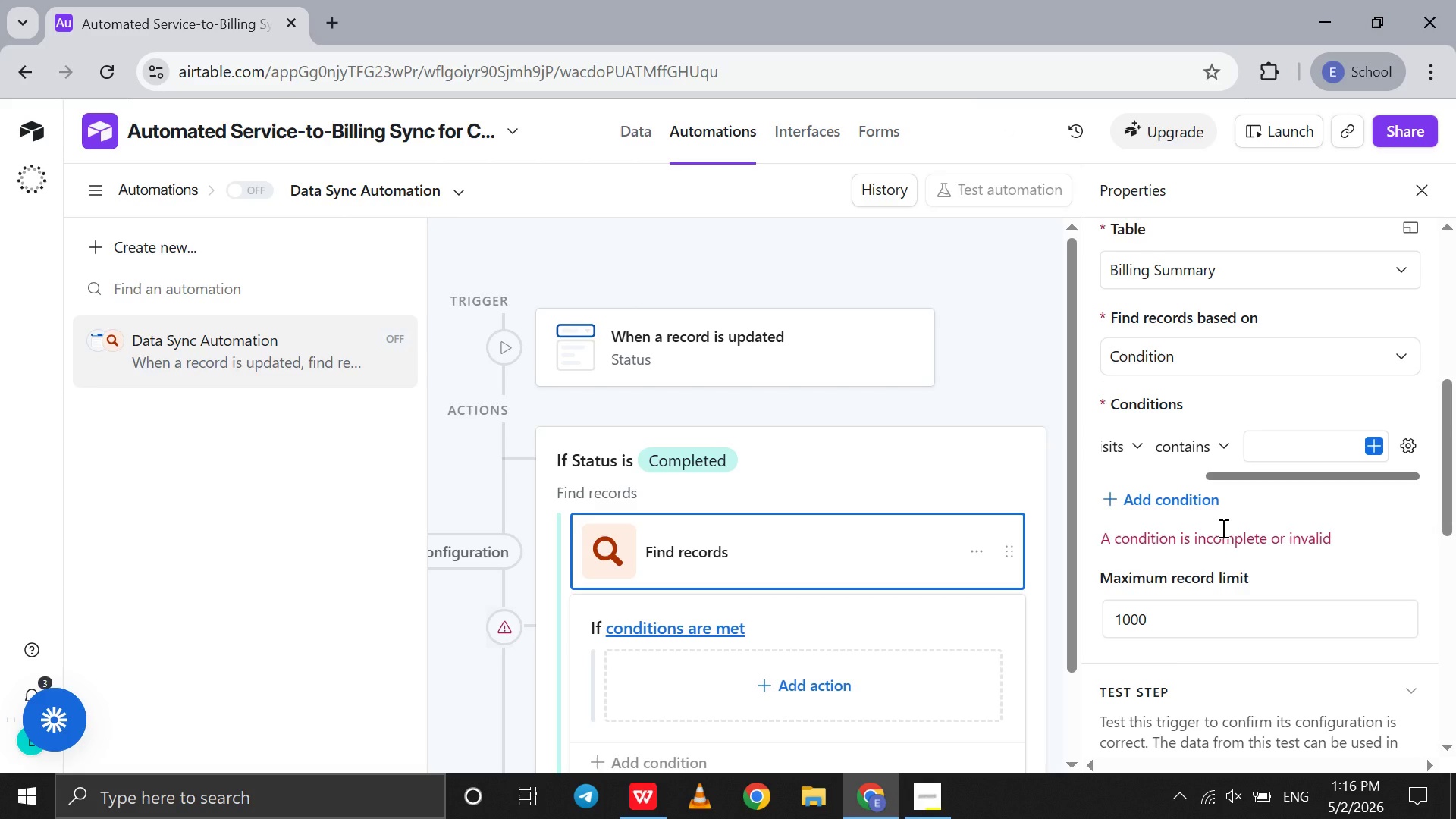 
scroll: coordinate [1222, 528], scroll_direction: none, amount: 0.0
 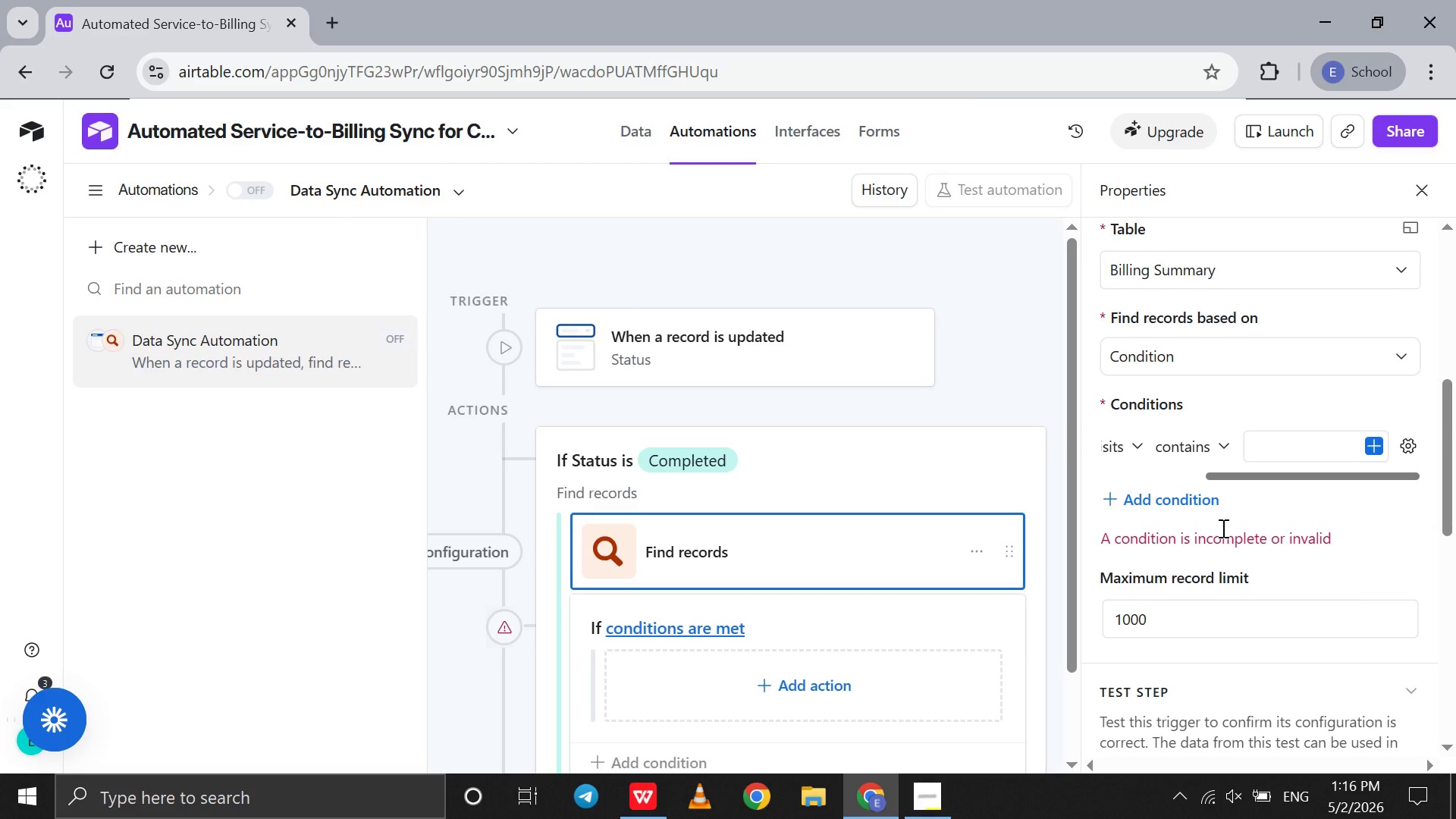 
scroll: coordinate [1222, 528], scroll_direction: down, amount: 1.0
 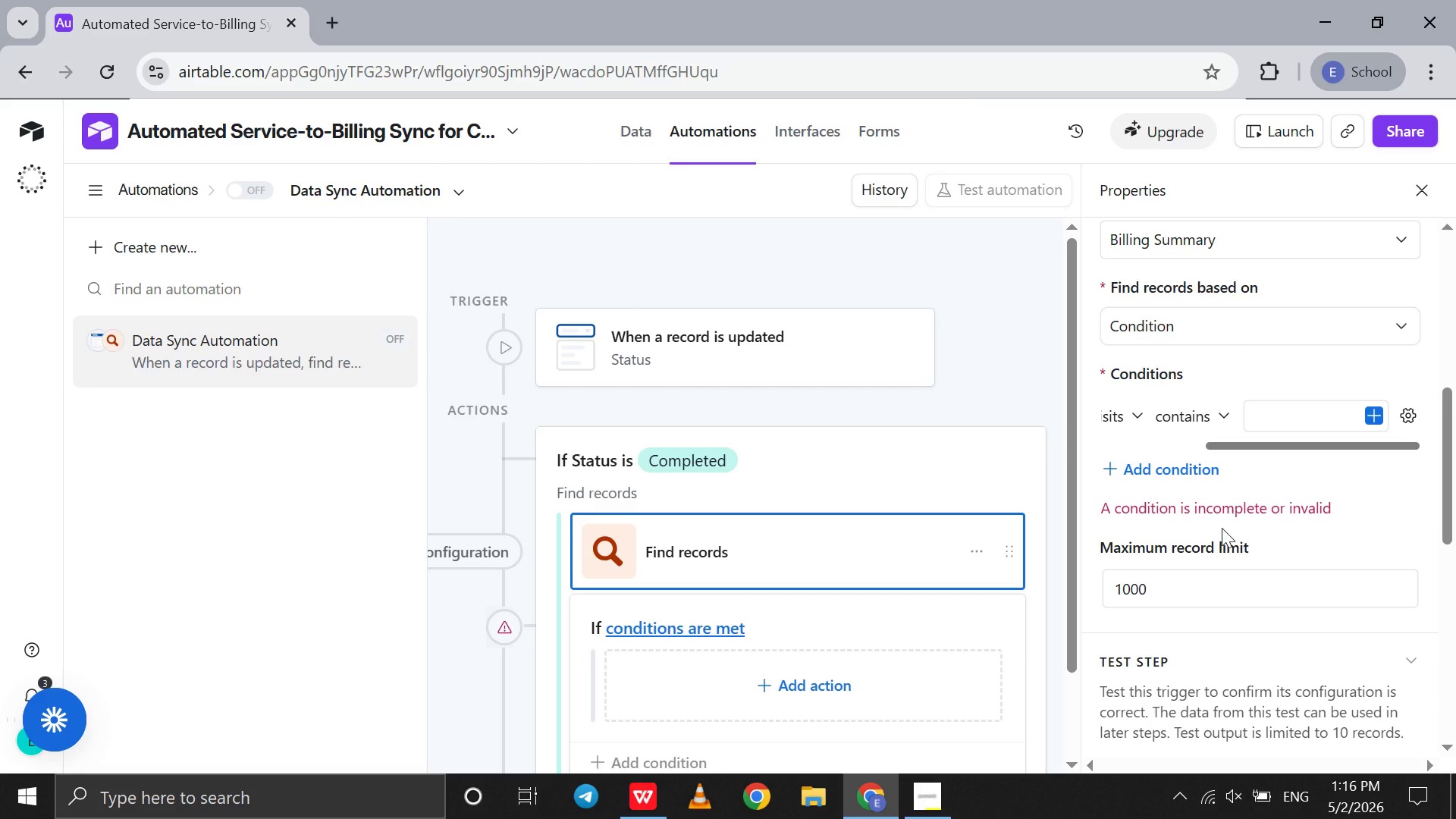 
scroll: coordinate [1177, 477], scroll_direction: up, amount: 5.0
 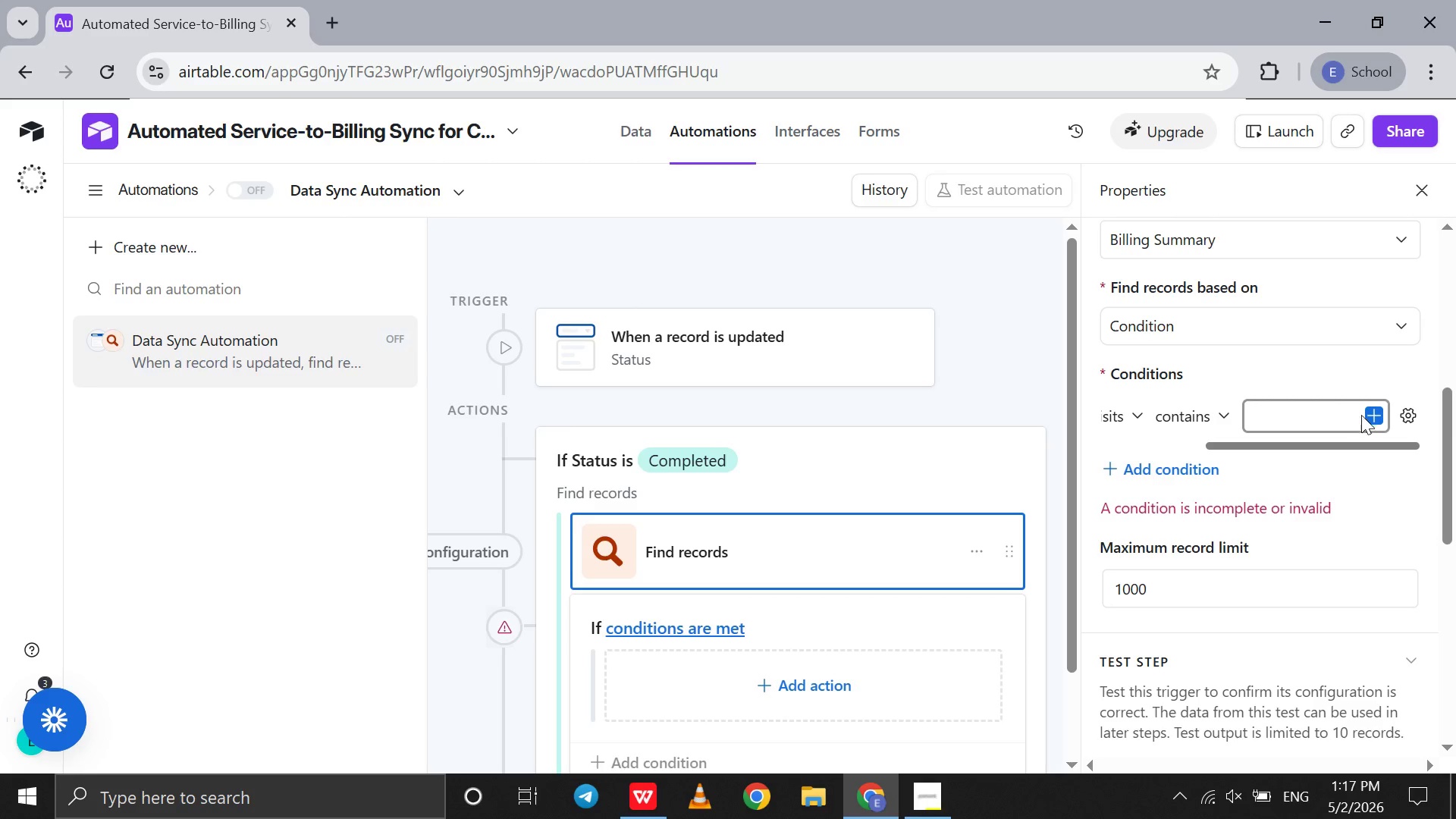 
left_click([1363, 416])
 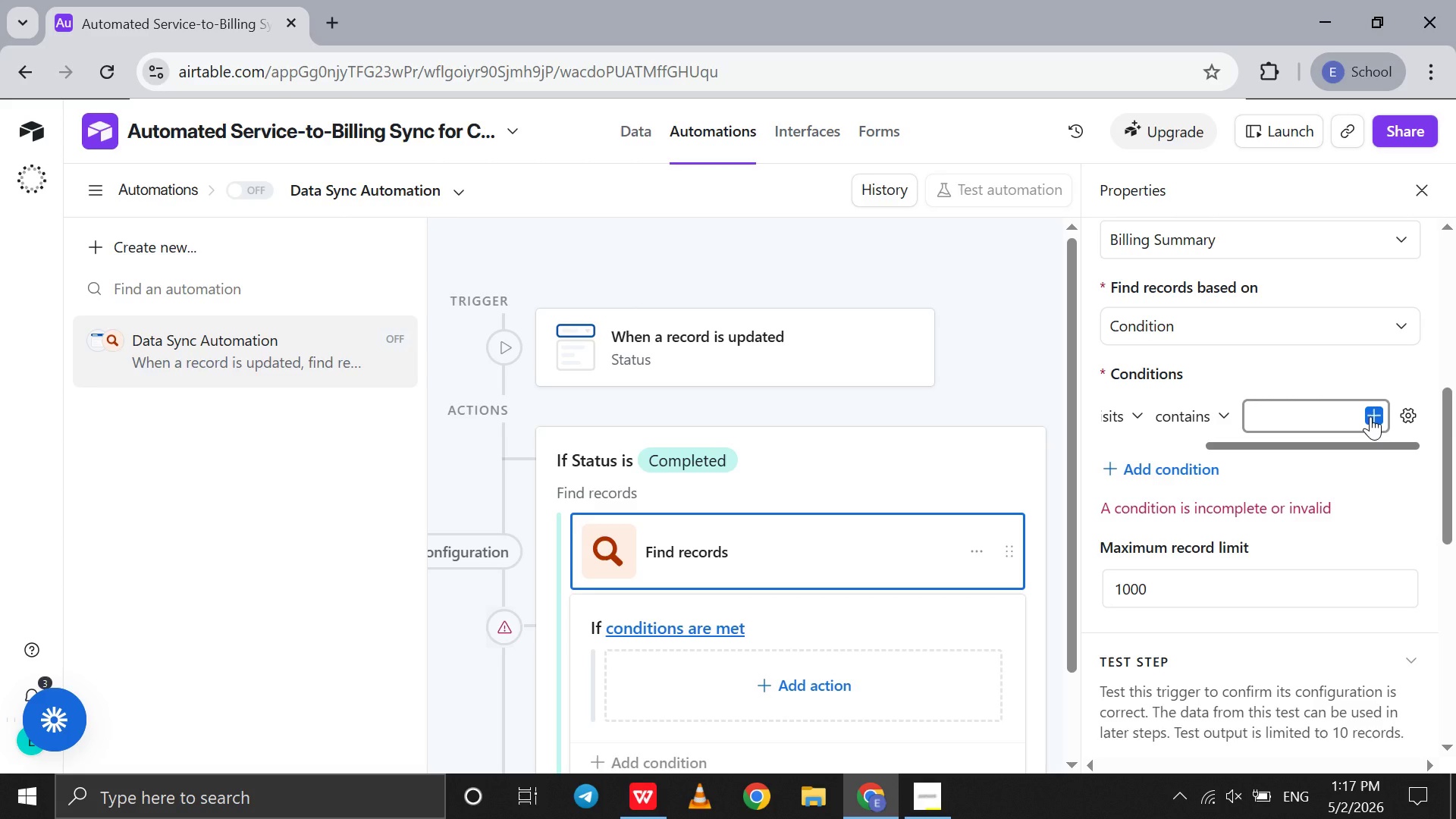 
left_click([1370, 416])
 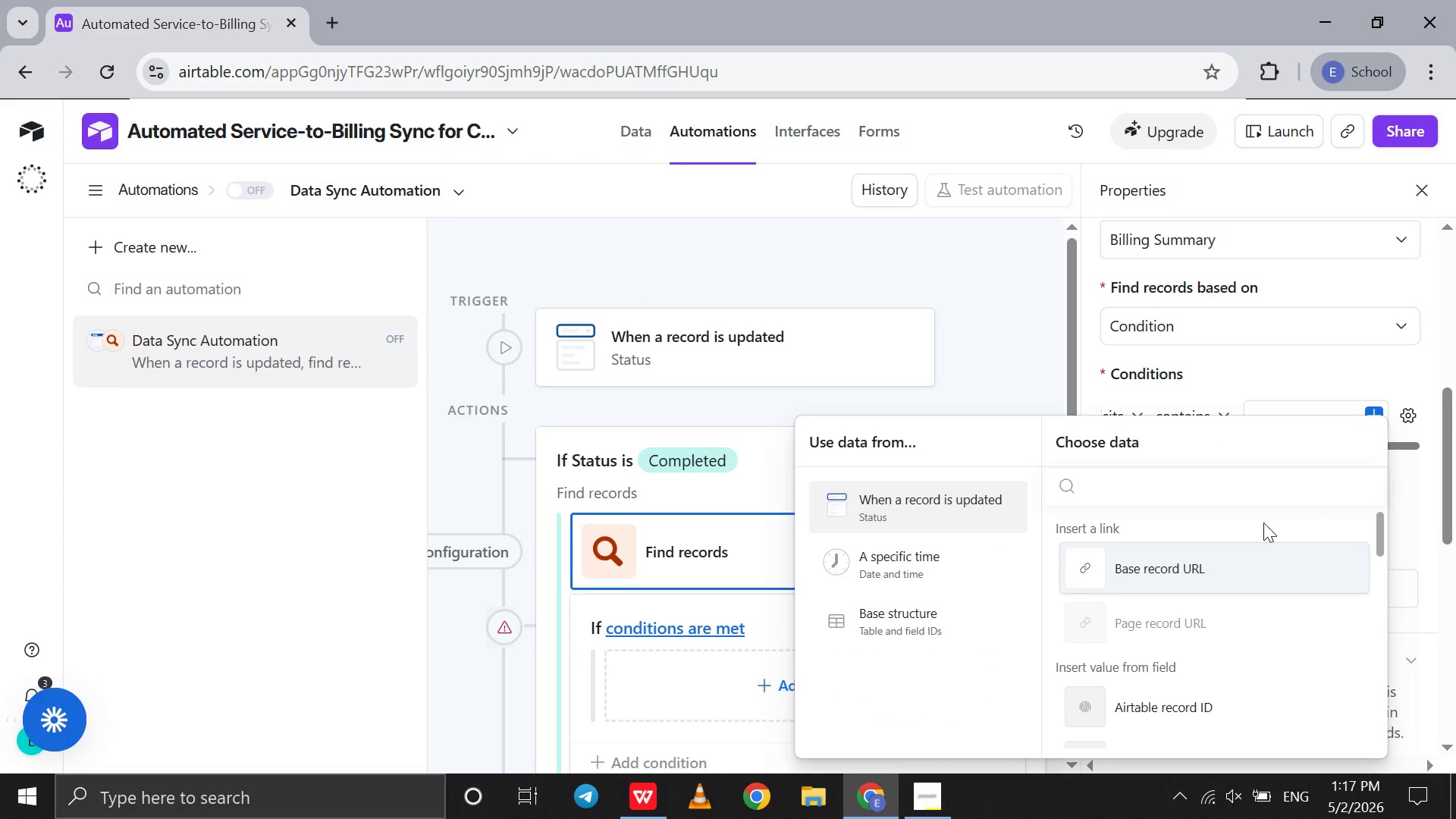 
scroll: coordinate [1233, 573], scroll_direction: down, amount: 21.0
 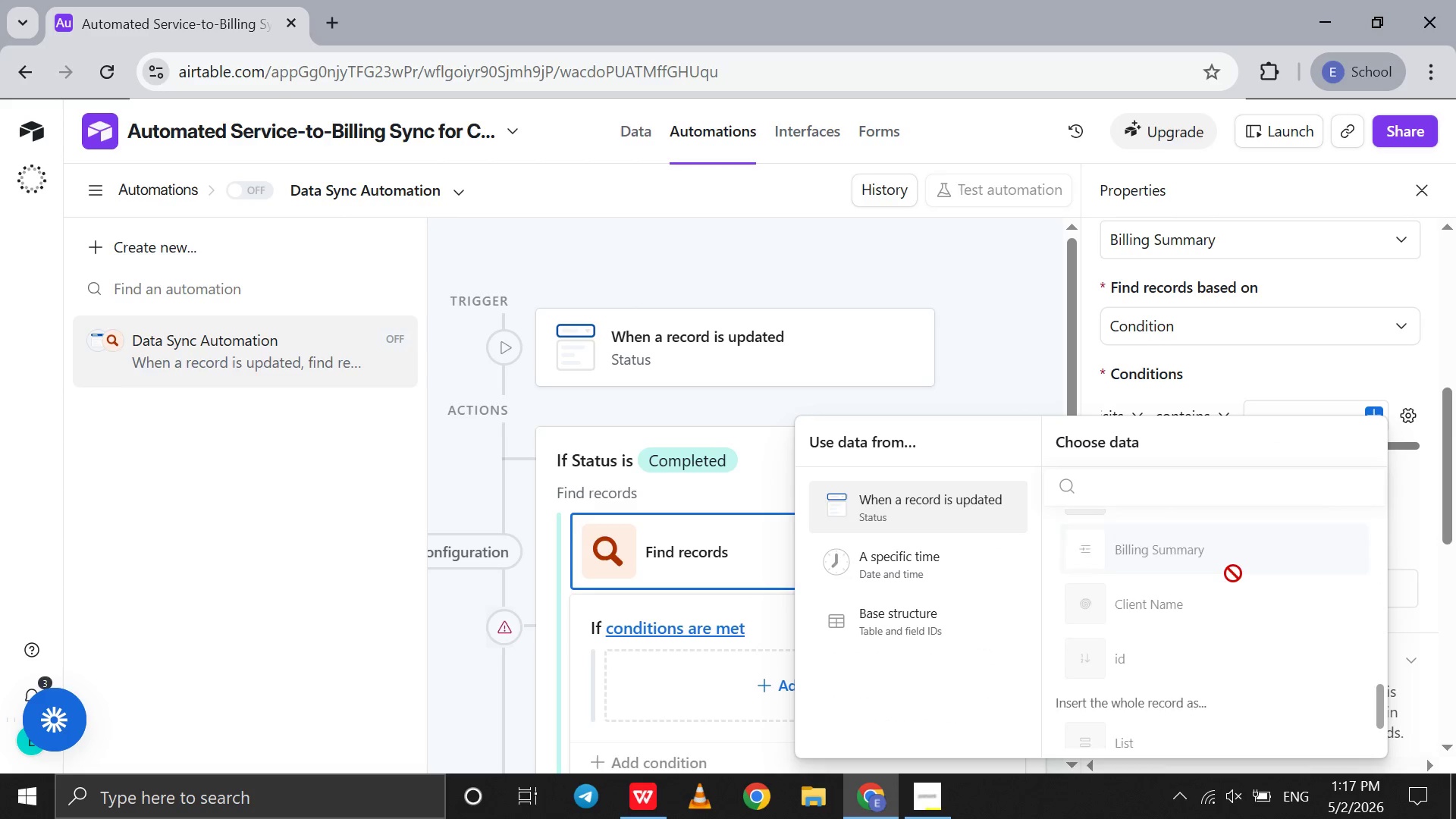 
scroll: coordinate [1233, 573], scroll_direction: up, amount: 7.0
 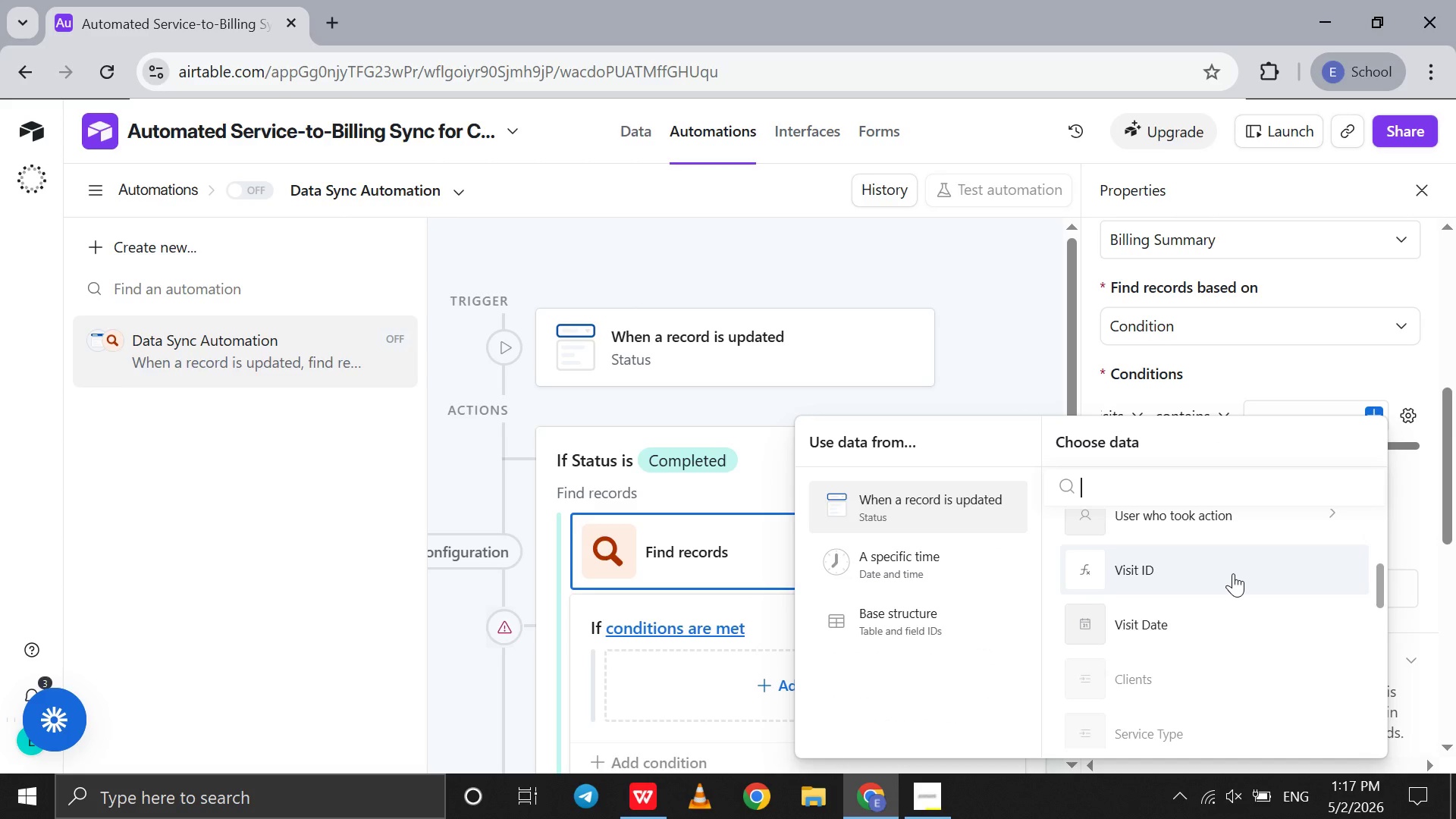 
scroll: coordinate [1233, 573], scroll_direction: down, amount: 20.0
 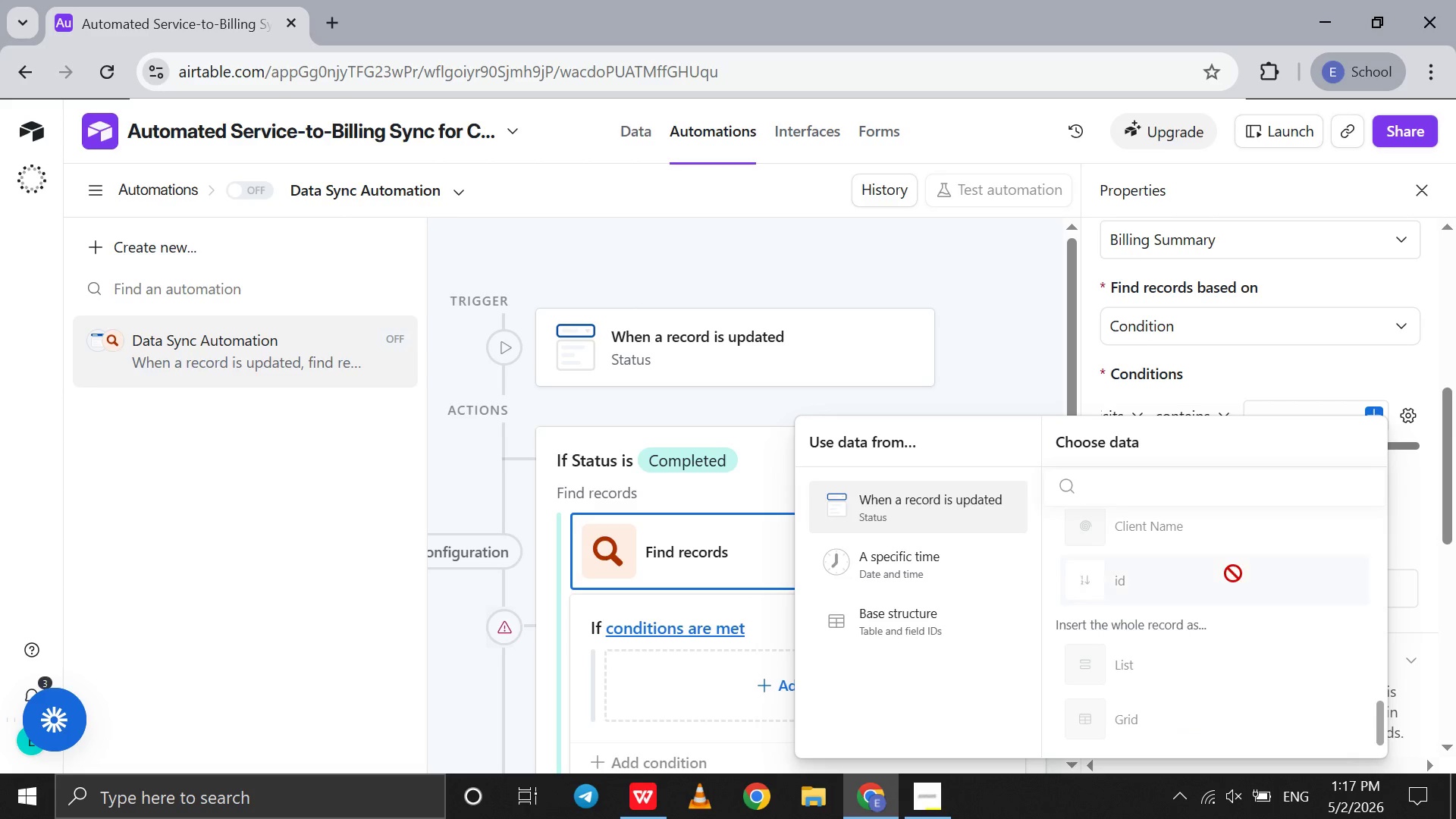 
scroll: coordinate [1233, 573], scroll_direction: up, amount: 97.0
 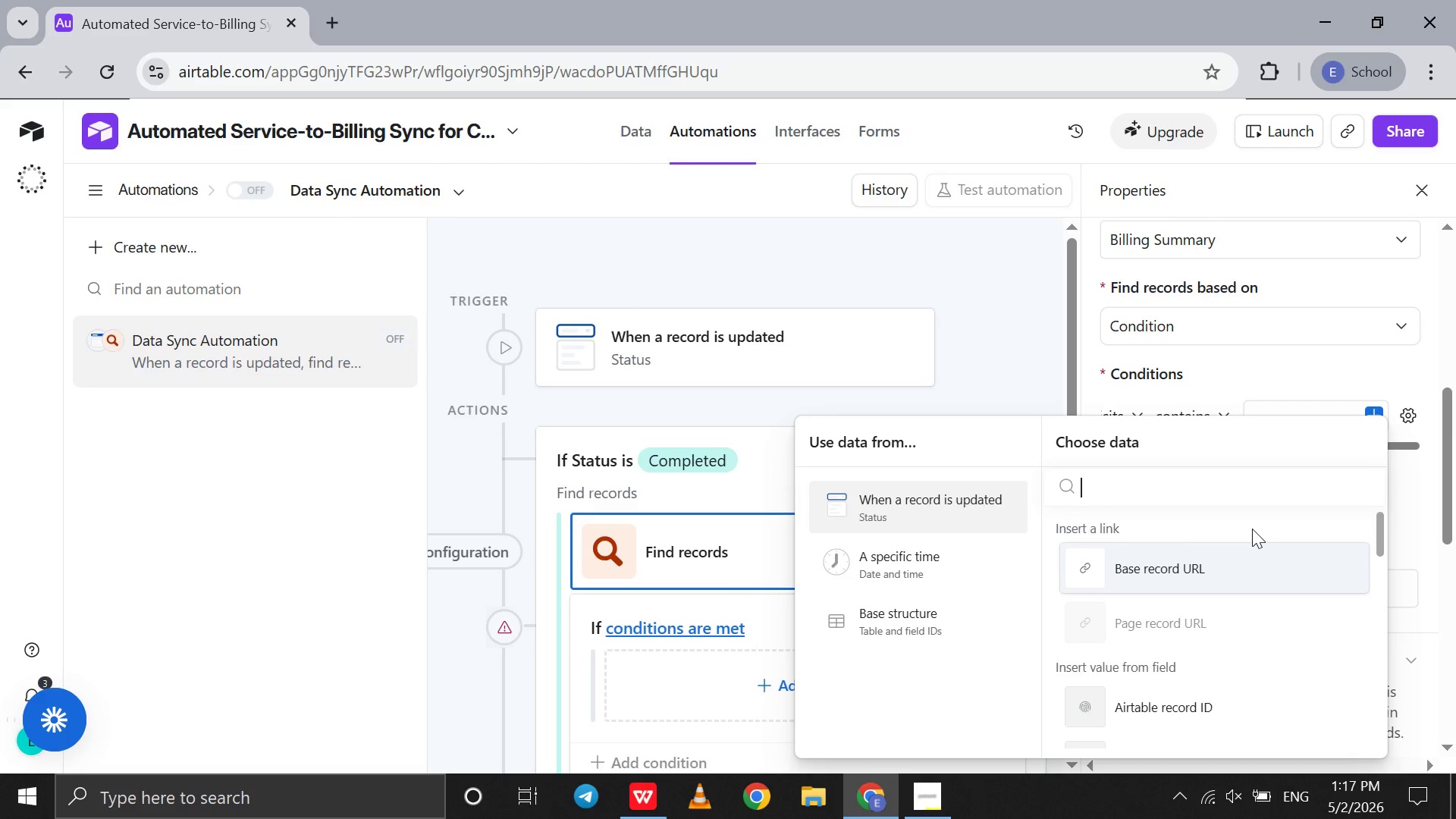 
left_click([1252, 529])
 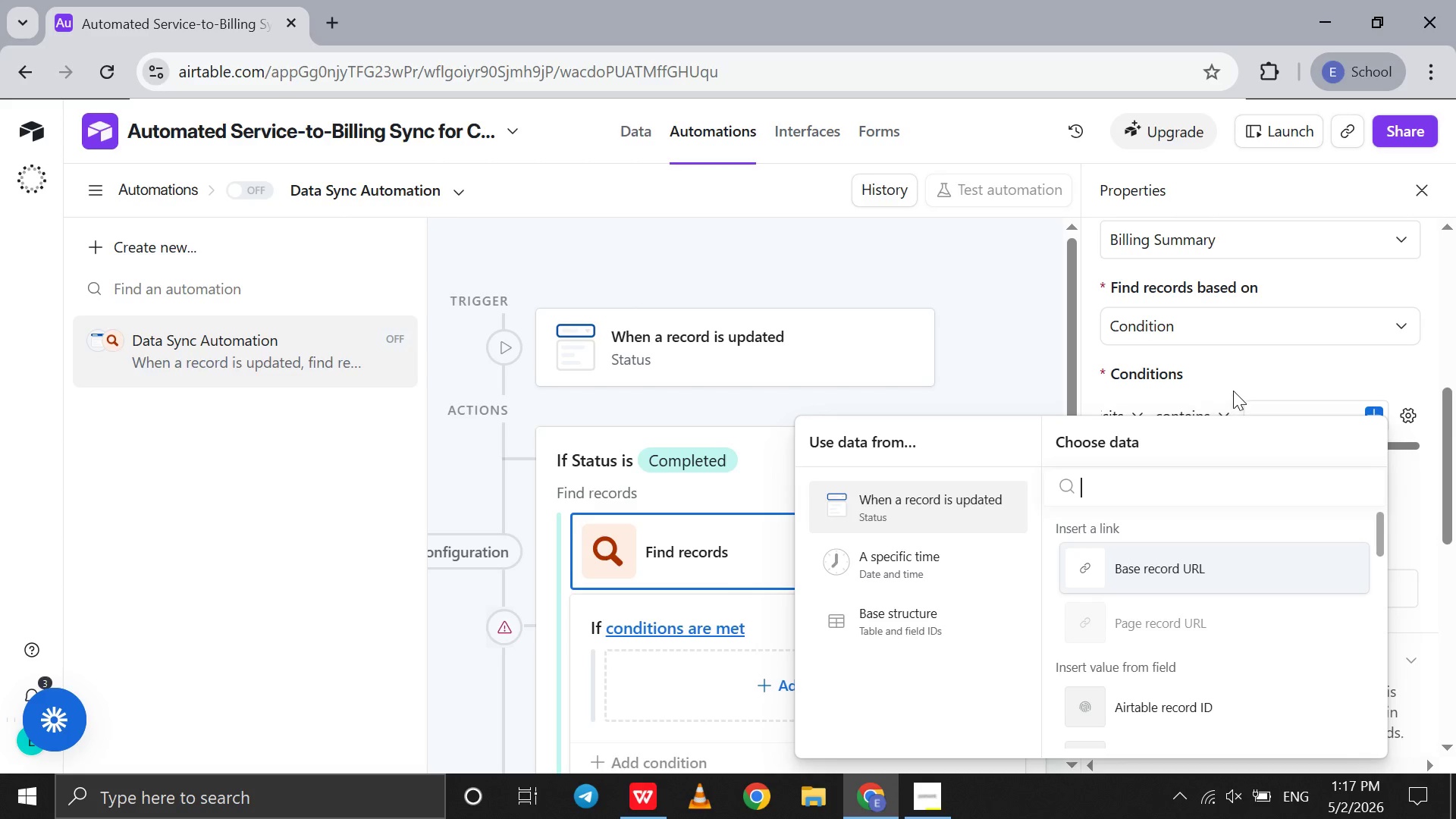 
left_click([1232, 367])
 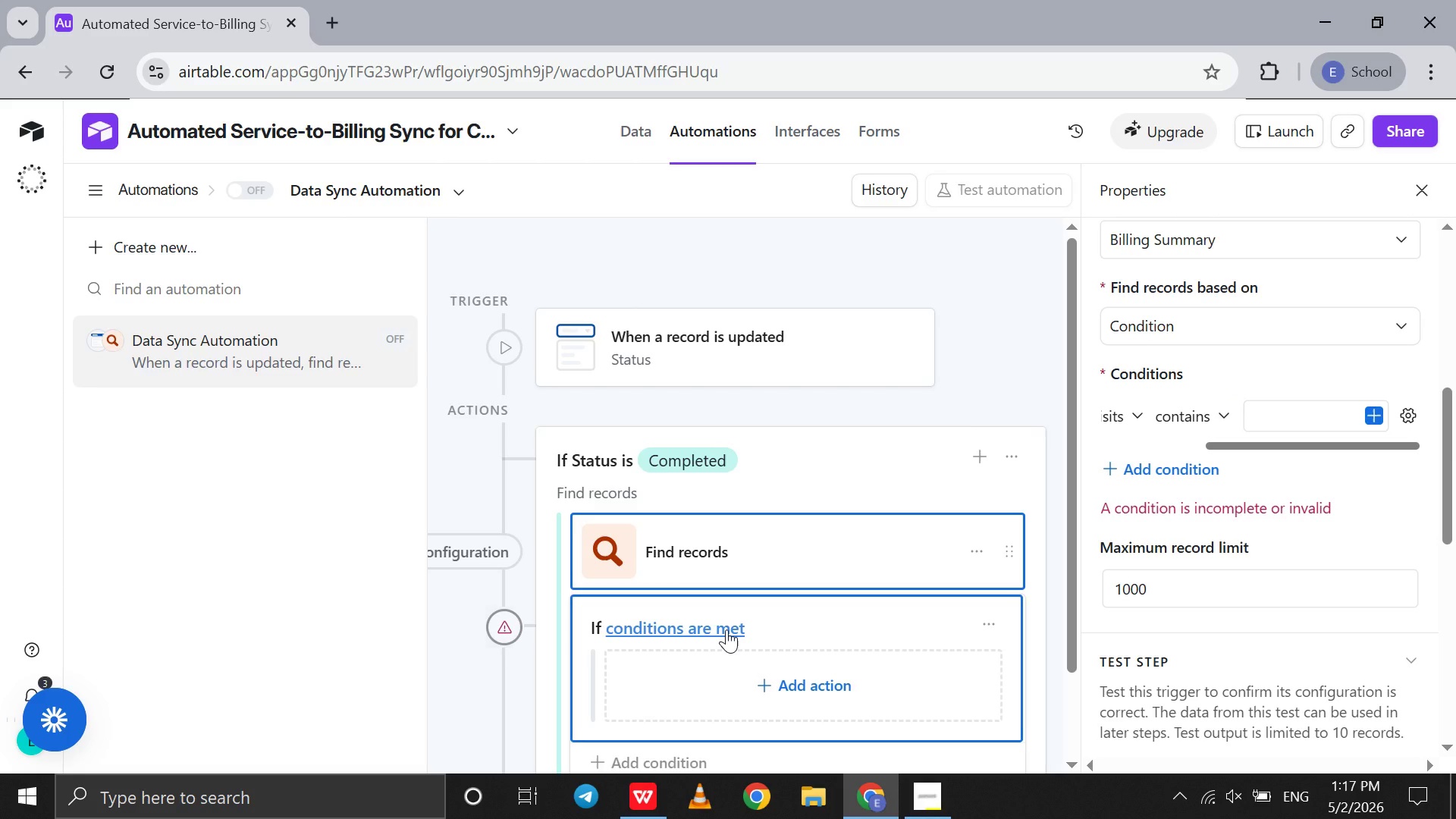 
left_click([726, 629])
 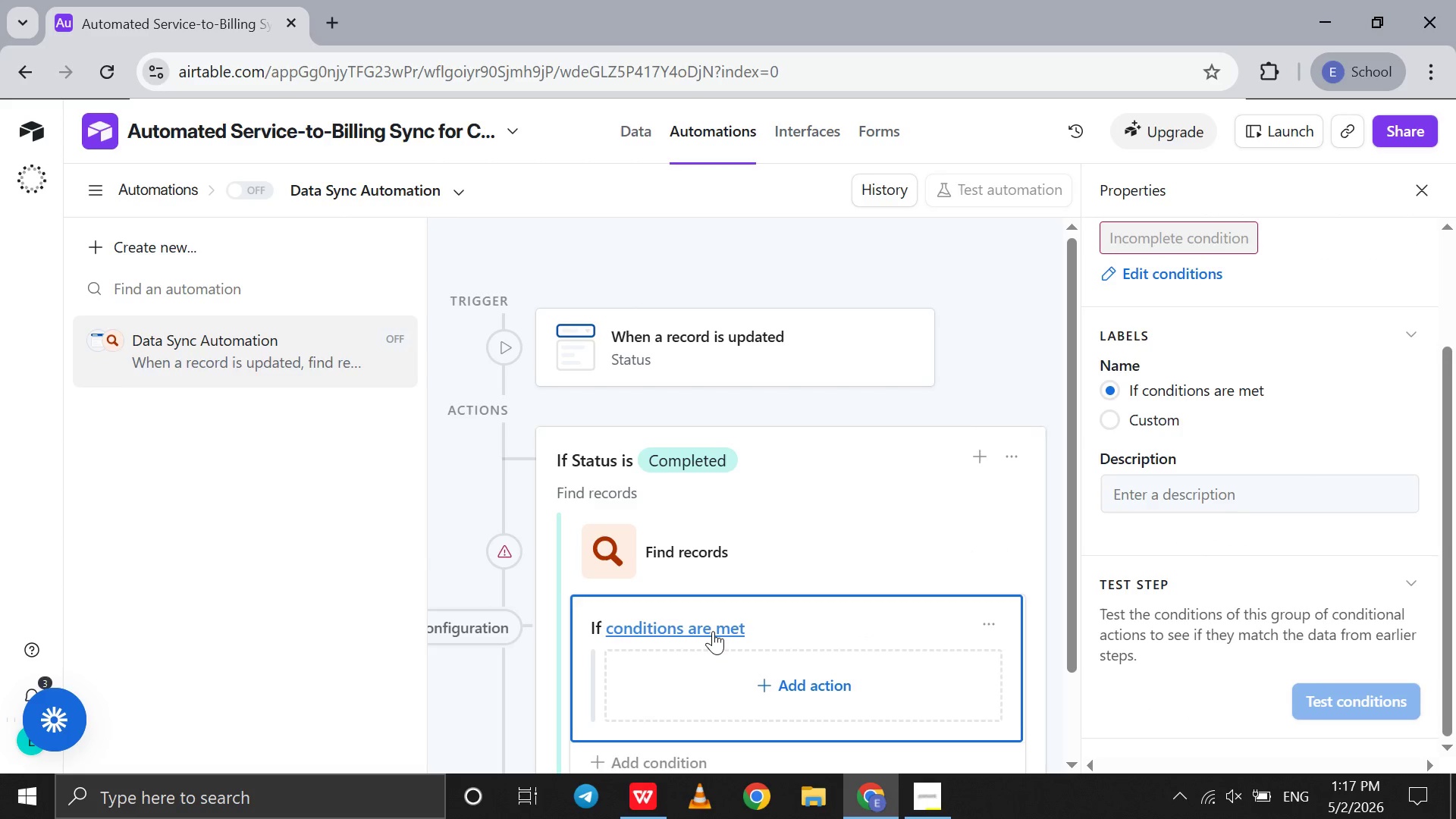 
left_click([686, 626])
 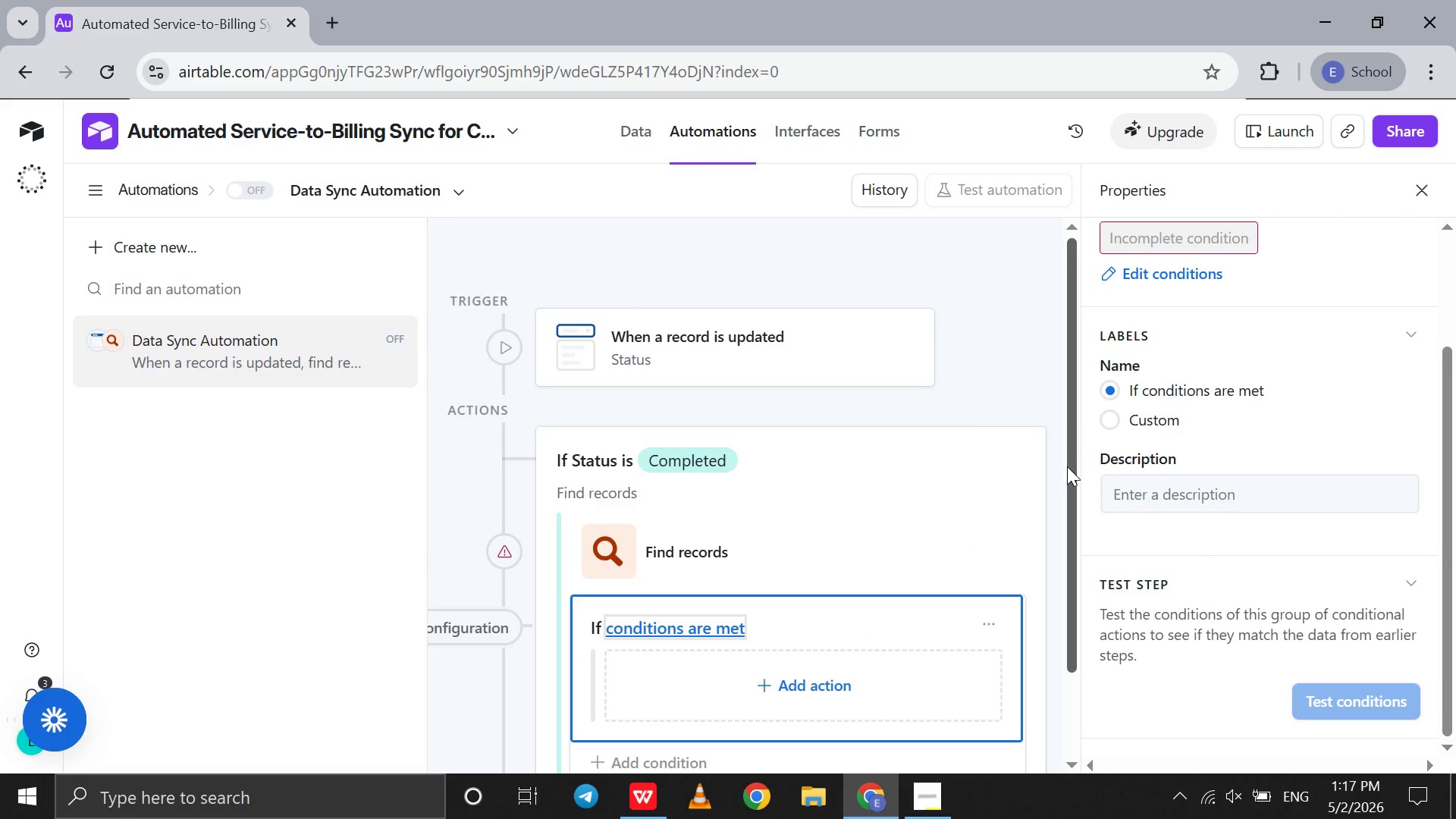 
scroll: coordinate [1141, 467], scroll_direction: up, amount: 3.0
 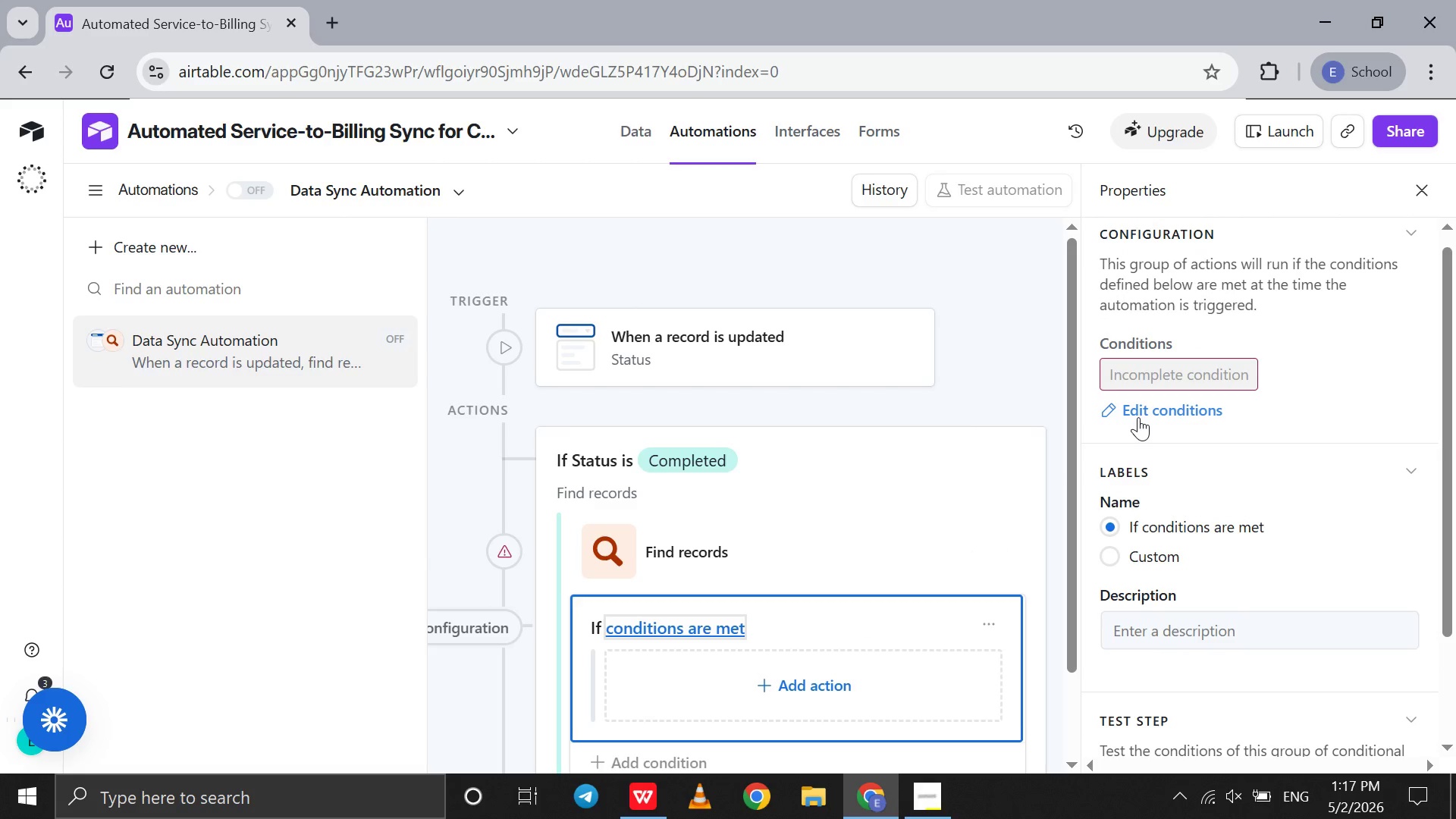 
left_click([1138, 417])
 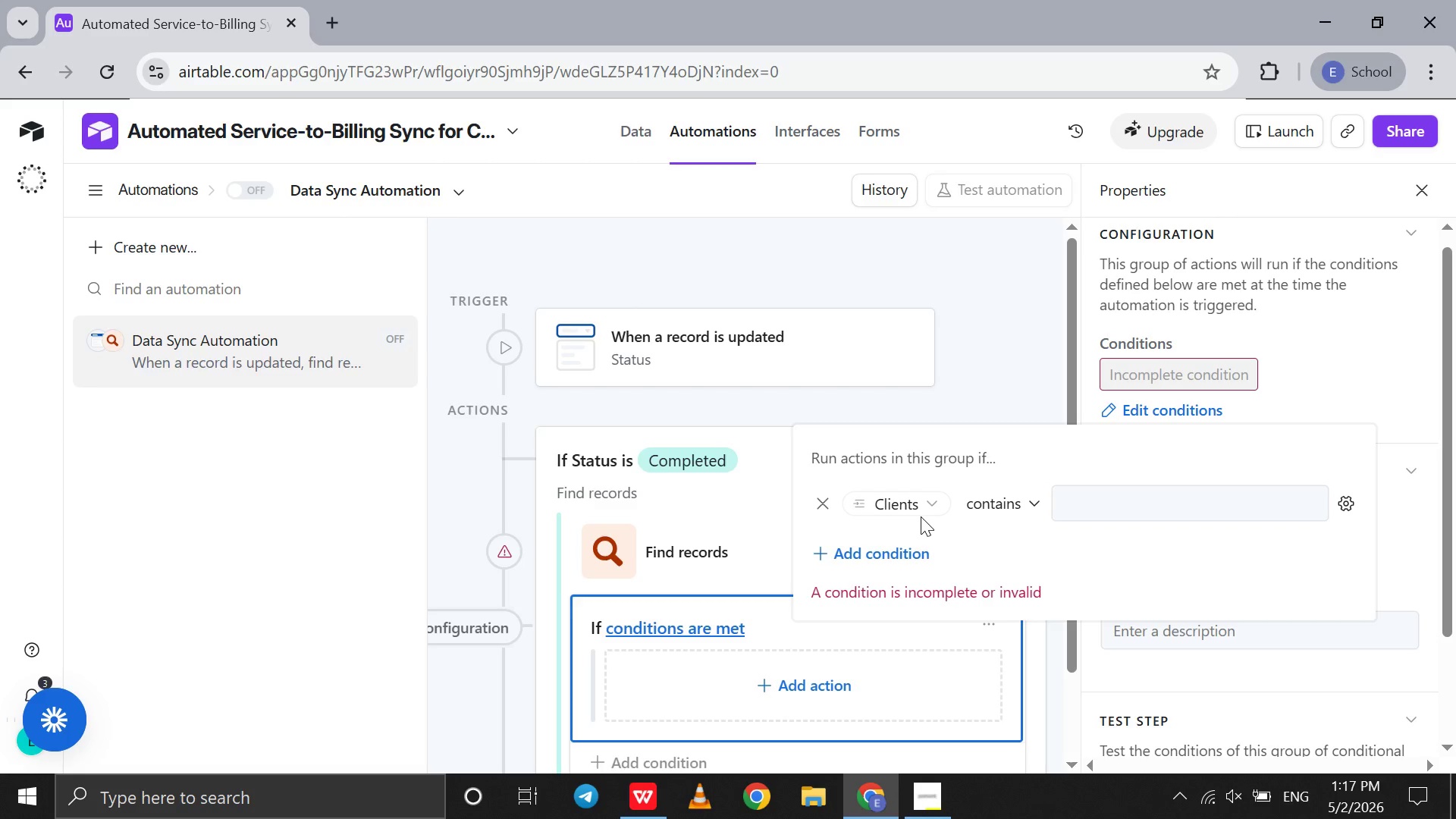 
left_click([927, 507])
 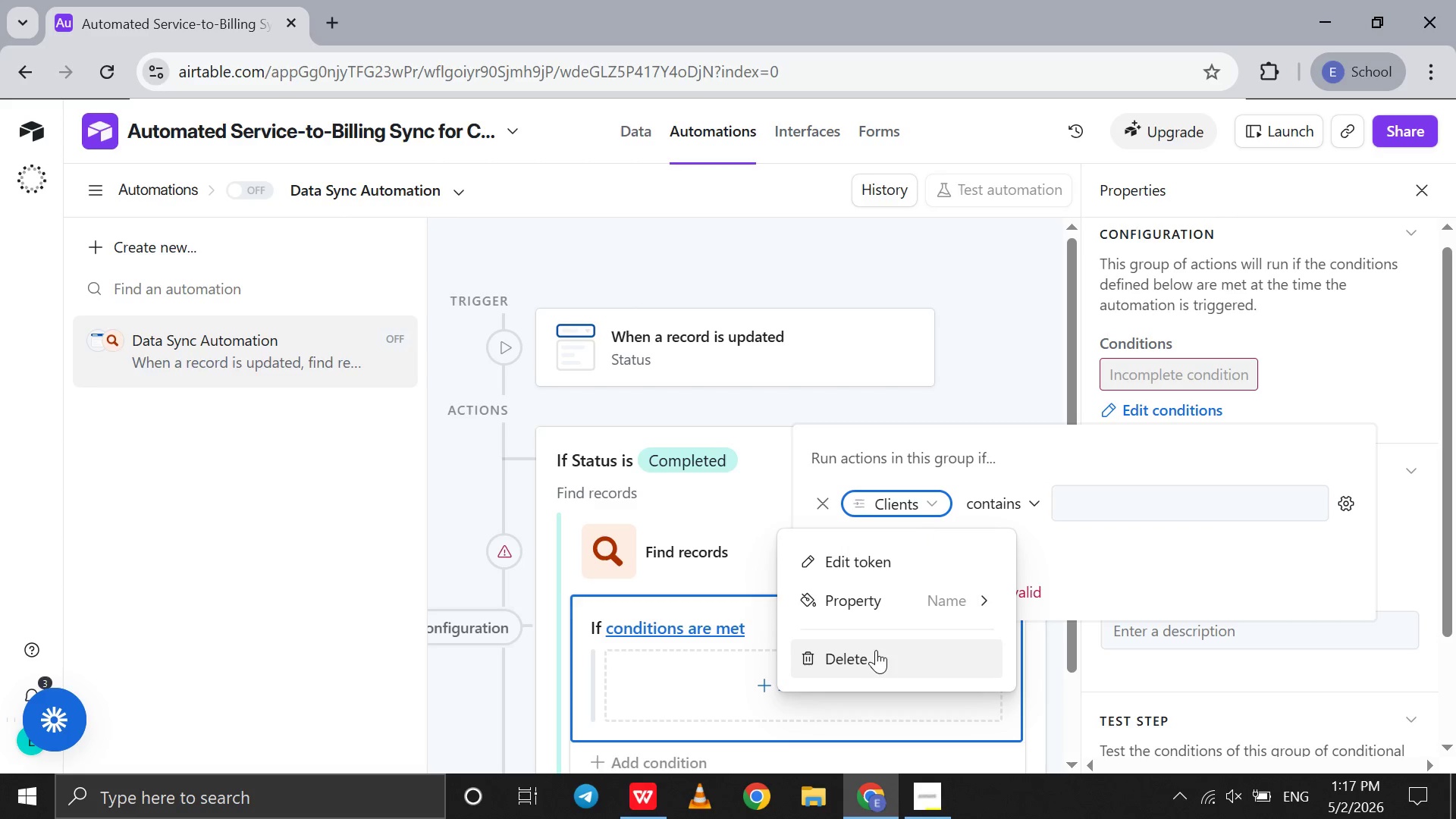 
left_click([875, 654])
 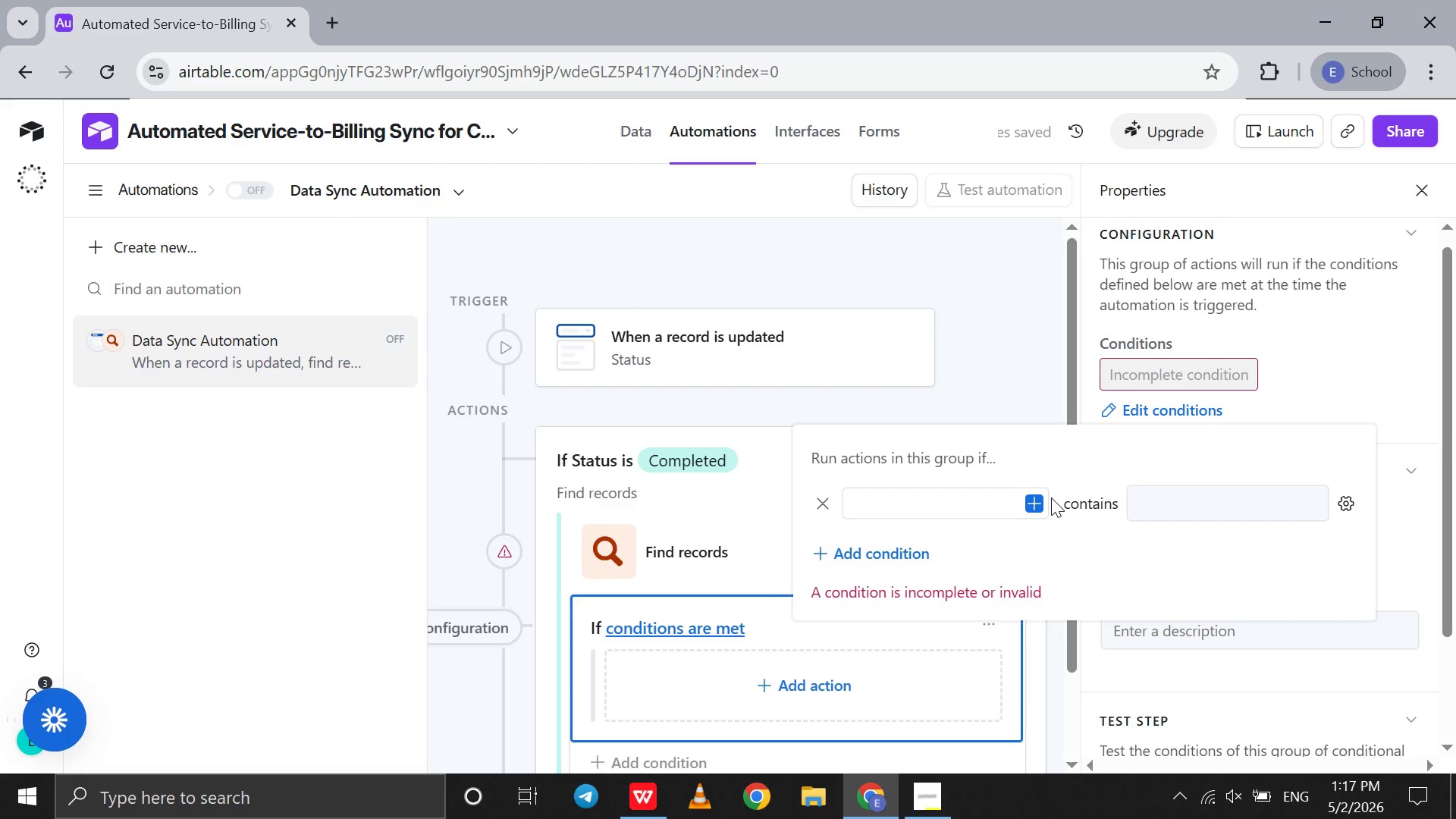 
left_click([1037, 504])
 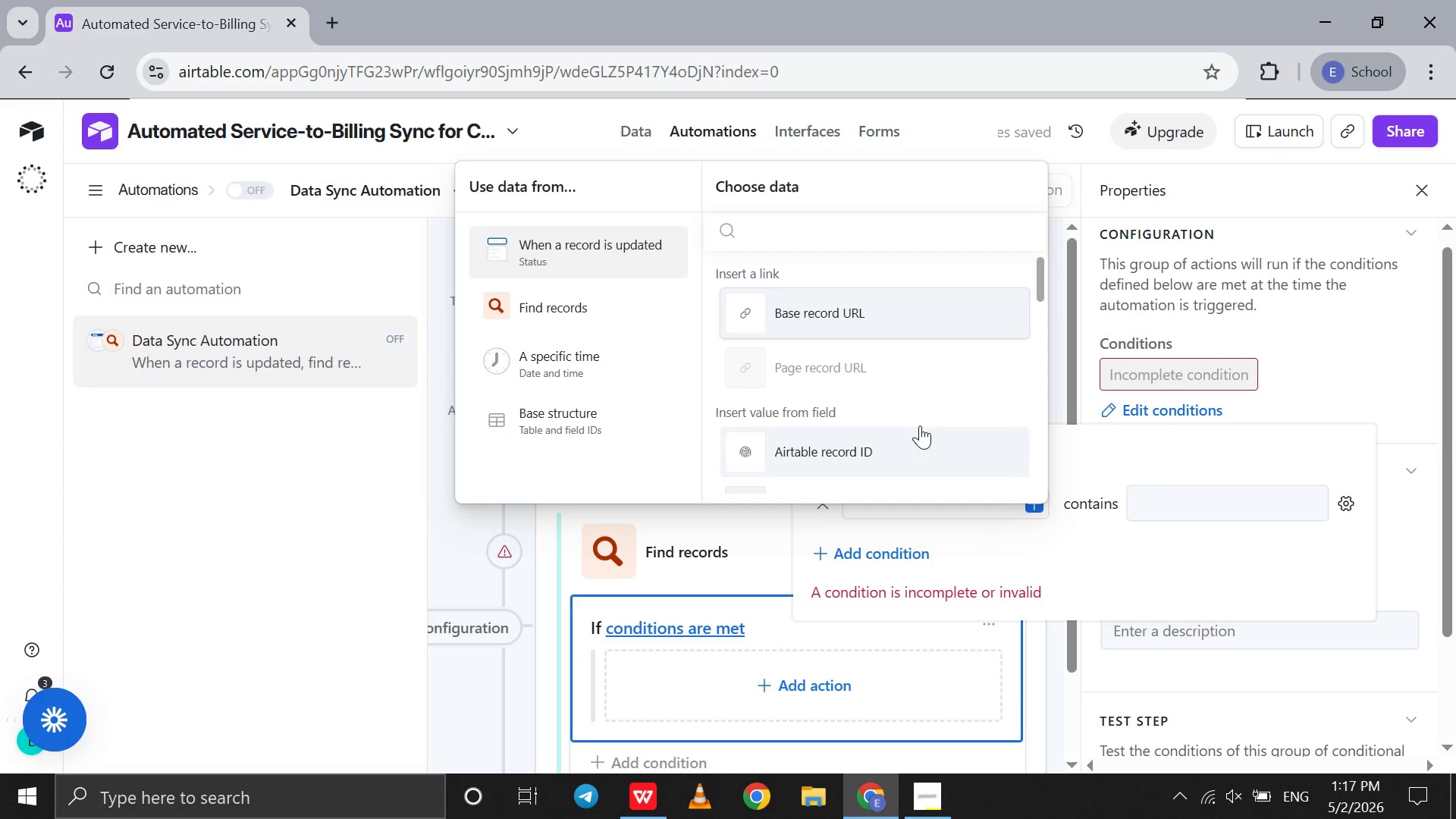 
scroll: coordinate [962, 412], scroll_direction: down, amount: 19.0
 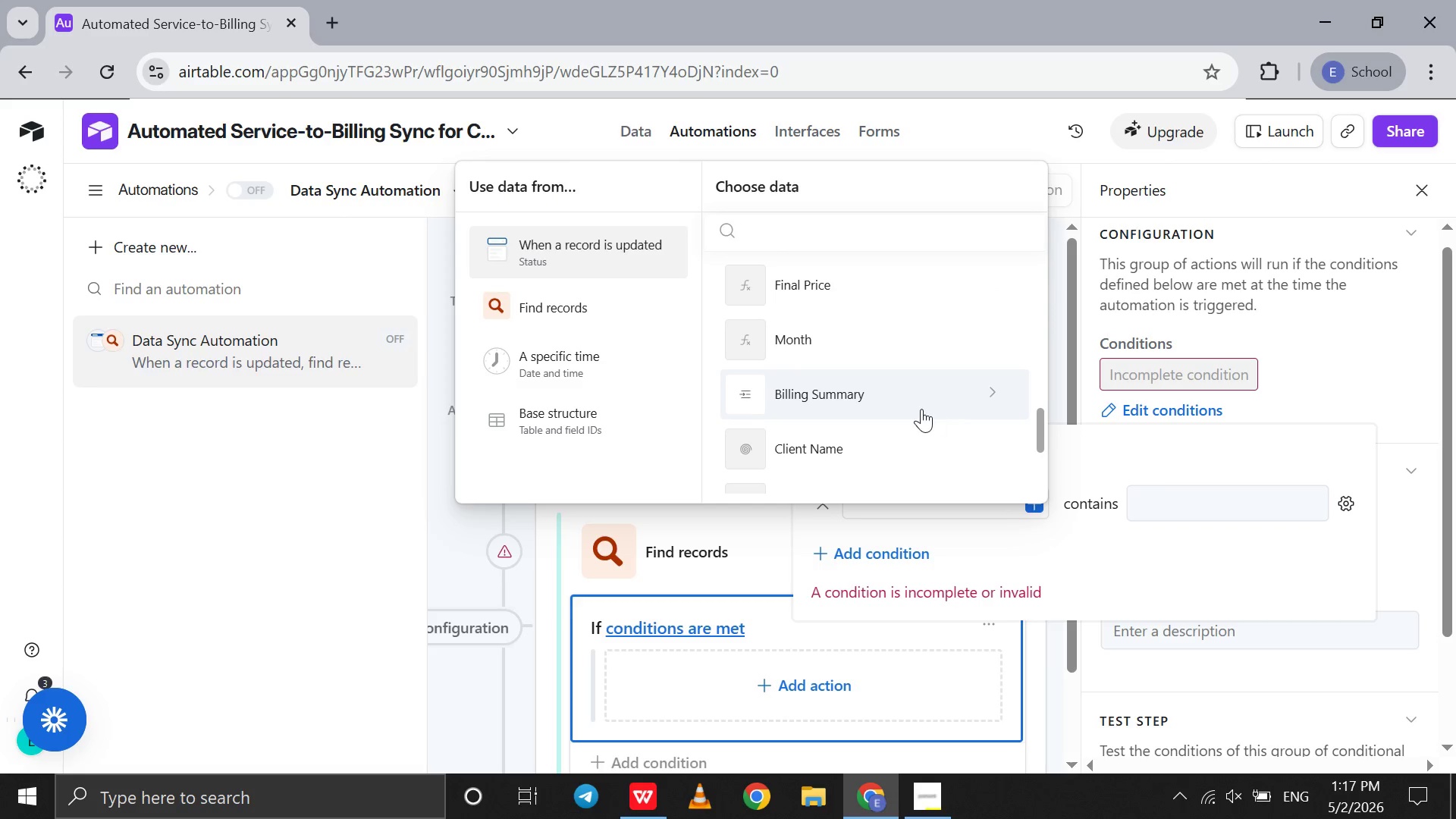 
scroll: coordinate [921, 409], scroll_direction: up, amount: 4.0
 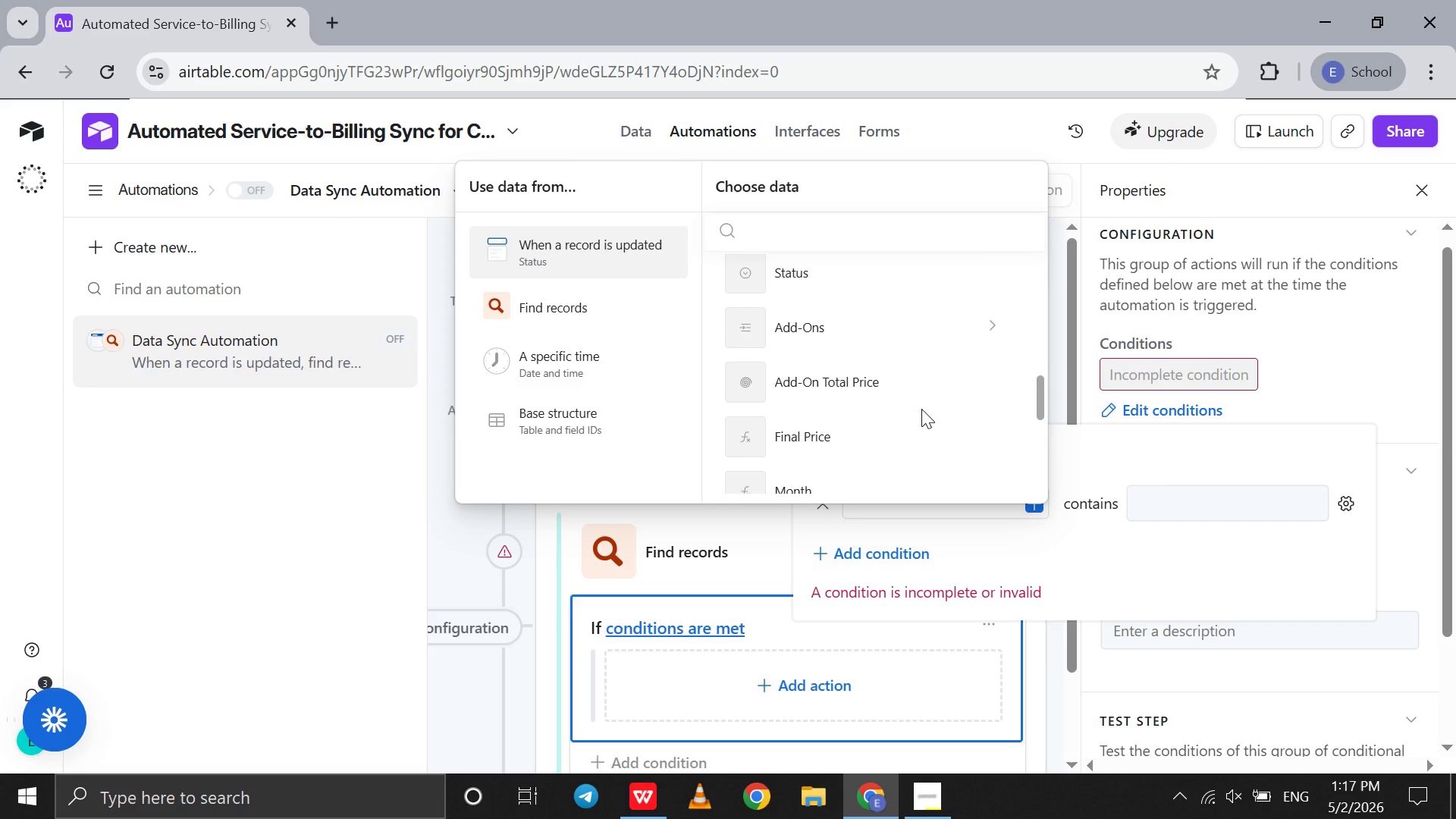 
scroll: coordinate [921, 409], scroll_direction: down, amount: 2.0
 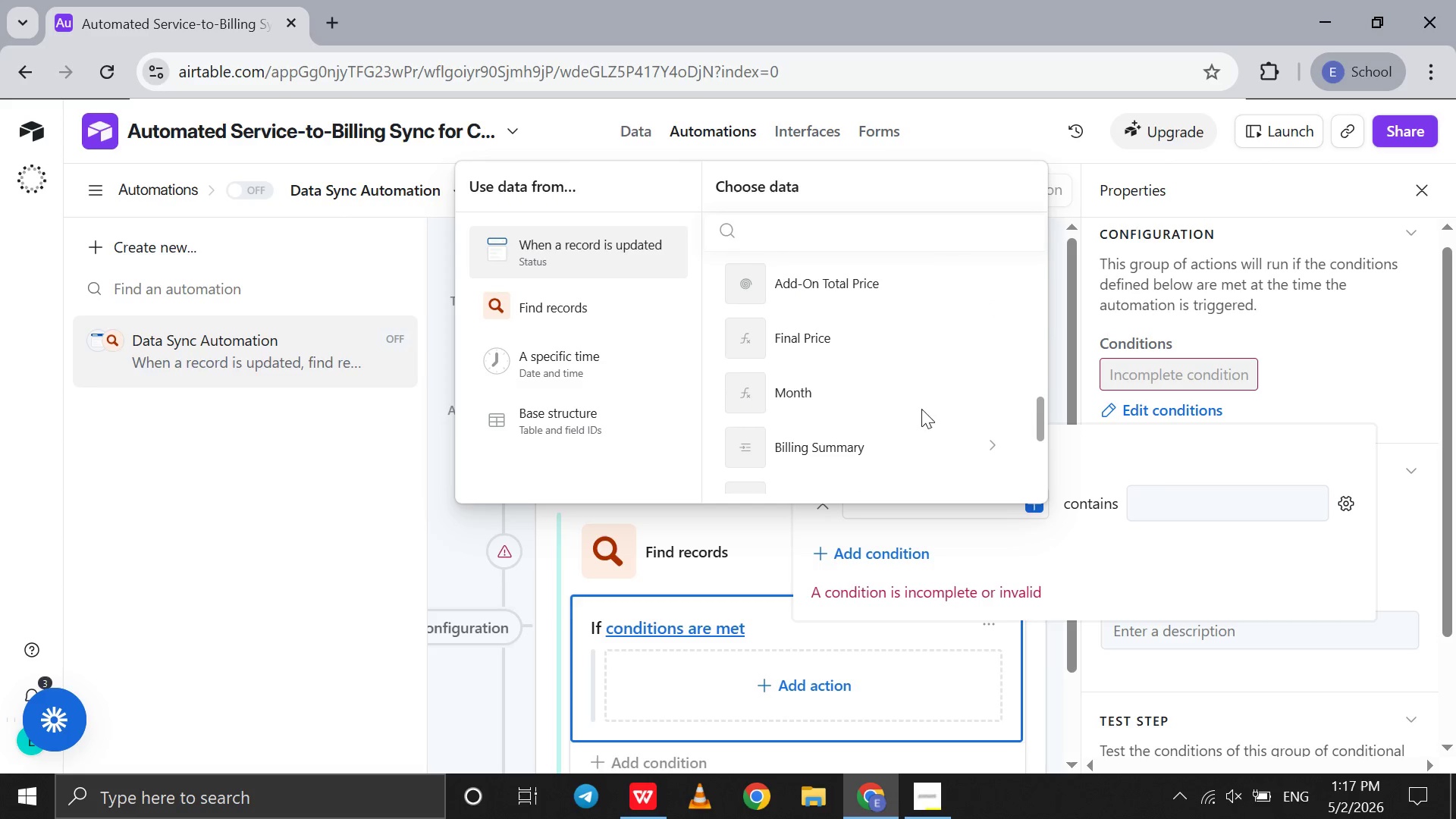 
scroll: coordinate [921, 409], scroll_direction: none, amount: 0.0
 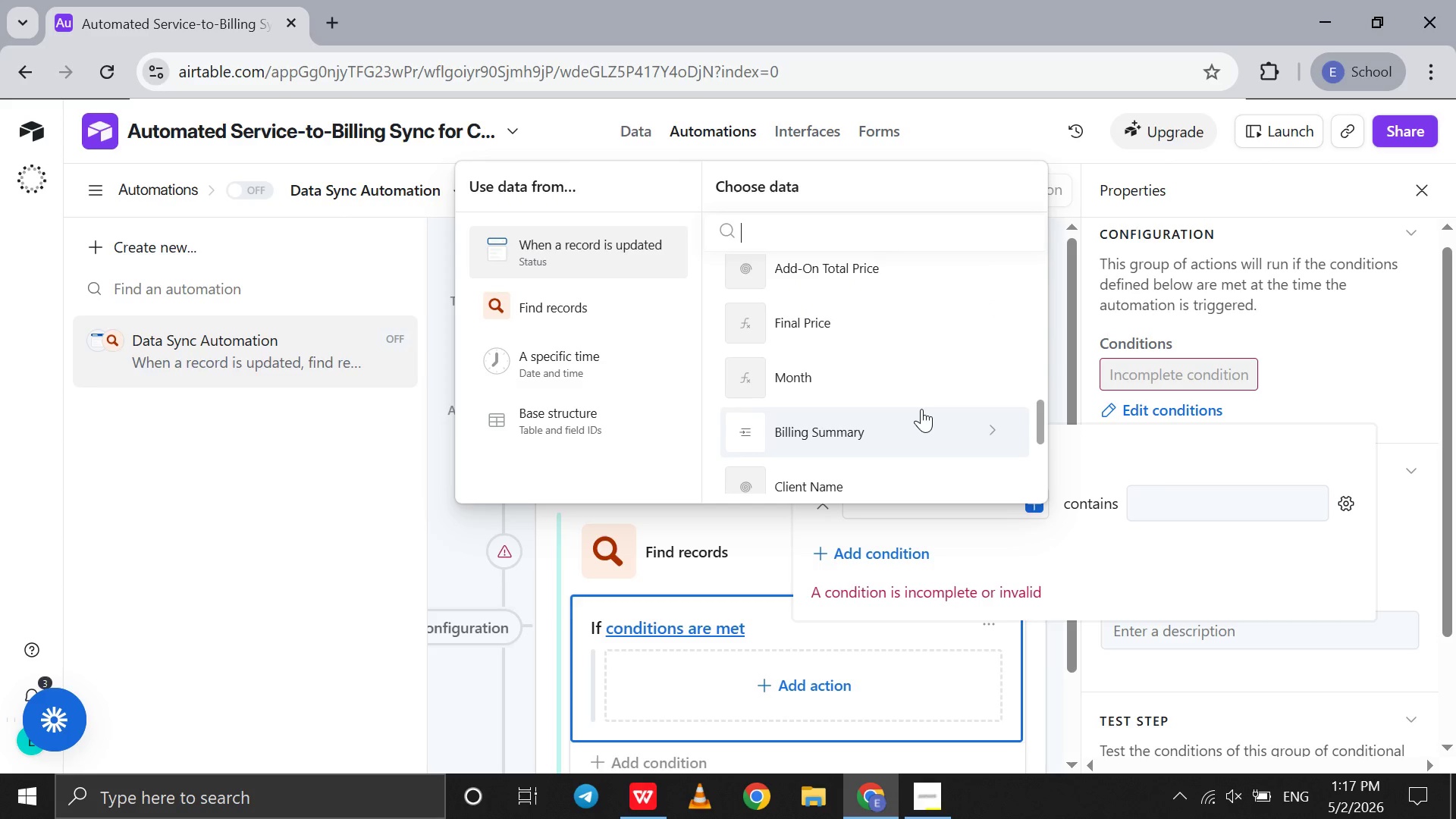 
scroll: coordinate [921, 409], scroll_direction: up, amount: 12.0
 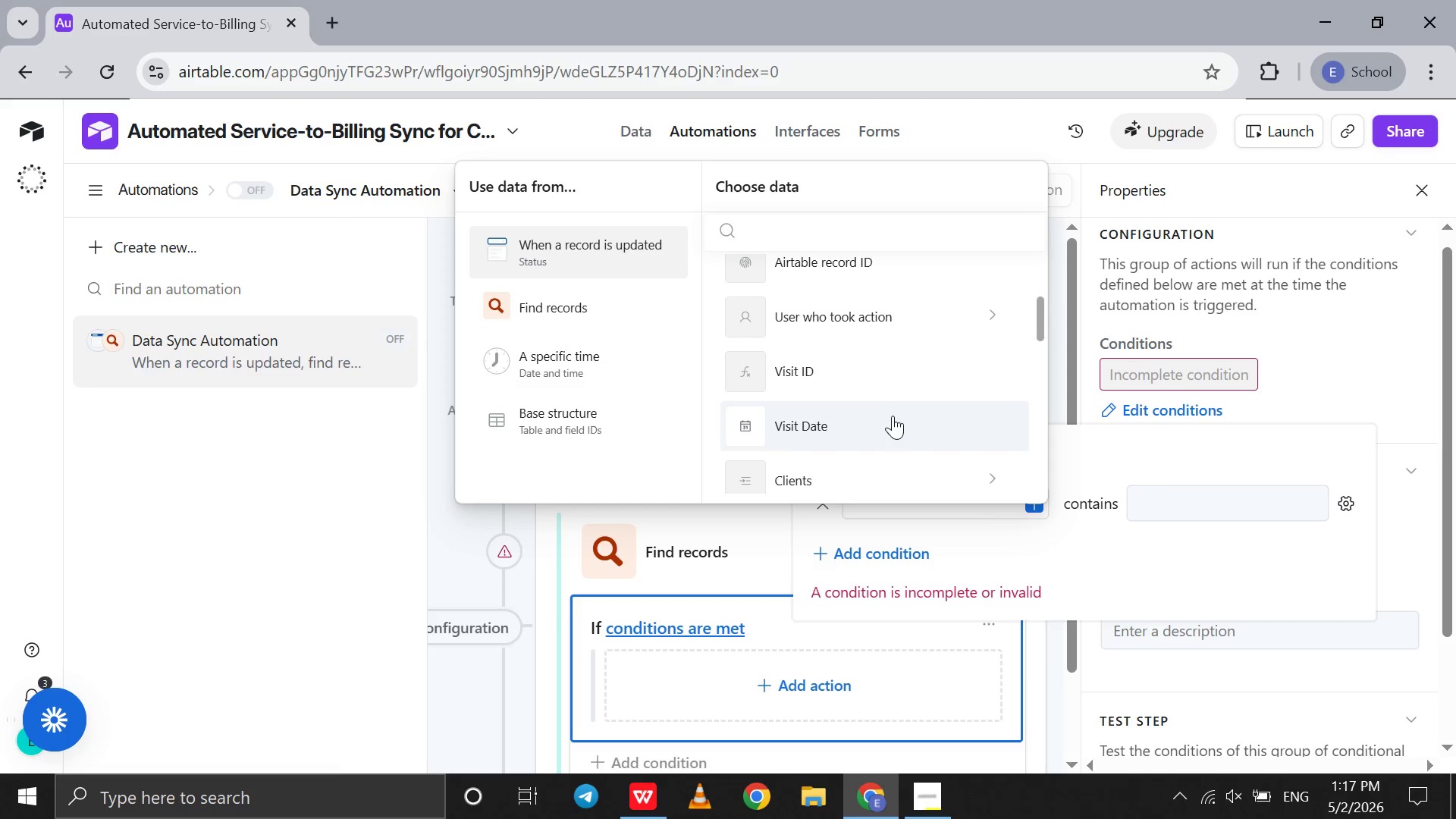 
left_click([891, 460])
 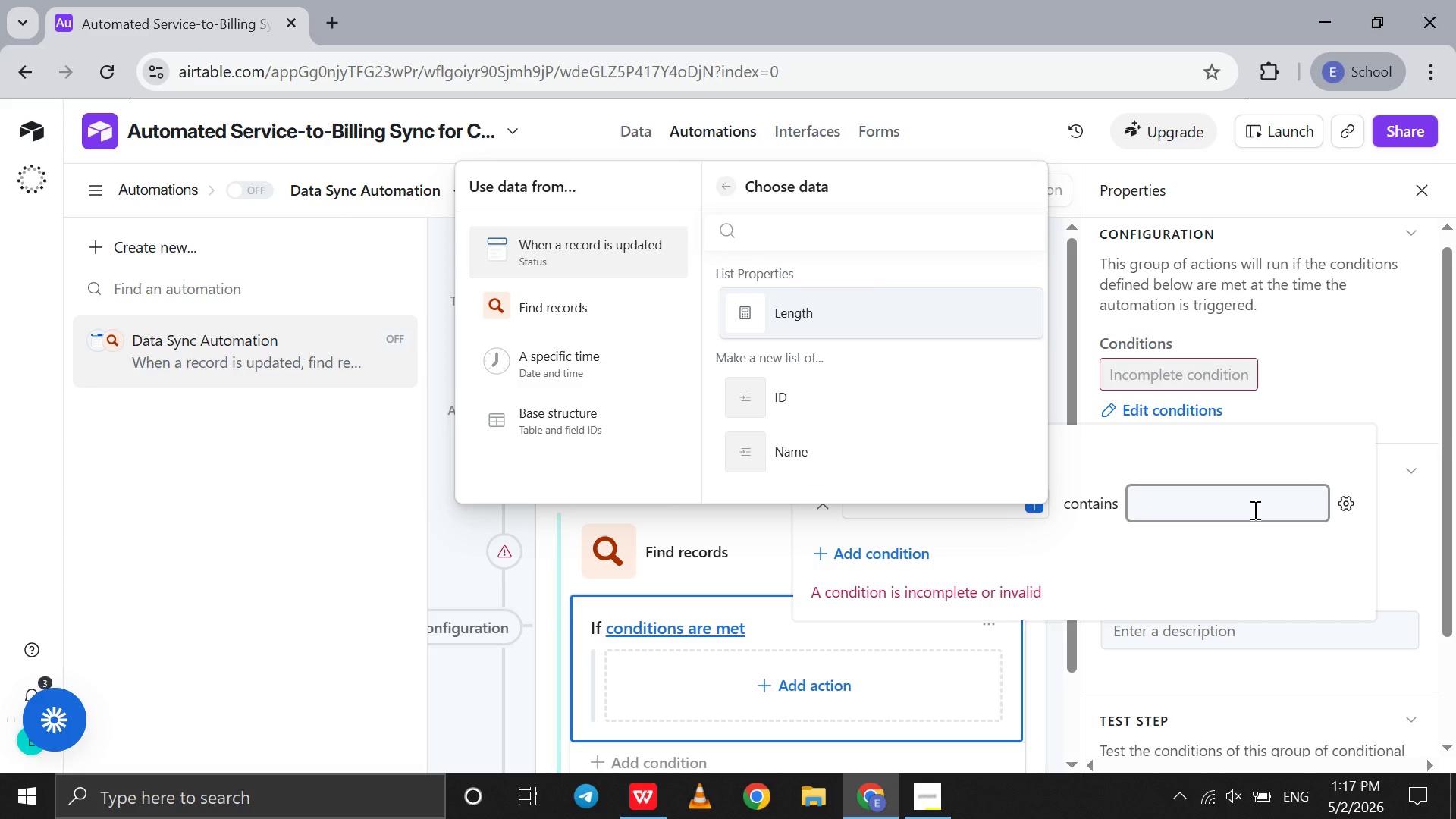 
left_click([1254, 510])
 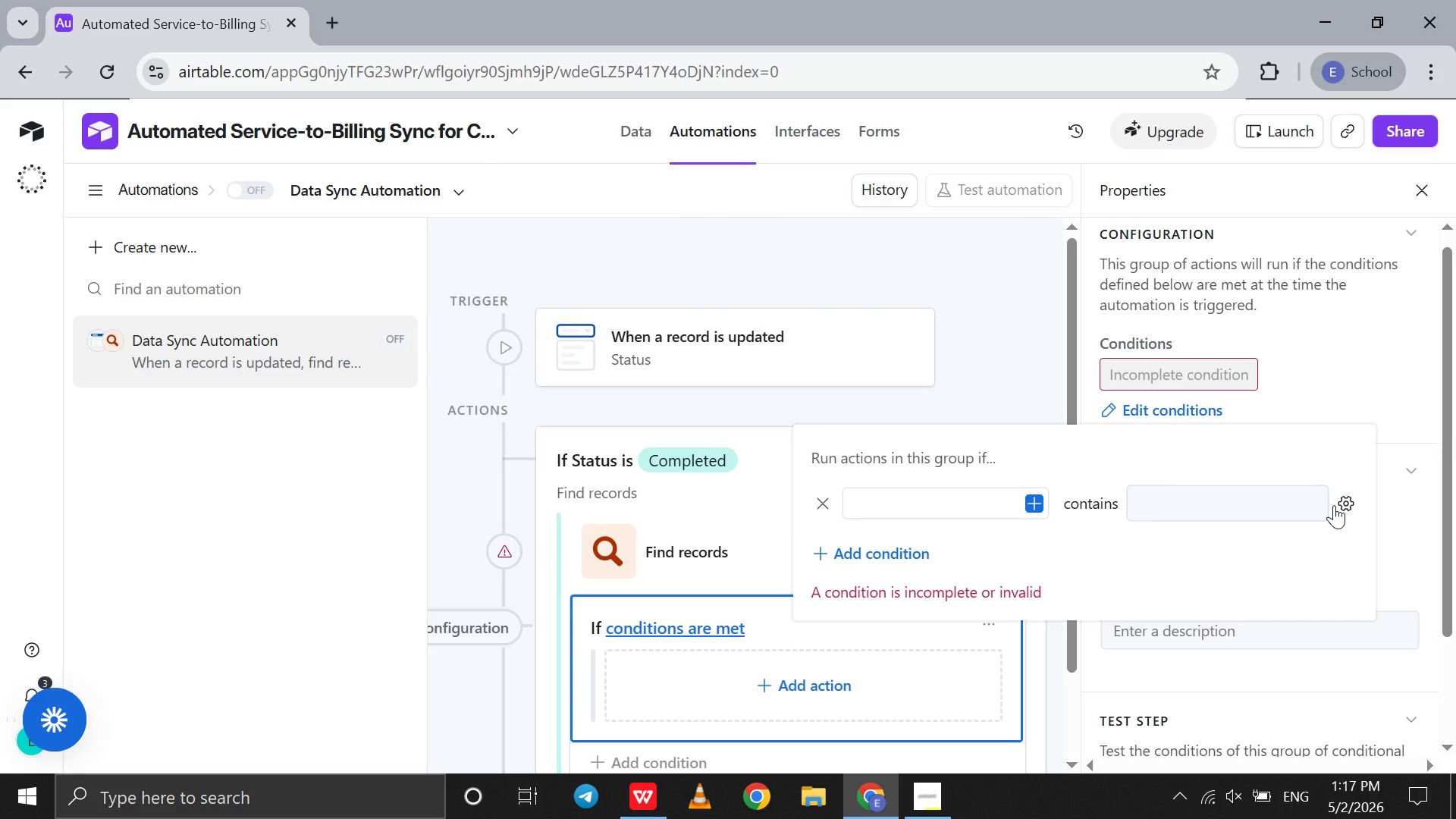 
left_click([1334, 505])
 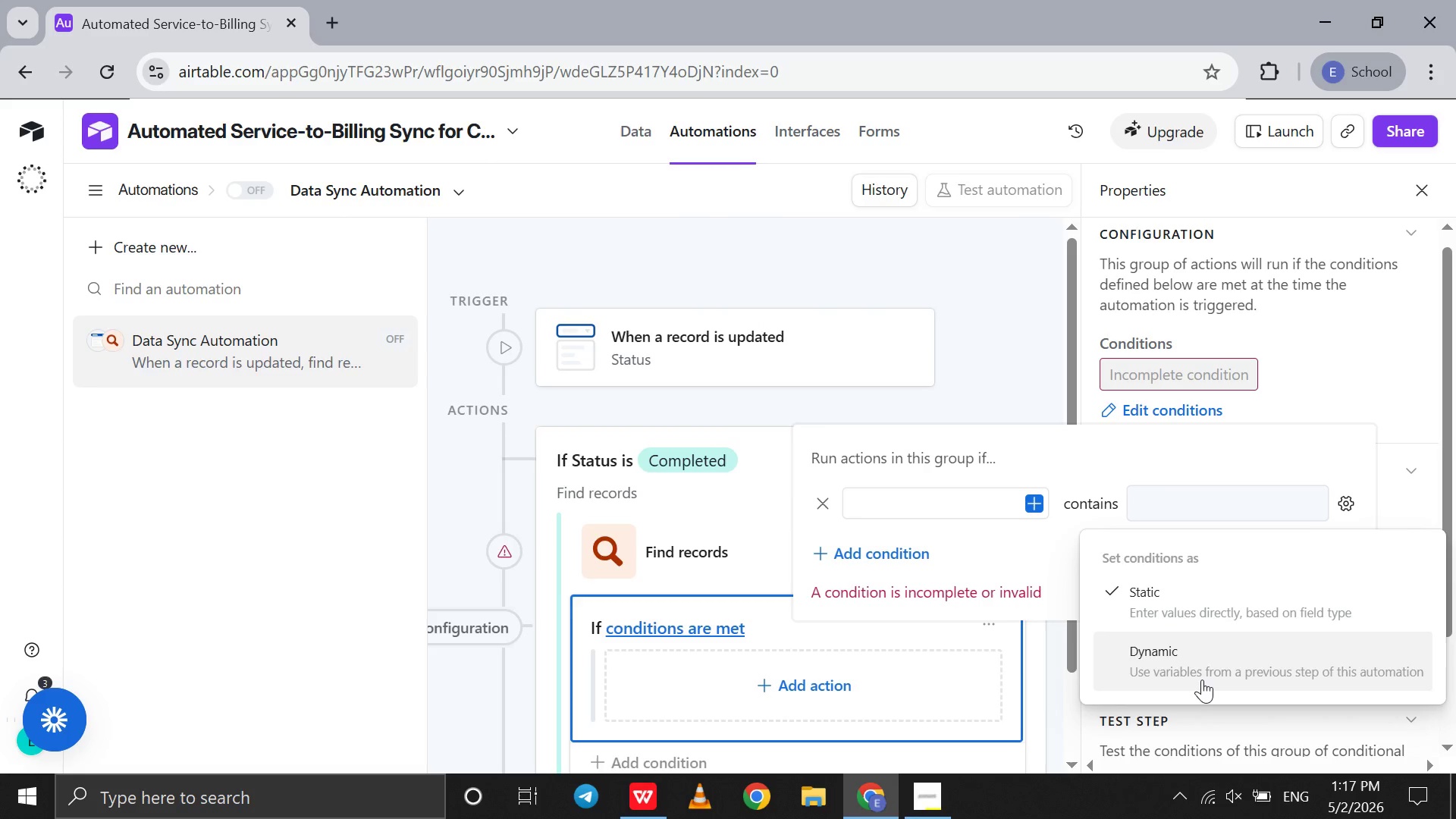 
left_click([1201, 681])
 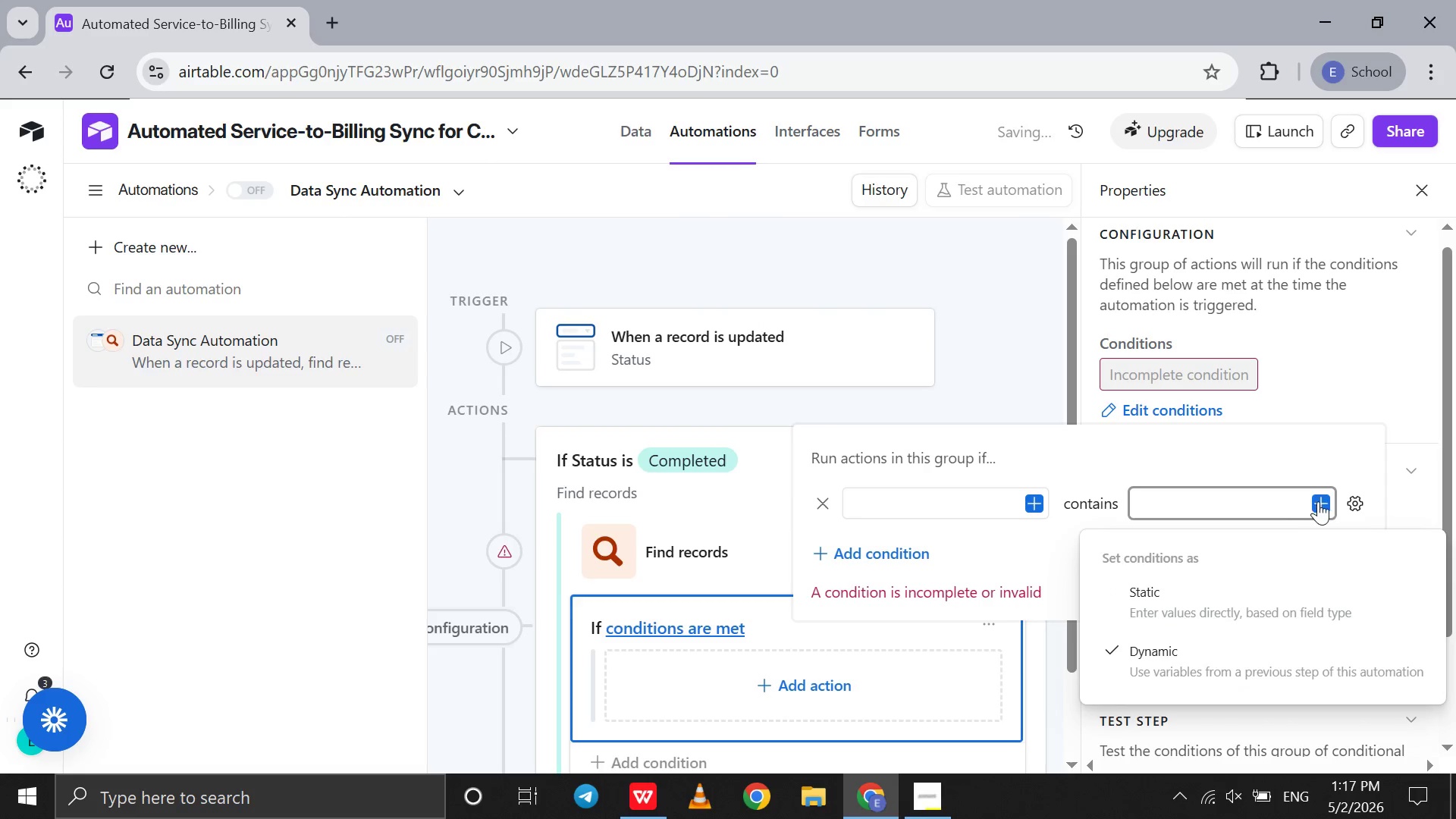 
left_click([1318, 501])
 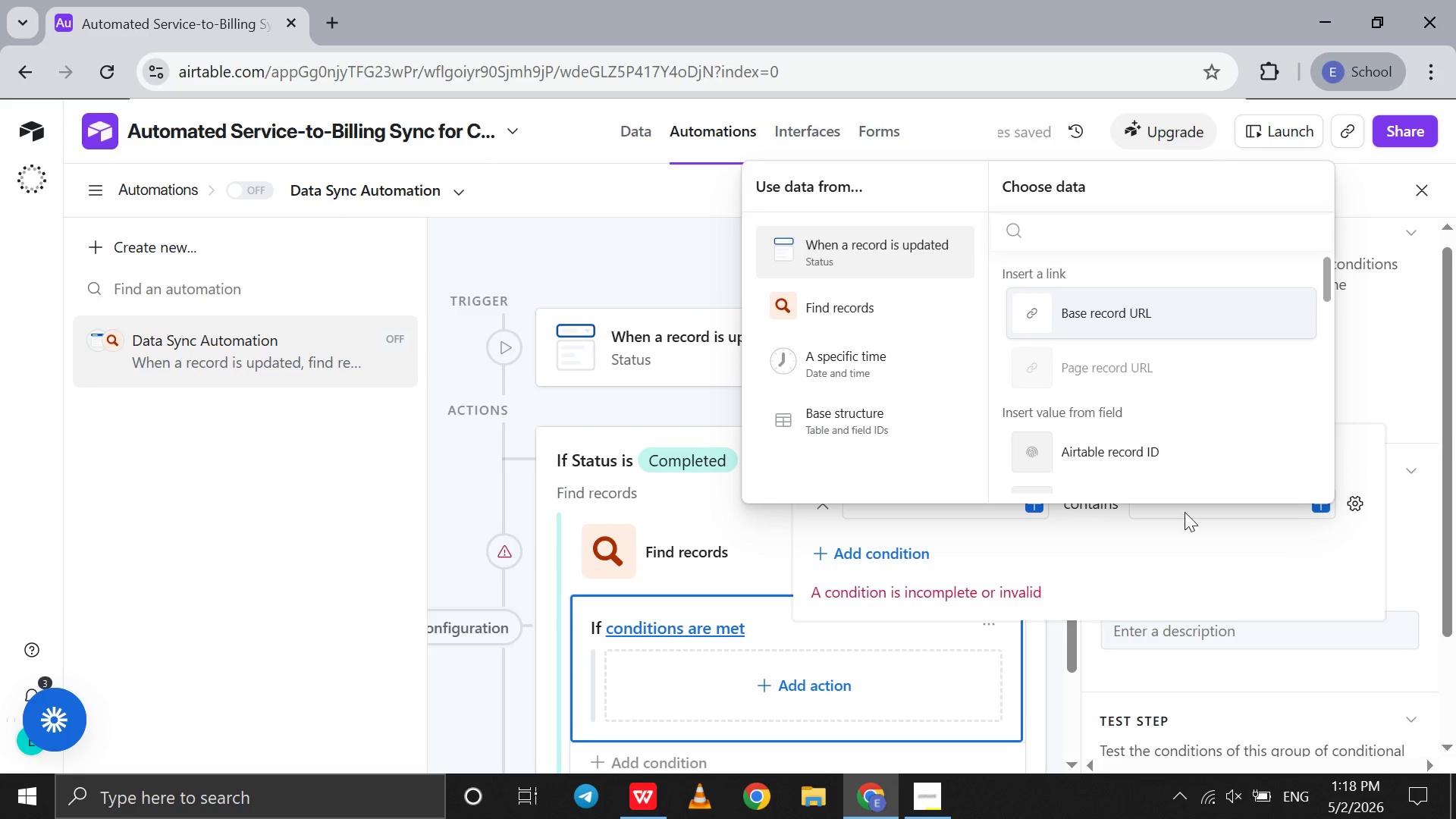 
scroll: coordinate [1198, 460], scroll_direction: down, amount: 7.0
 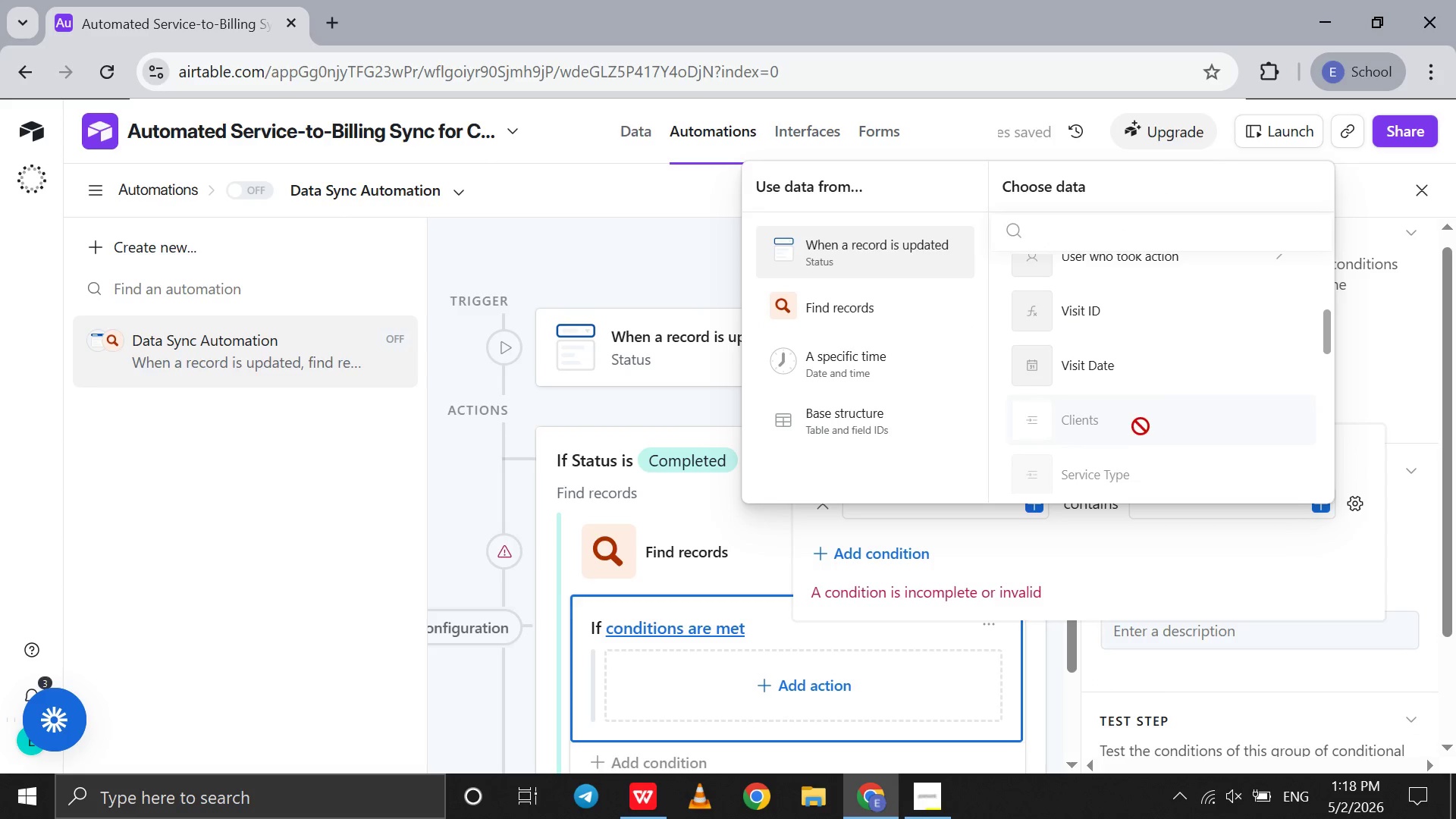 
left_click([1141, 426])
 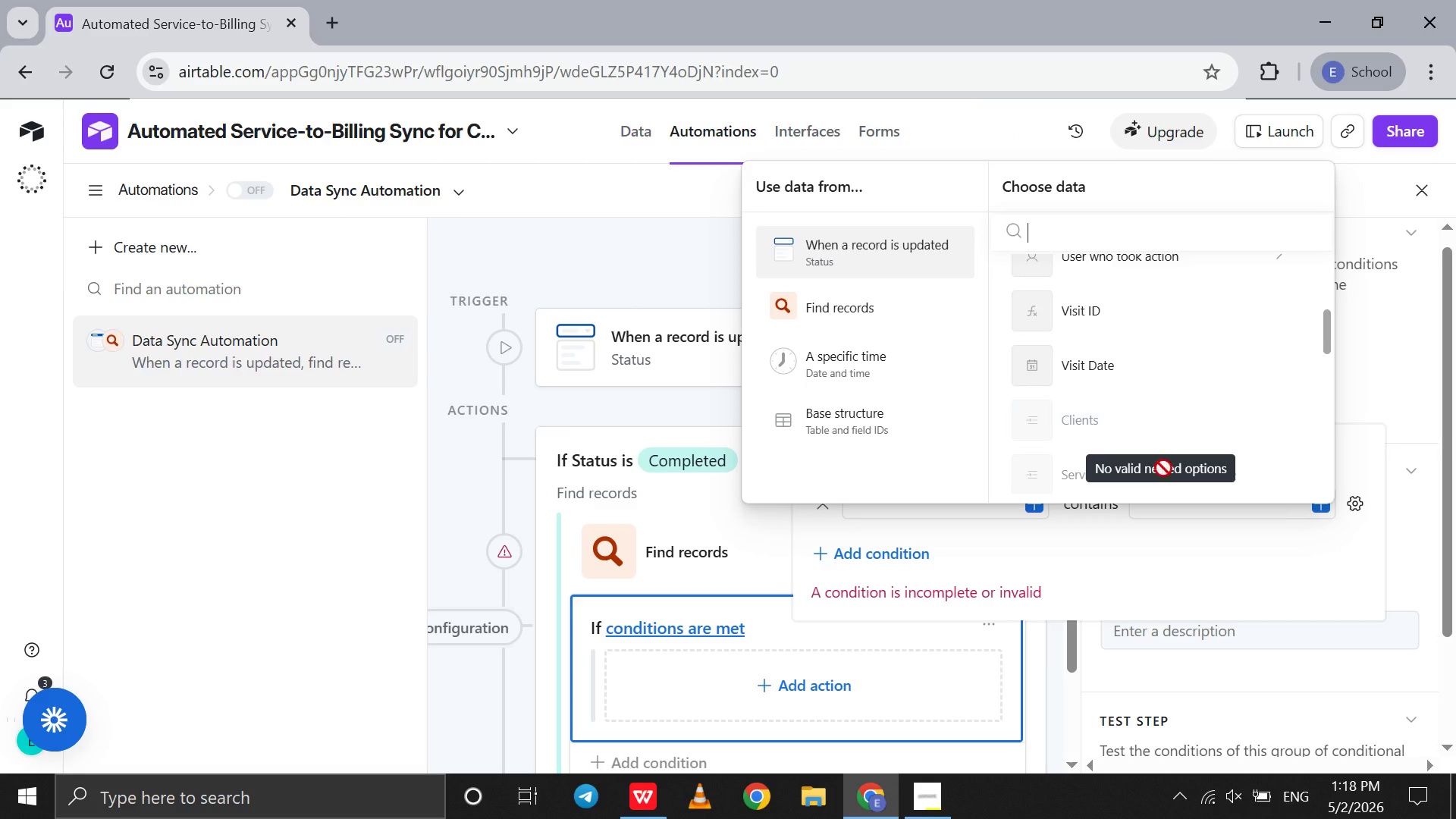 
left_click([1201, 561])
 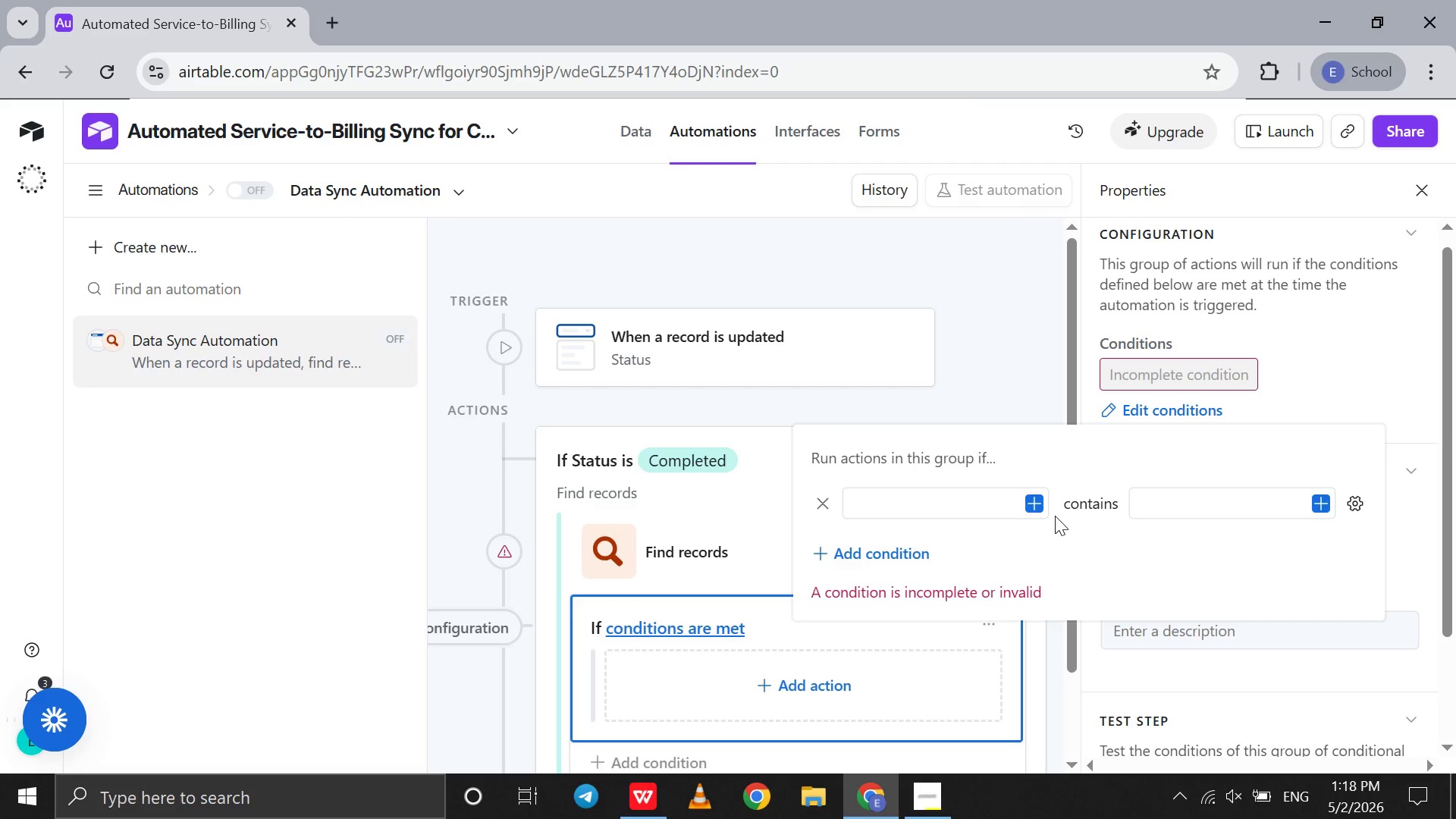 
left_click([1036, 505])
 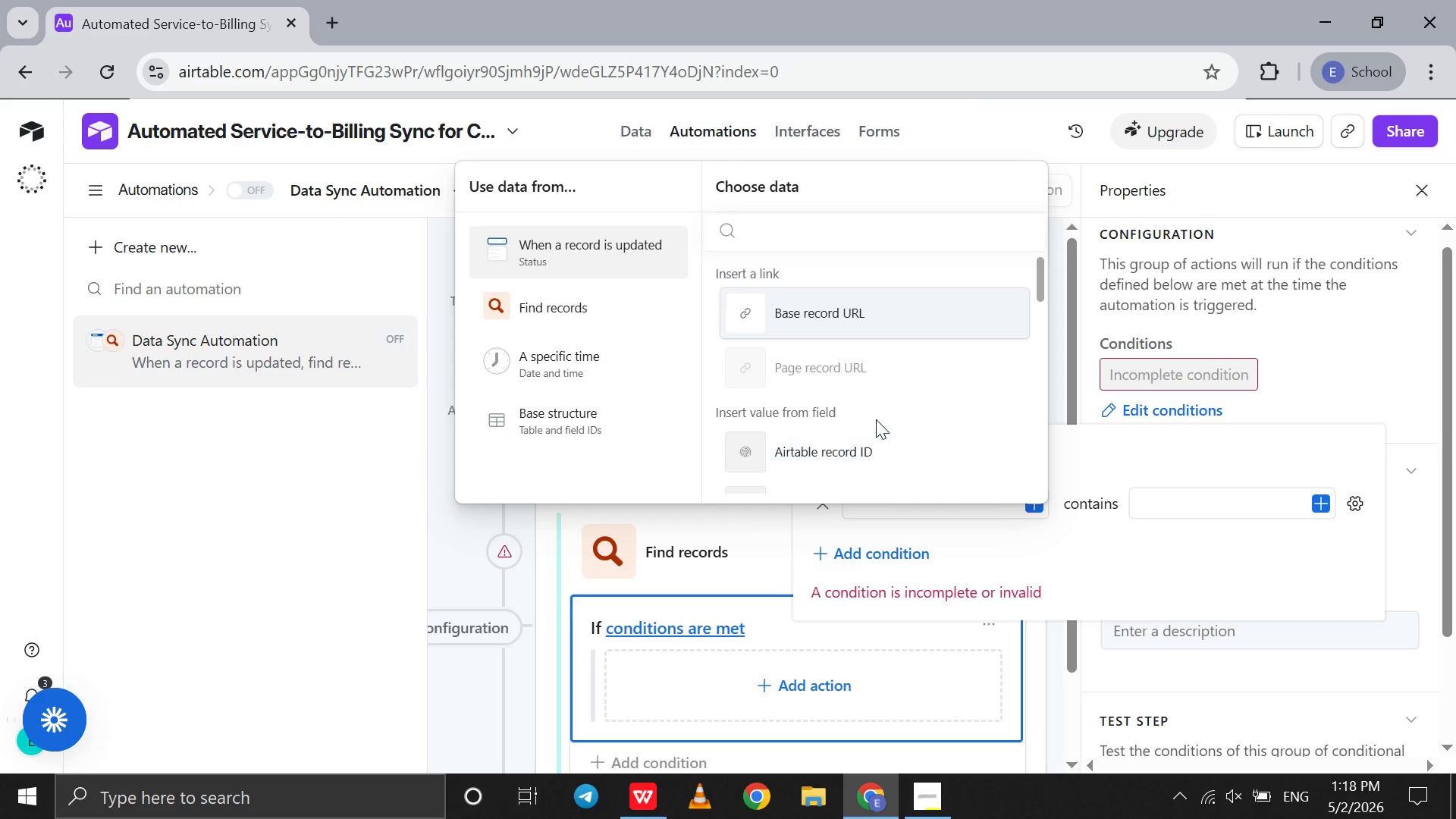 
scroll: coordinate [876, 419], scroll_direction: down, amount: 4.0
 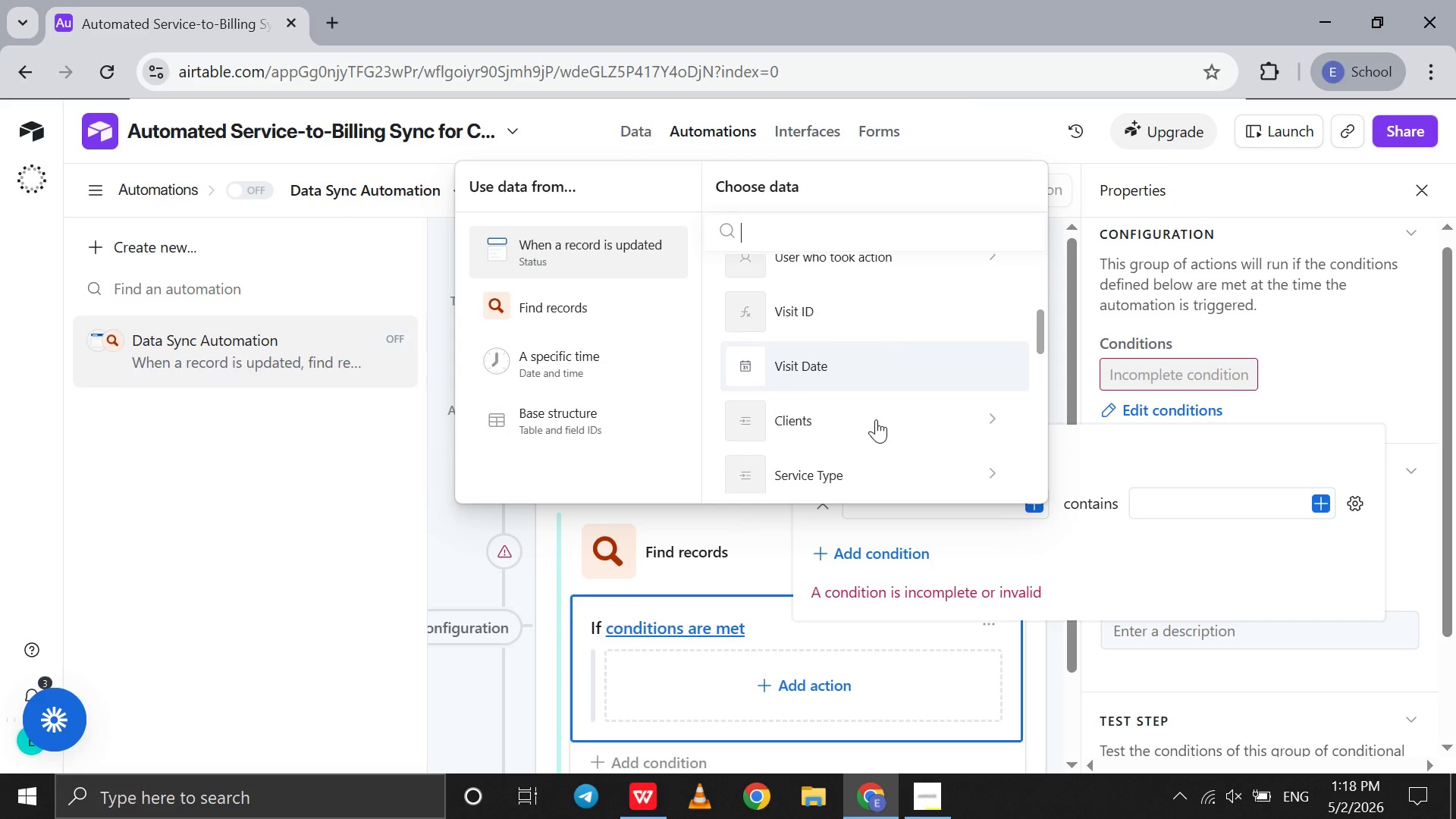 
left_click([876, 419])
 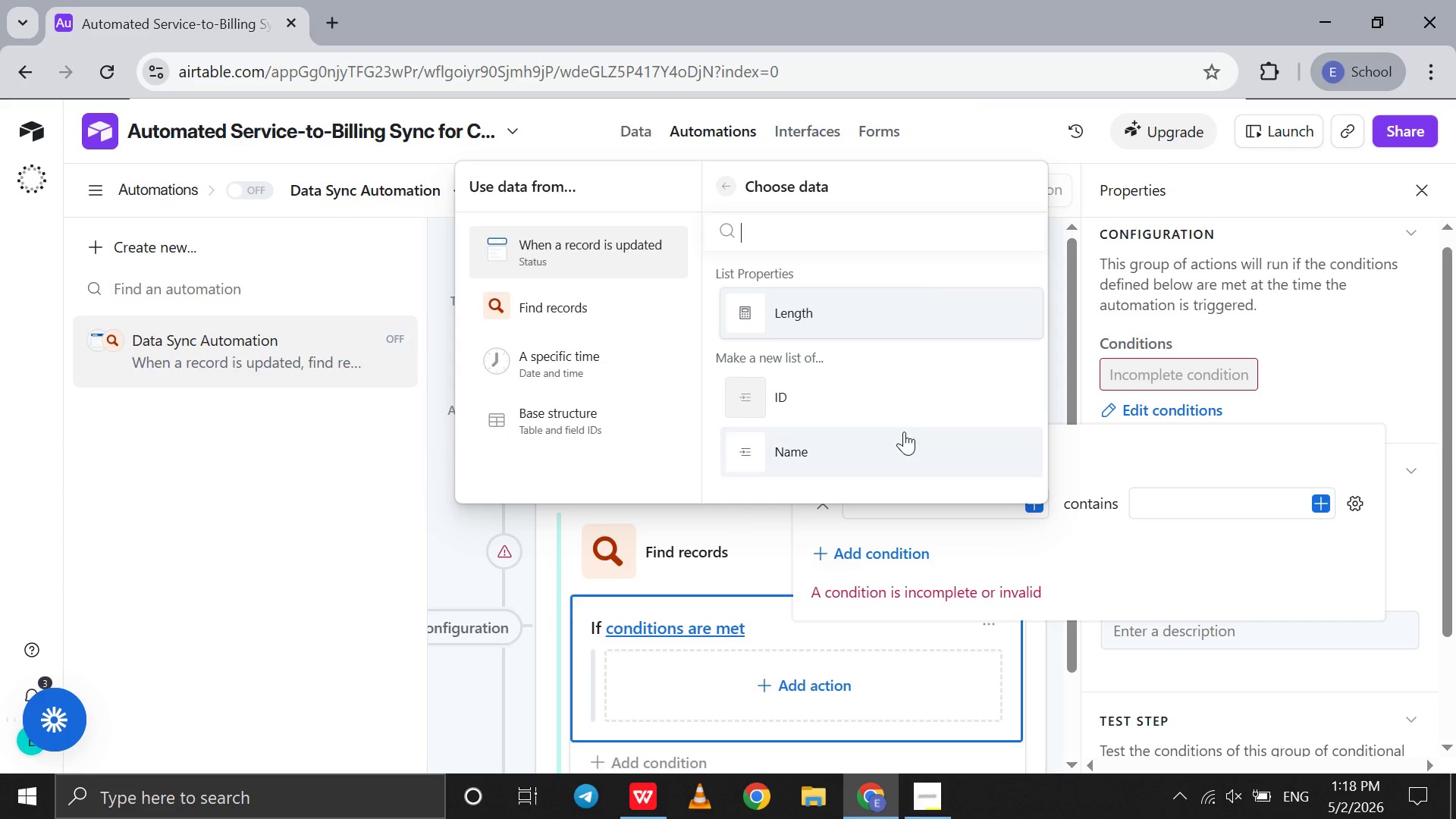 
left_click([912, 406])
 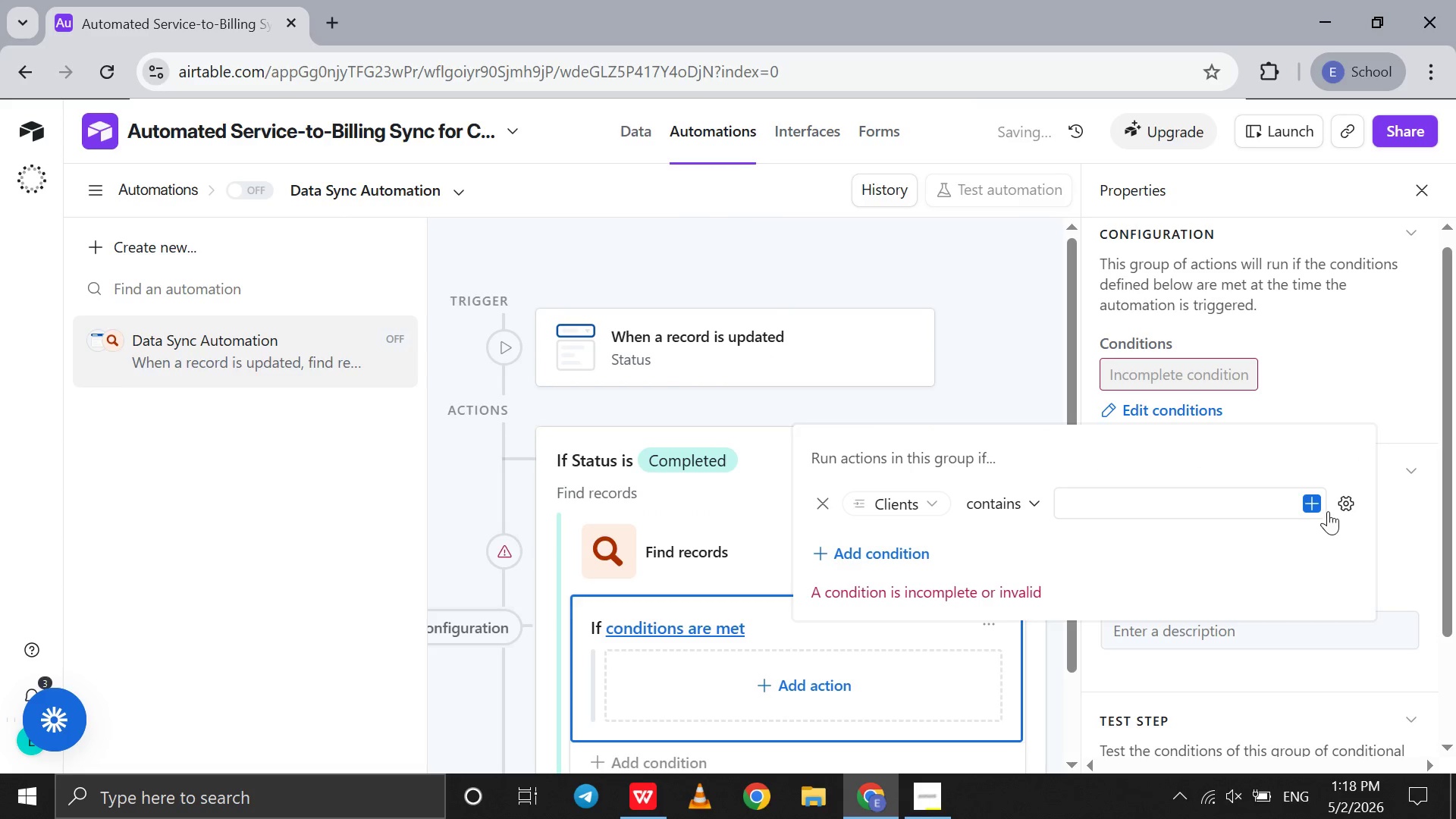 
left_click([1320, 507])
 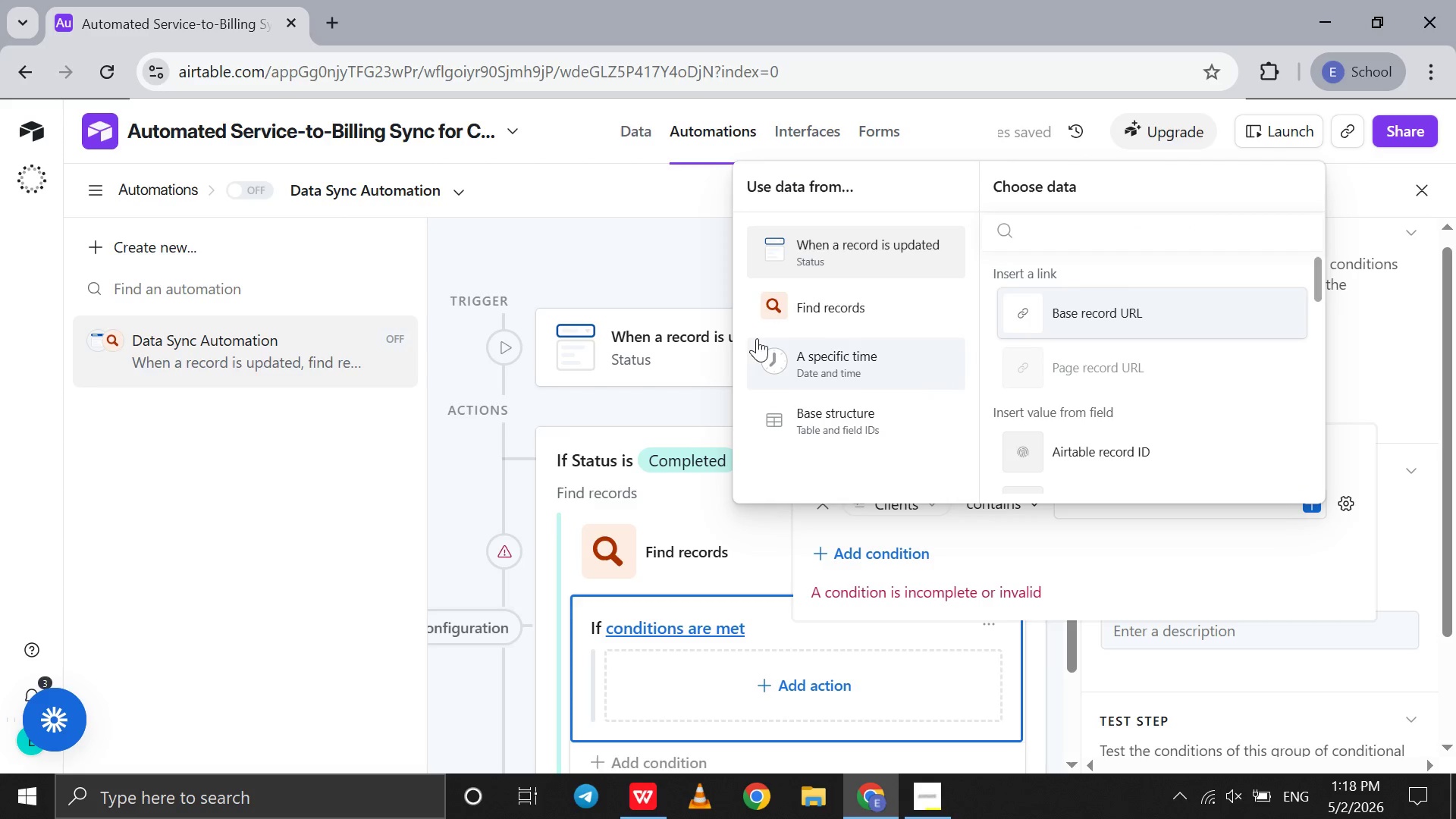 
left_click([811, 313])
 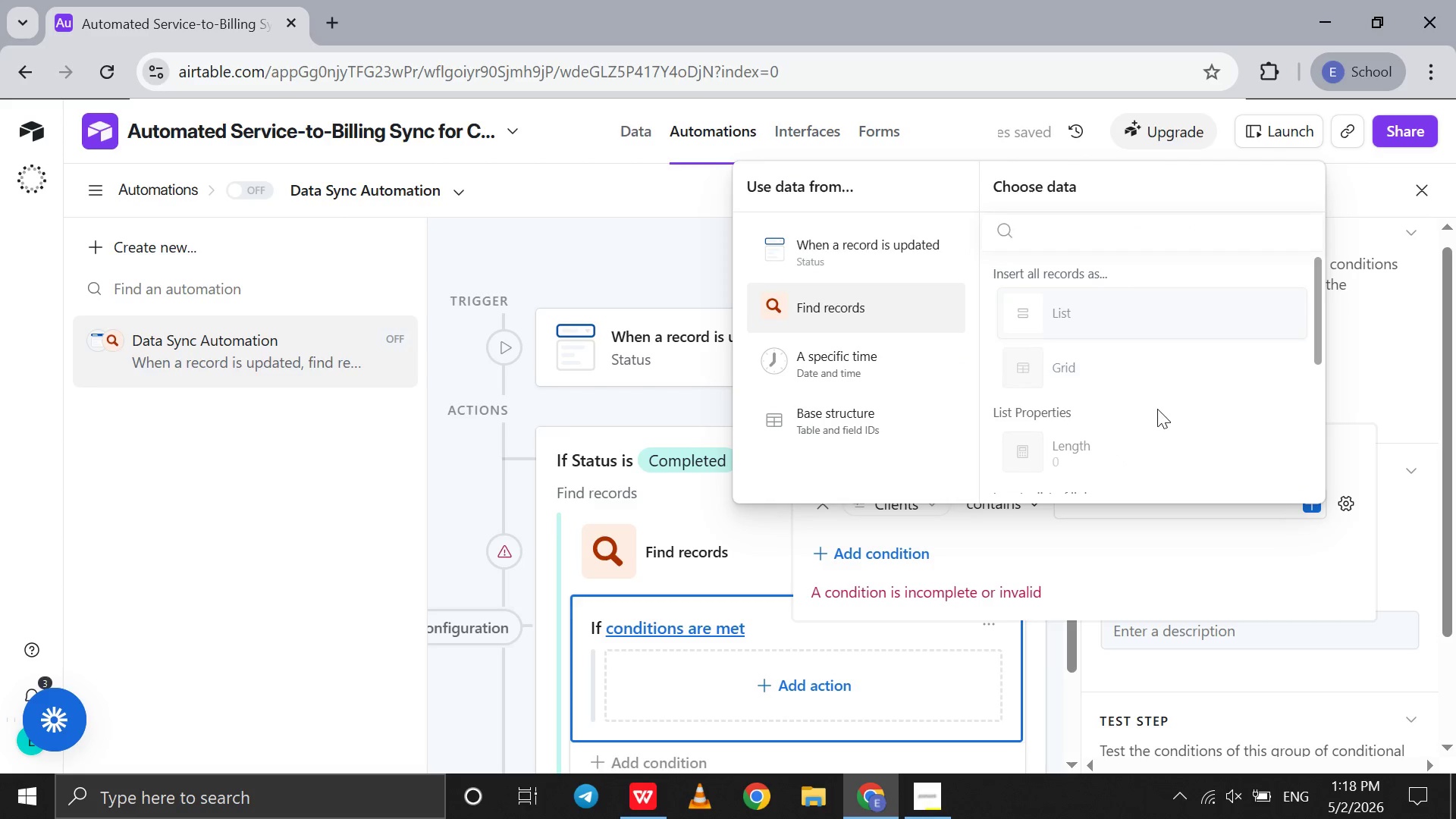 
scroll: coordinate [1157, 409], scroll_direction: down, amount: 10.0
 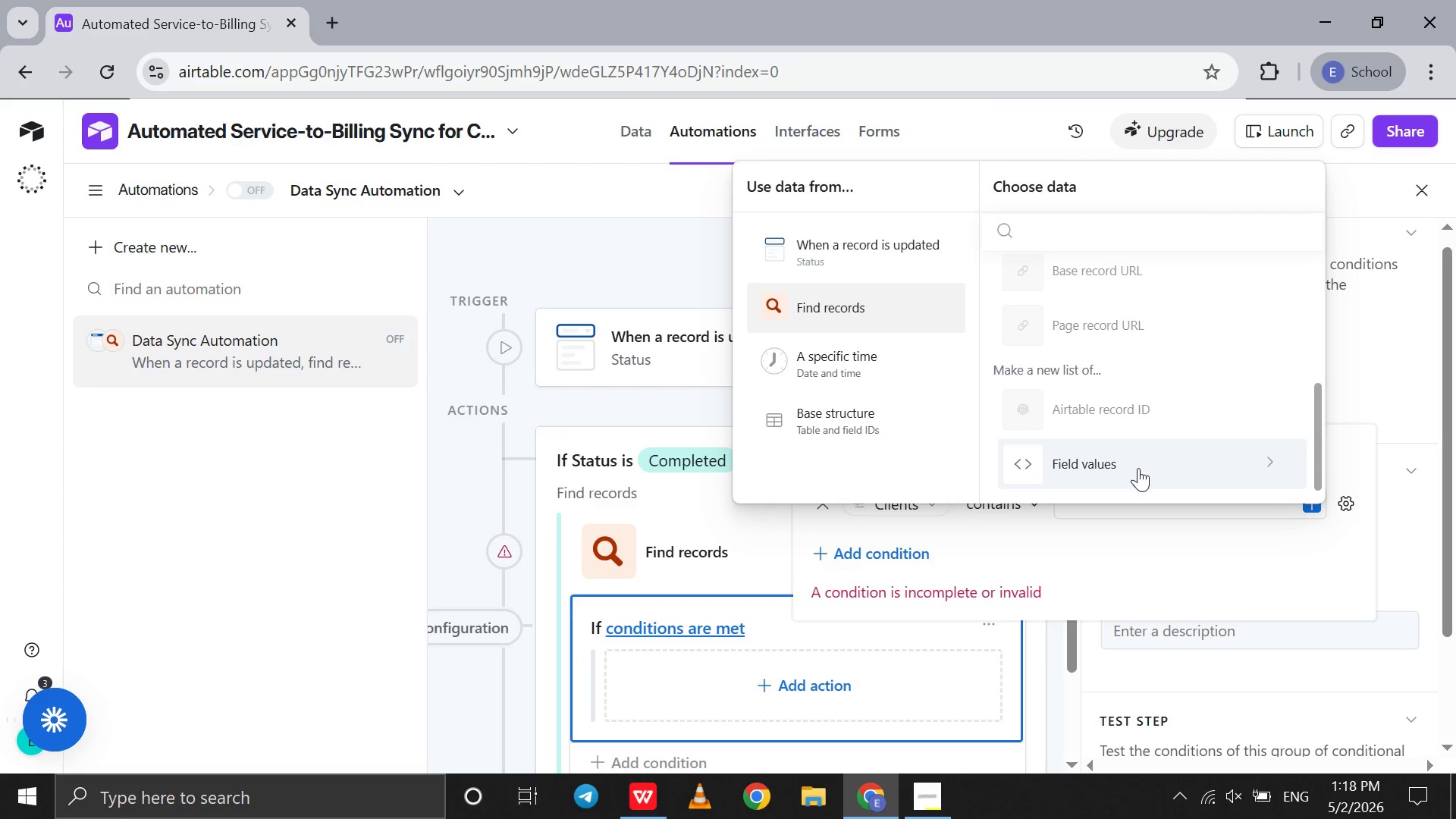 
left_click([1138, 468])
 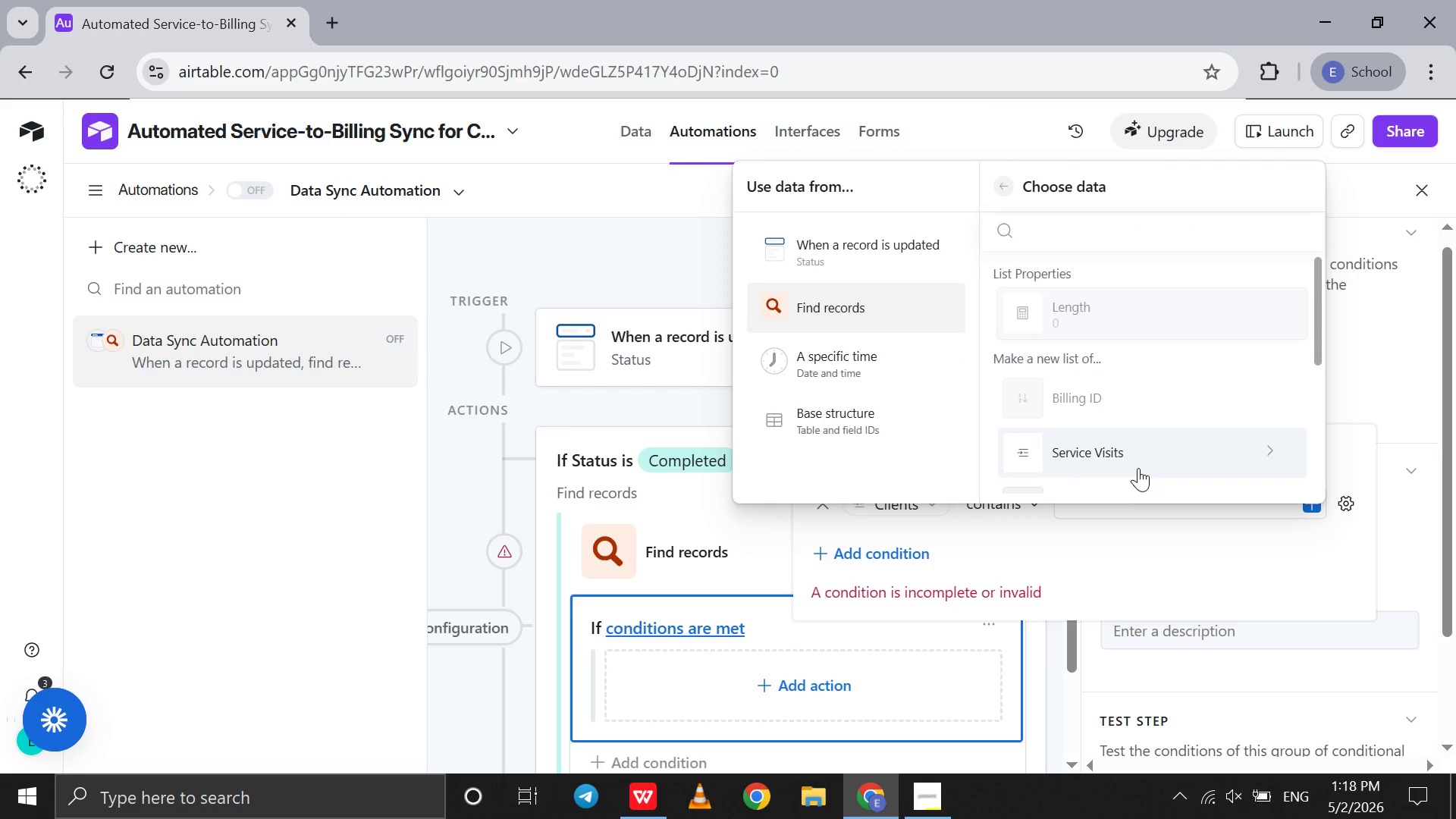 
scroll: coordinate [1135, 461], scroll_direction: down, amount: 6.0
 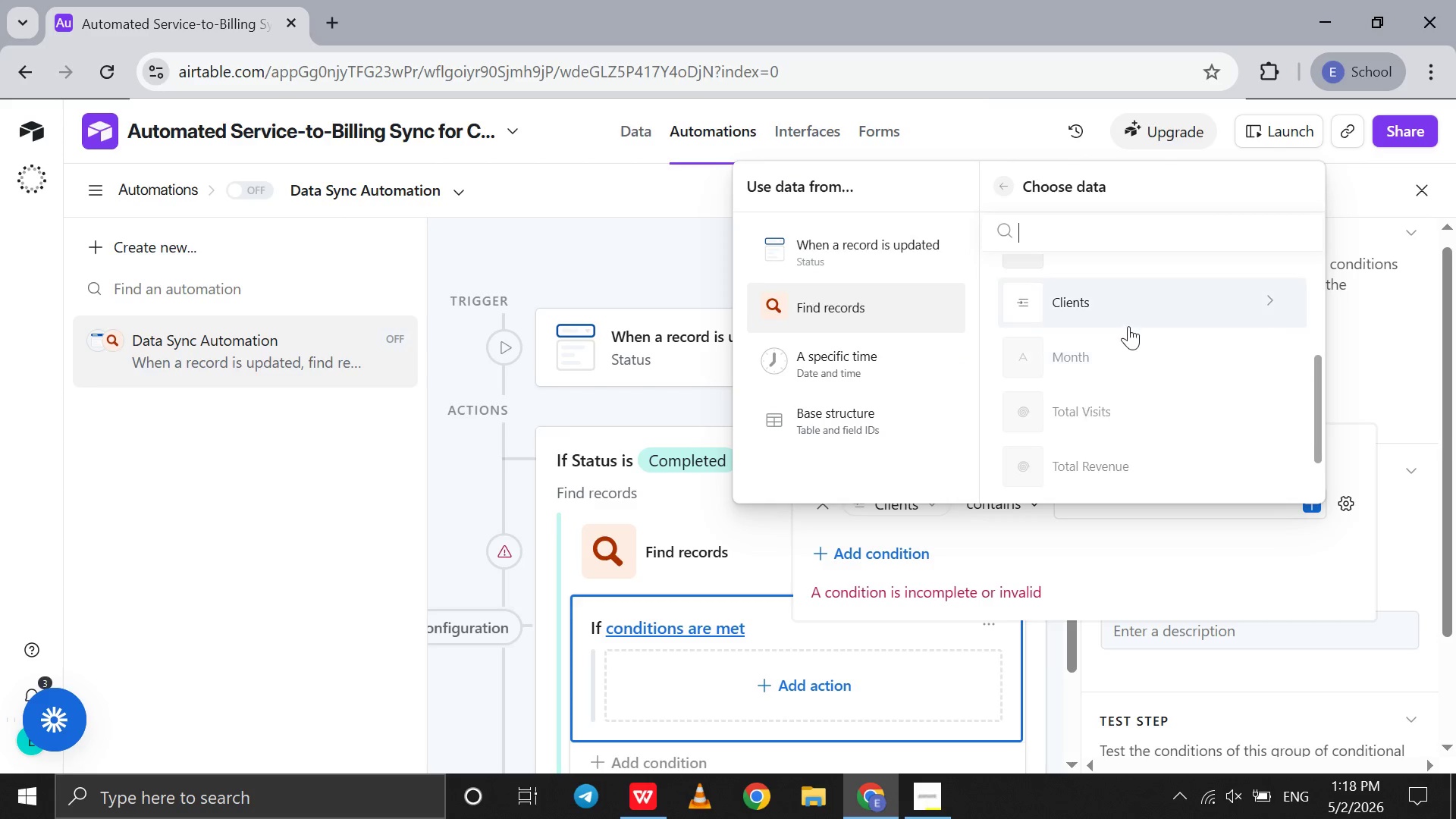 
left_click([1128, 326])
 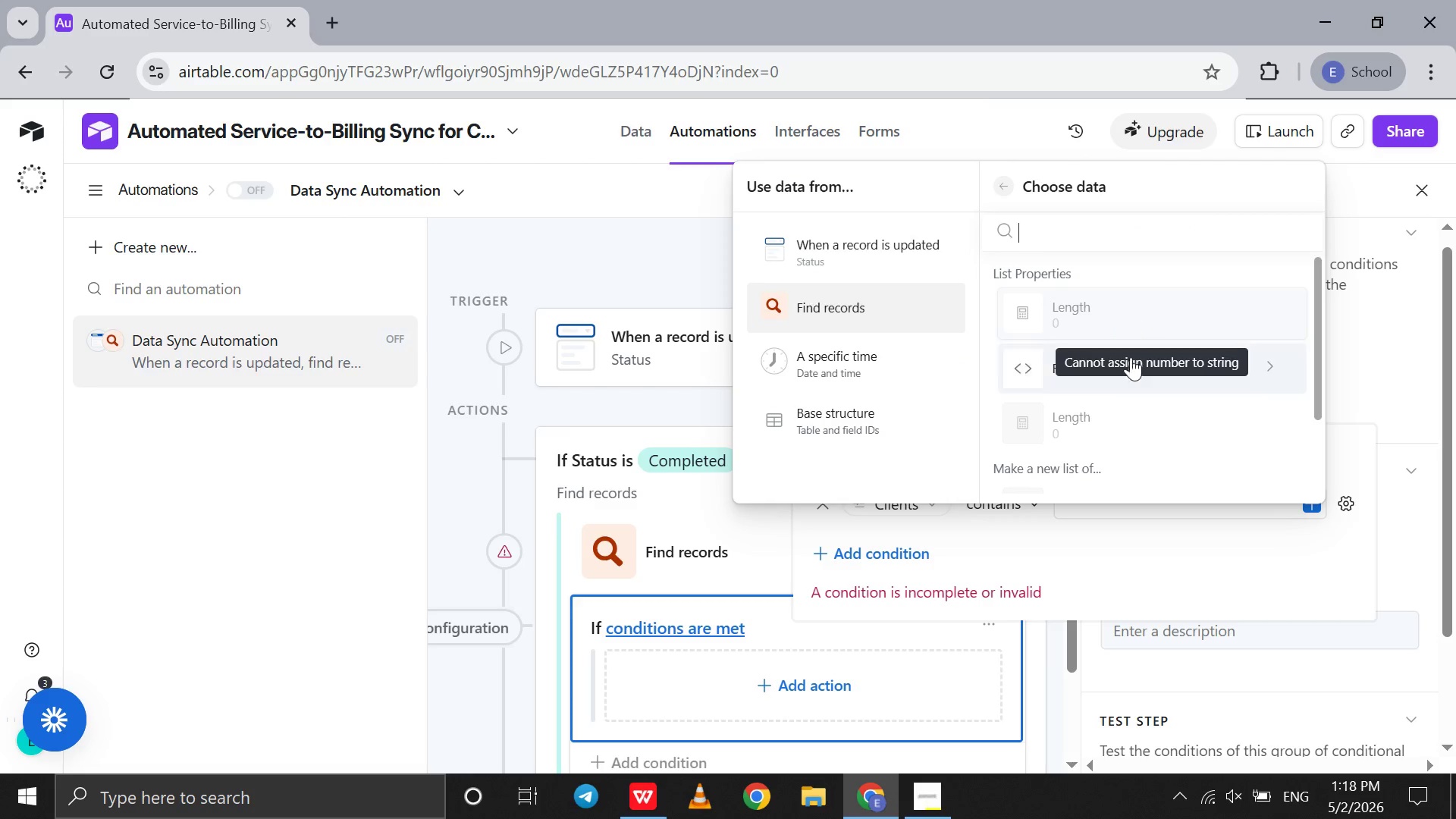 
scroll: coordinate [1135, 412], scroll_direction: down, amount: 3.0
 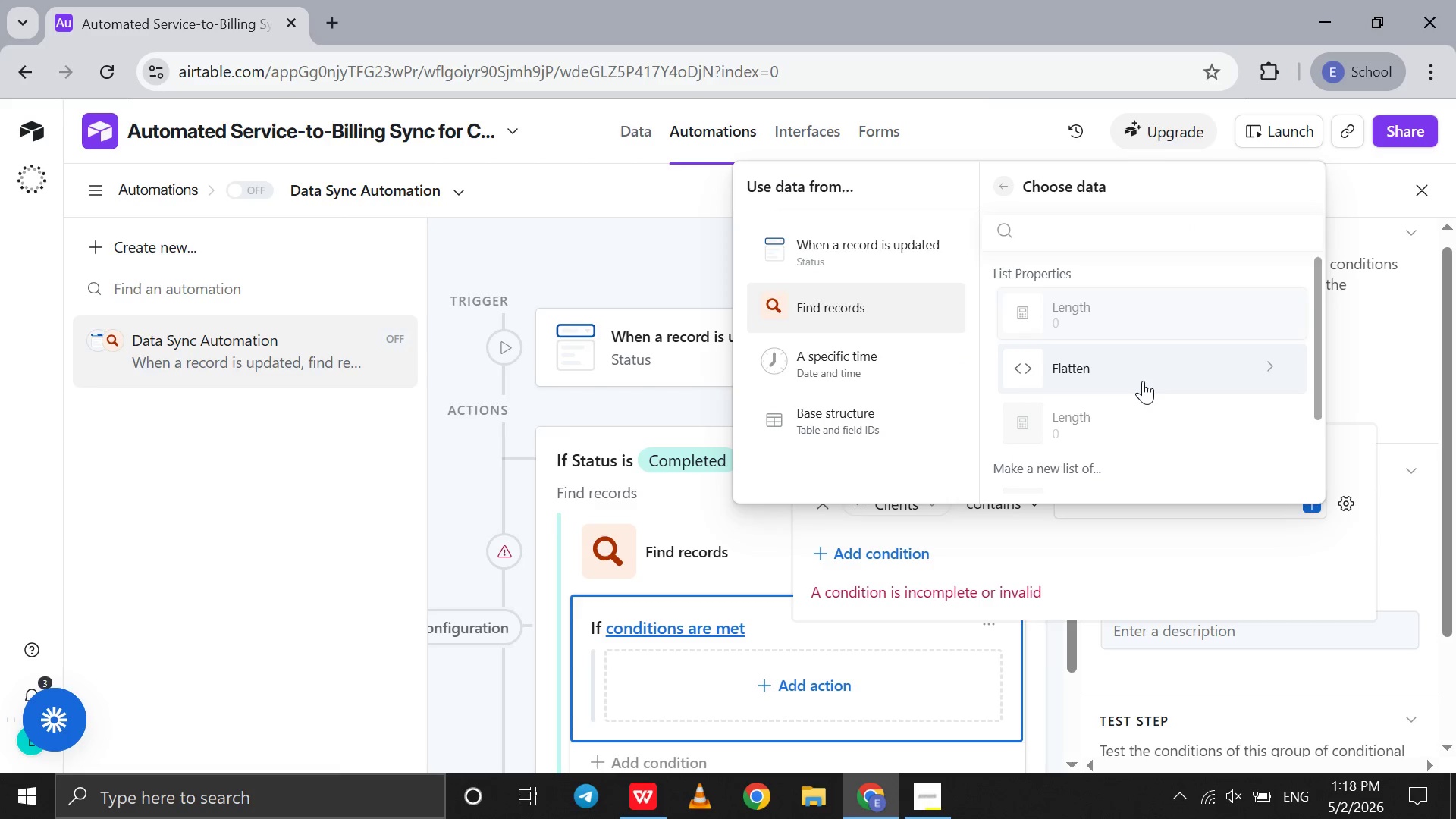 
left_click([1143, 381])
 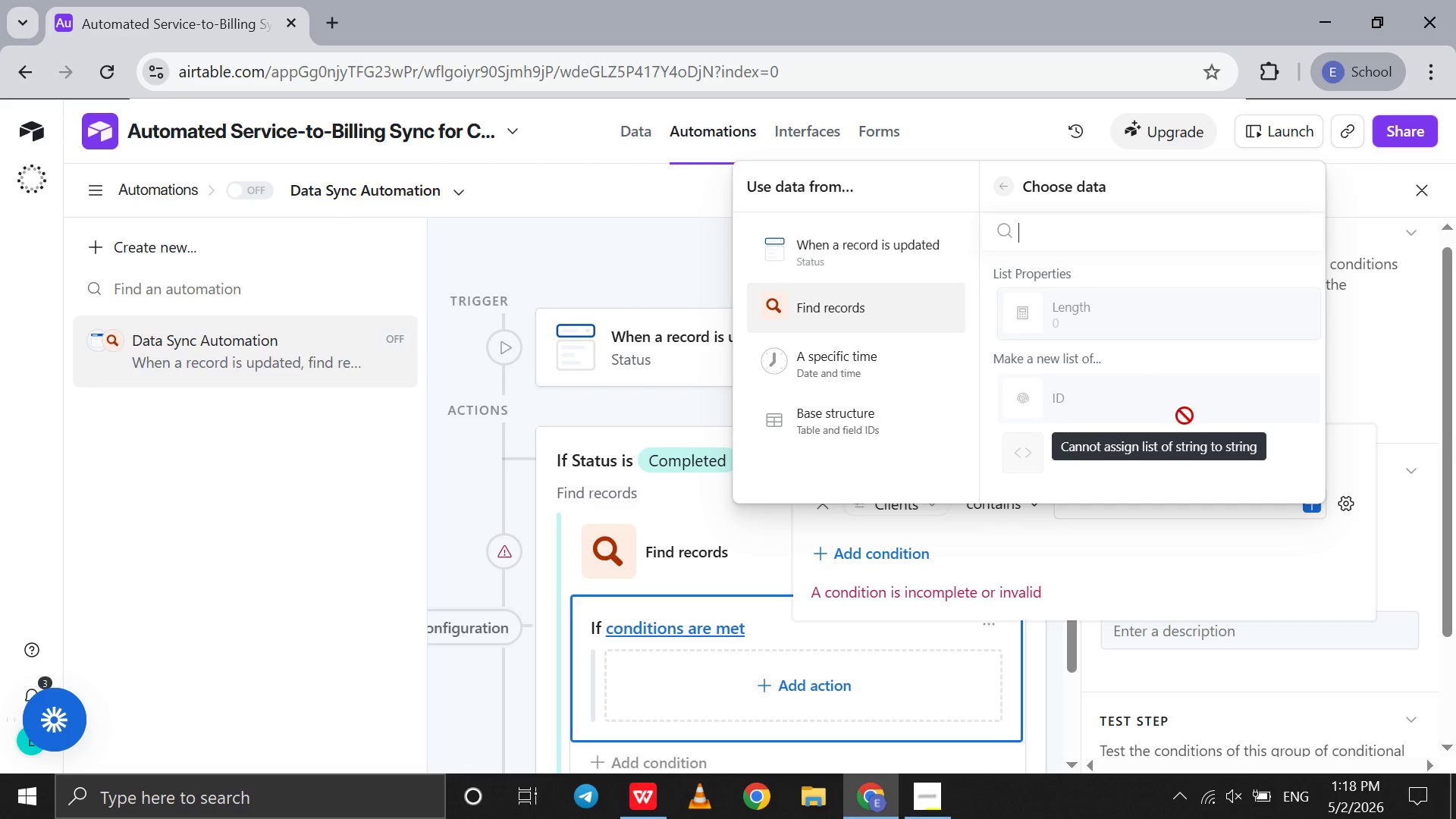 
scroll: coordinate [1195, 435], scroll_direction: down, amount: 5.0
 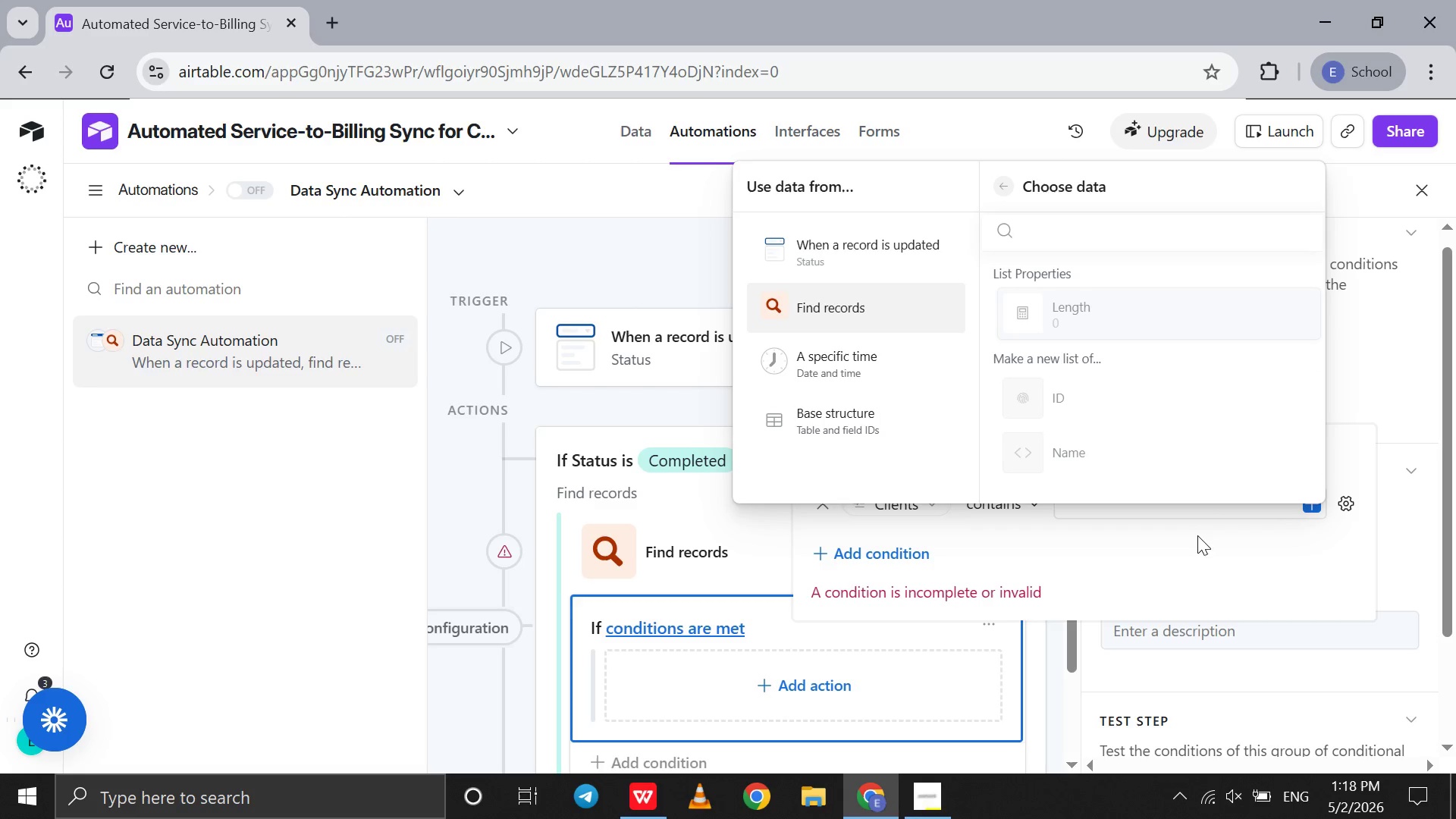 
left_click([1197, 538])
 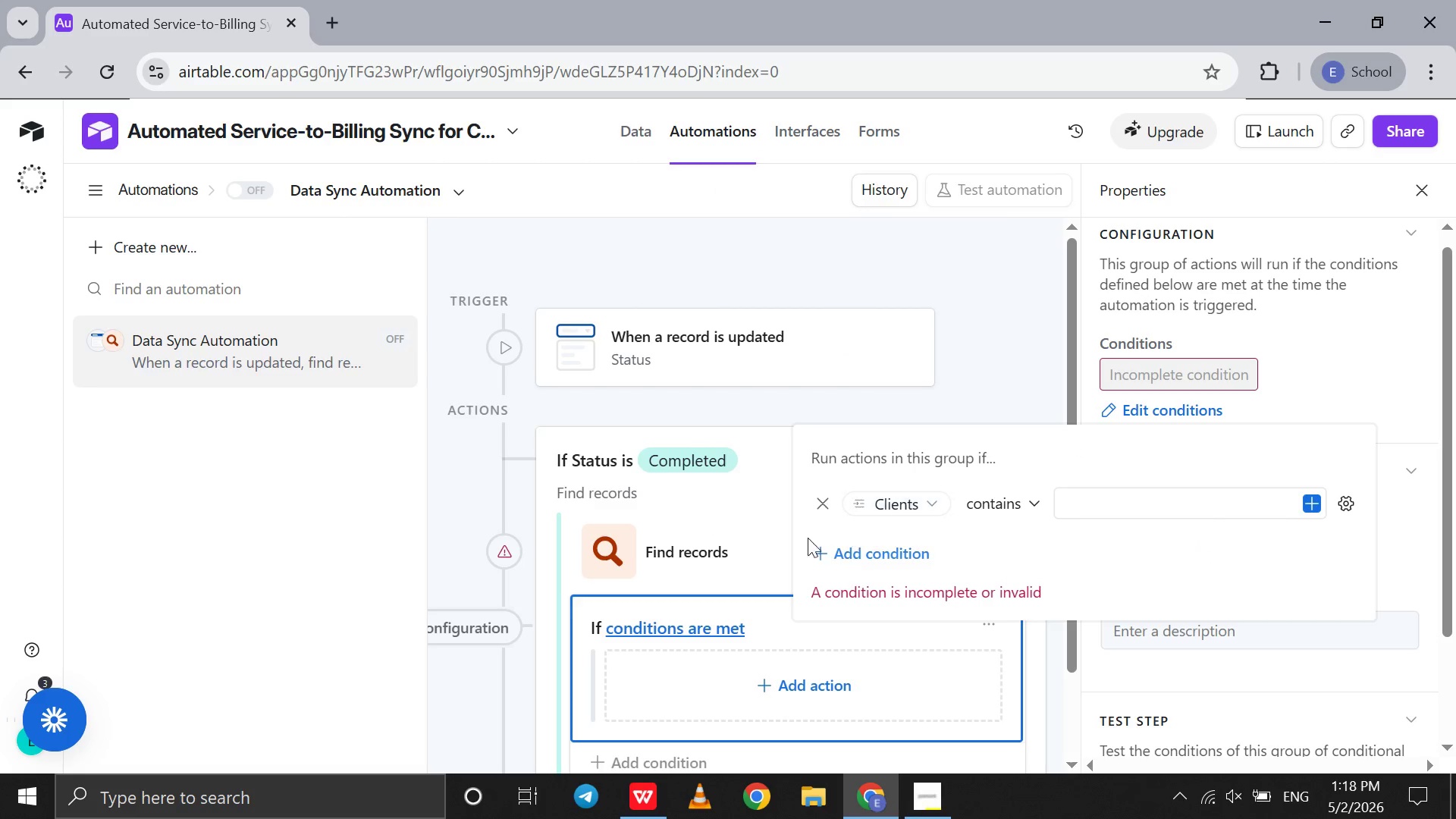 
left_click([824, 500])
 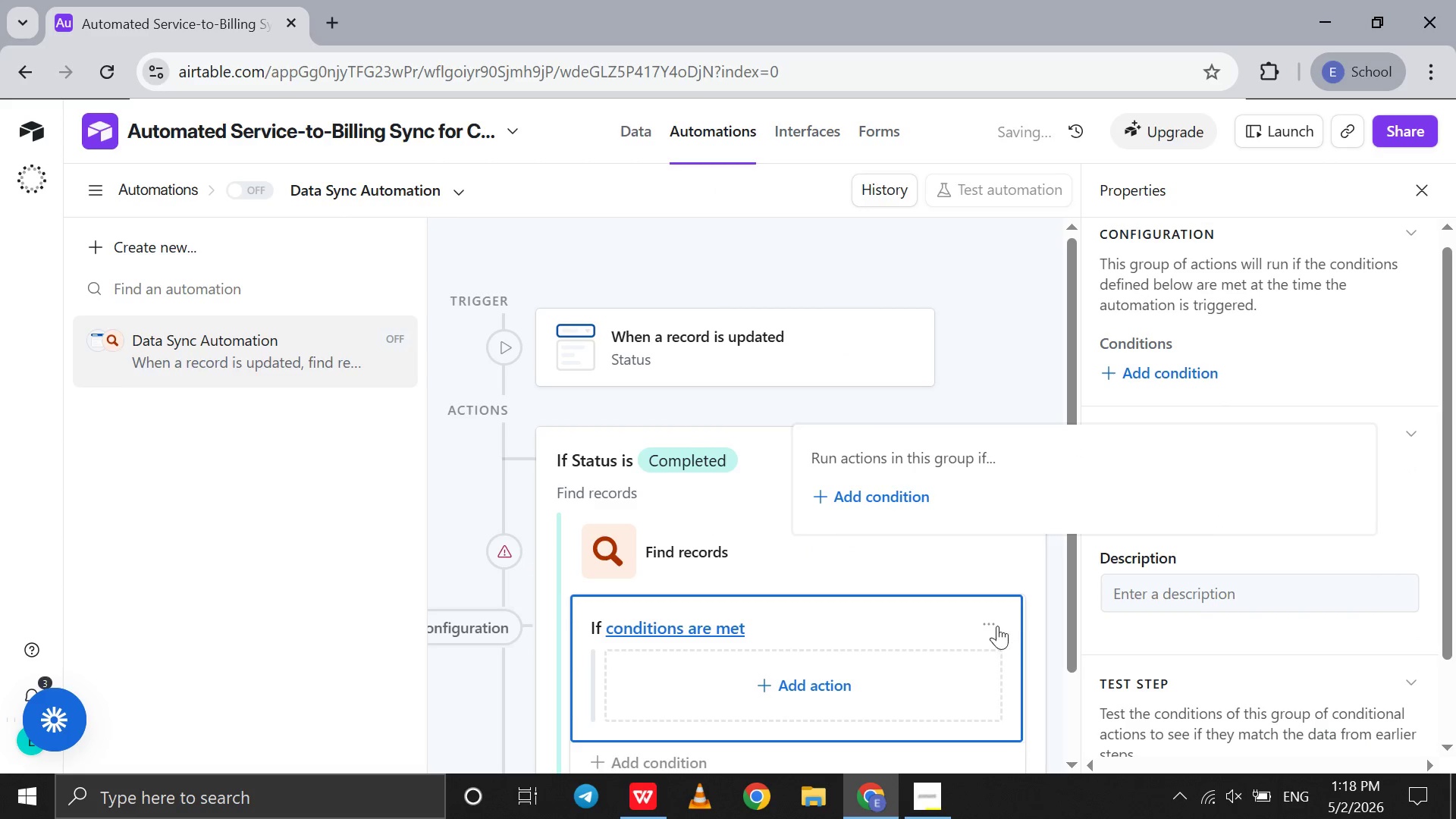 
left_click([995, 621])
 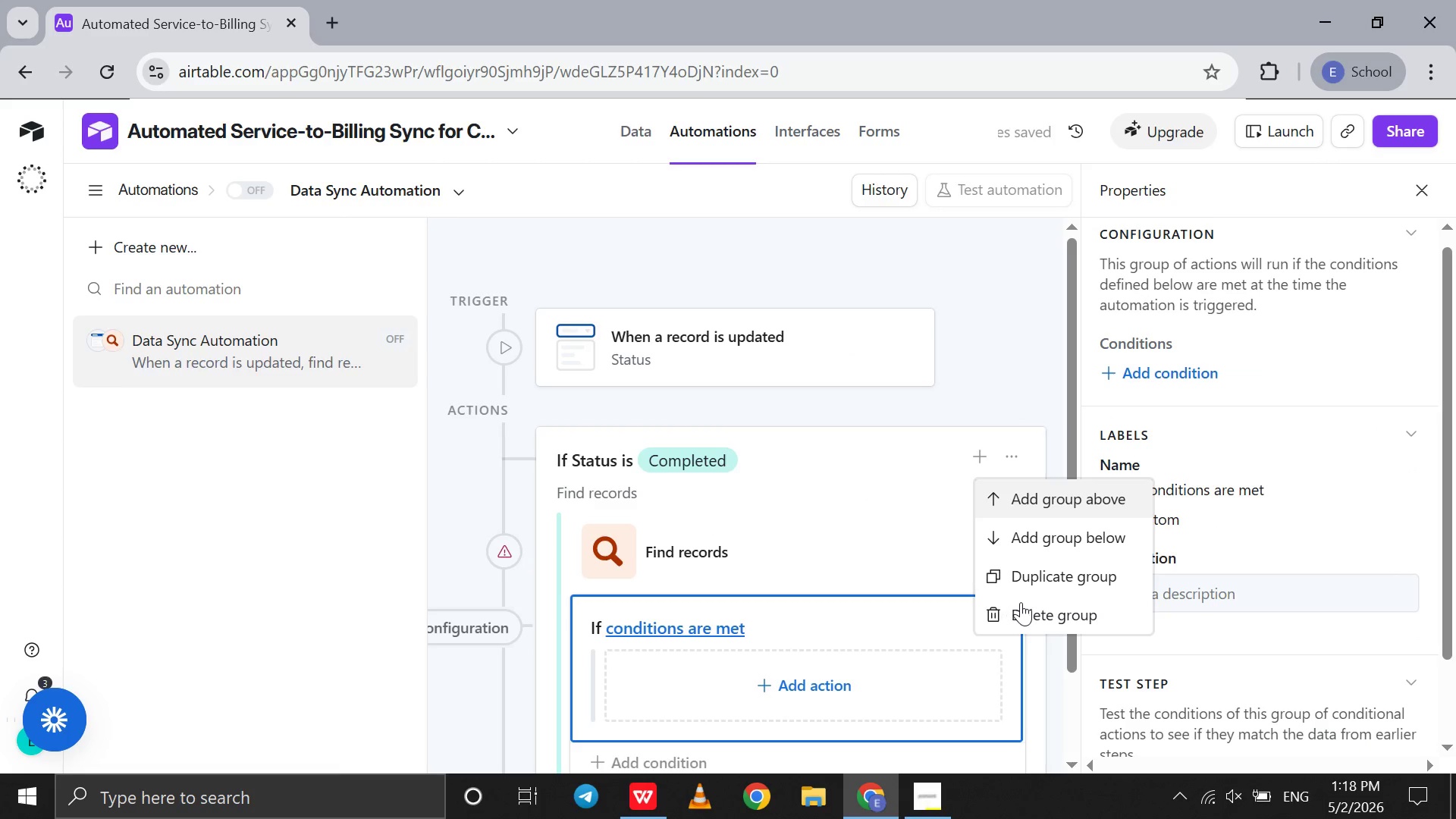 
left_click([1021, 602])
 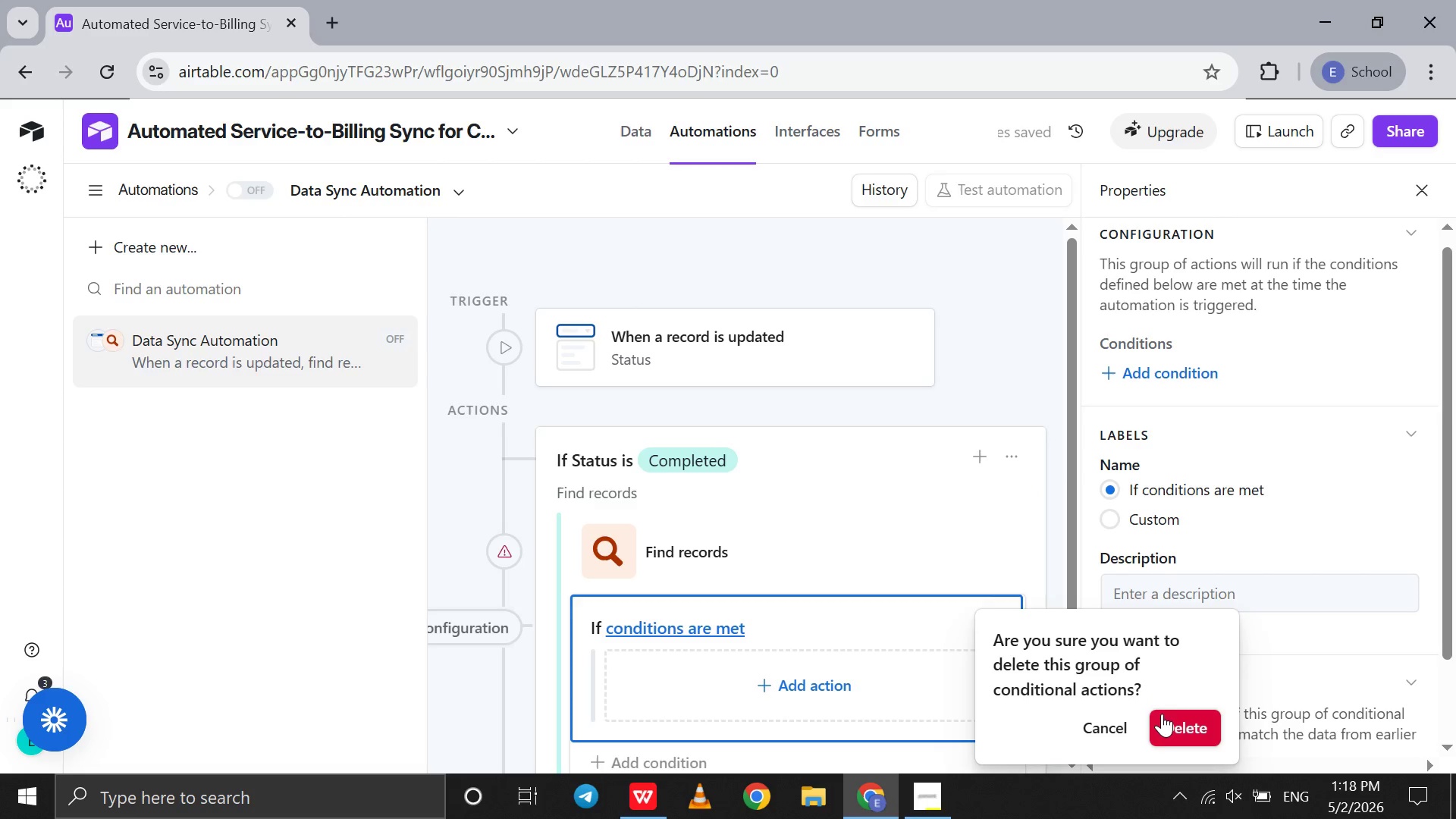 
left_click([1163, 714])
 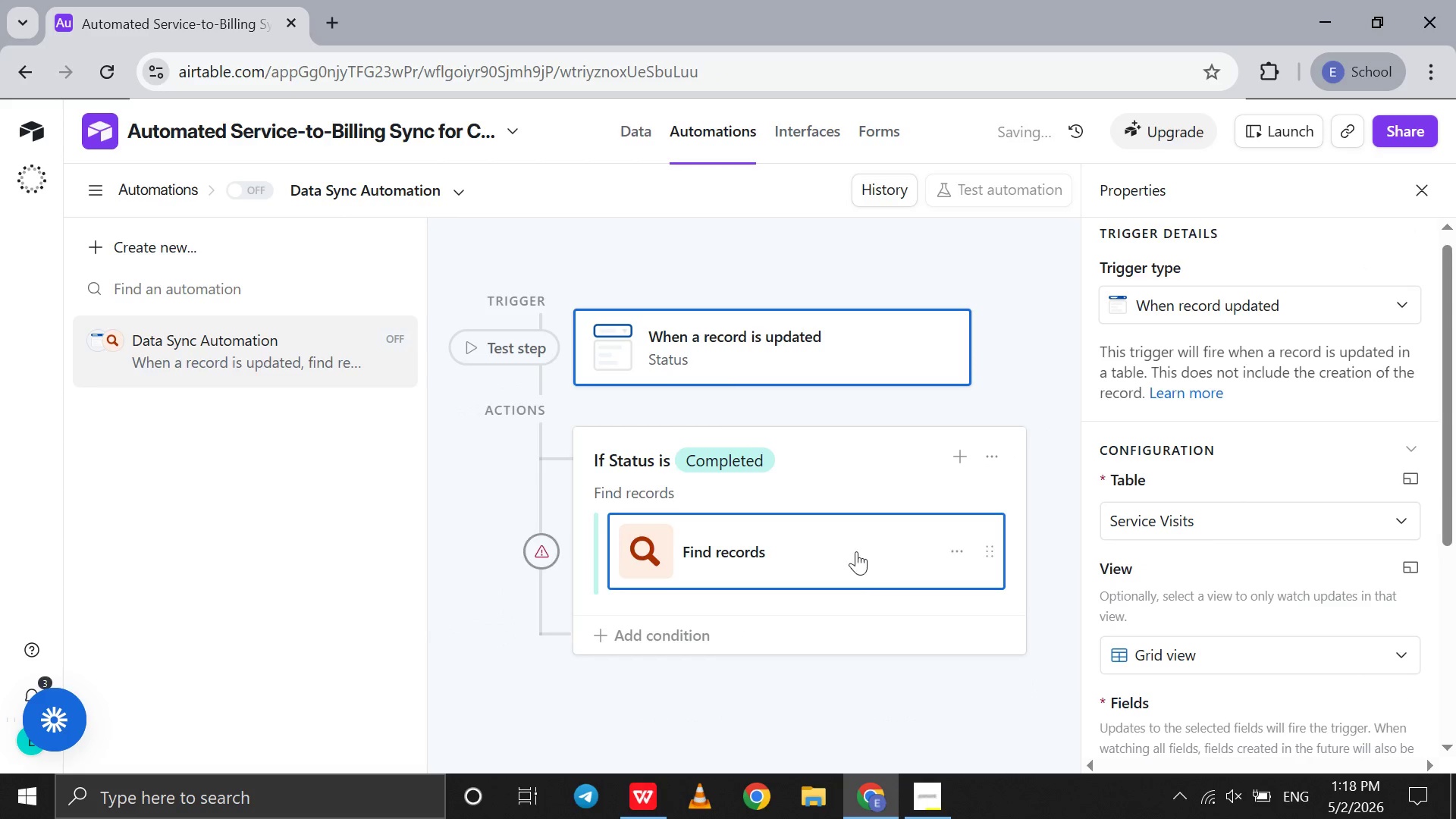 
left_click([852, 554])
 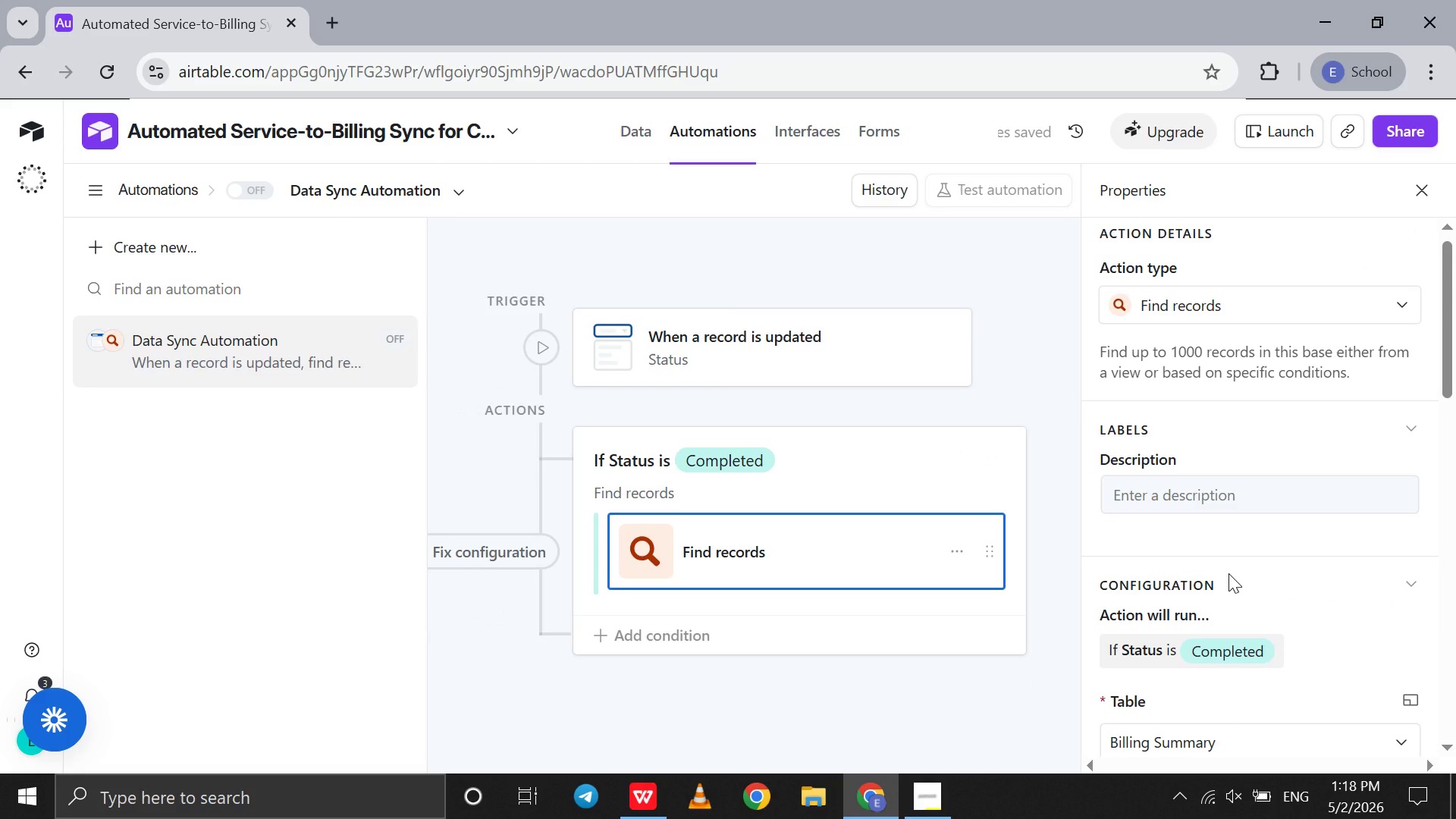 
scroll: coordinate [1228, 573], scroll_direction: up, amount: 2.0
 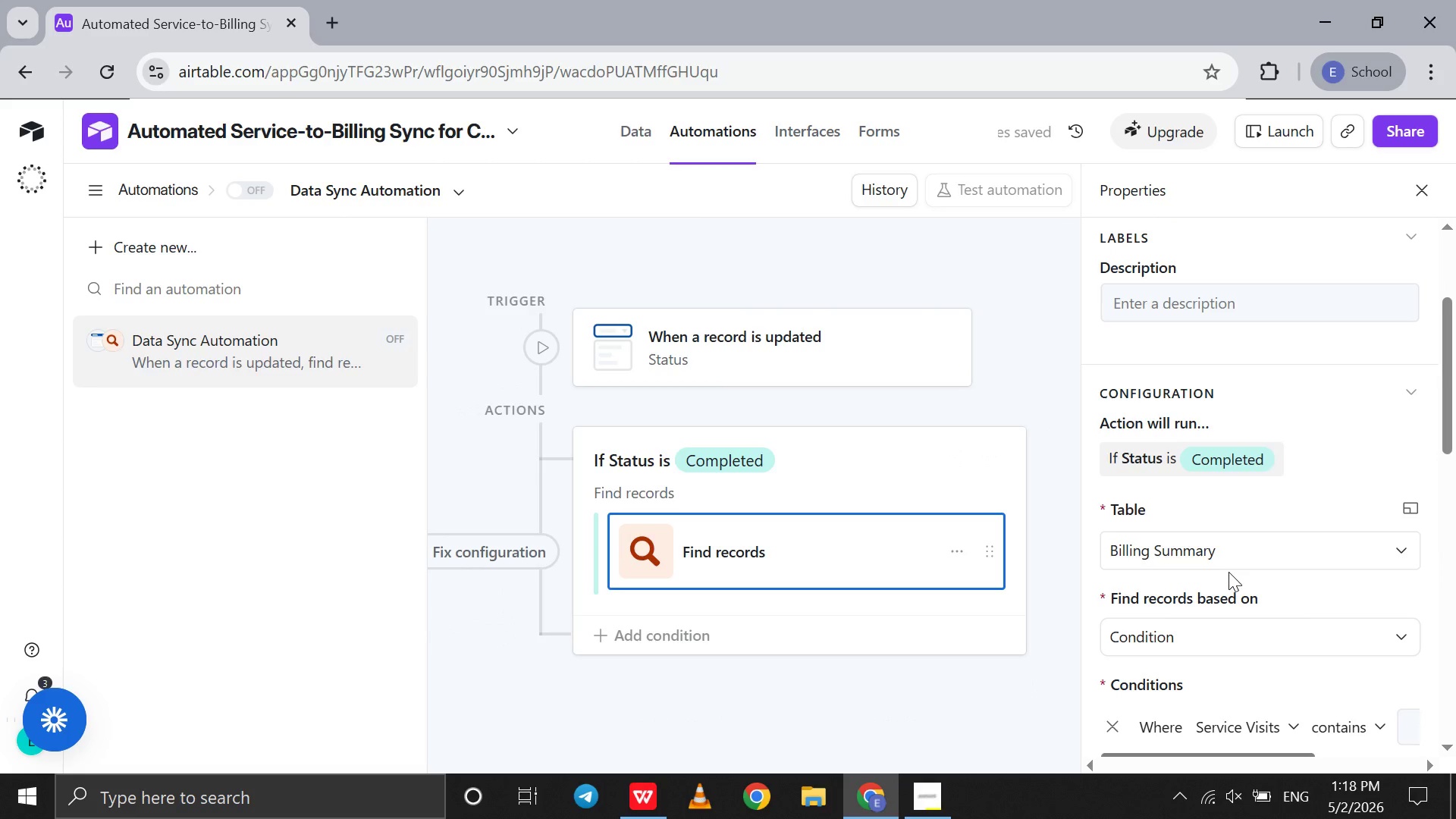 
scroll: coordinate [1230, 566], scroll_direction: down, amount: 3.0
 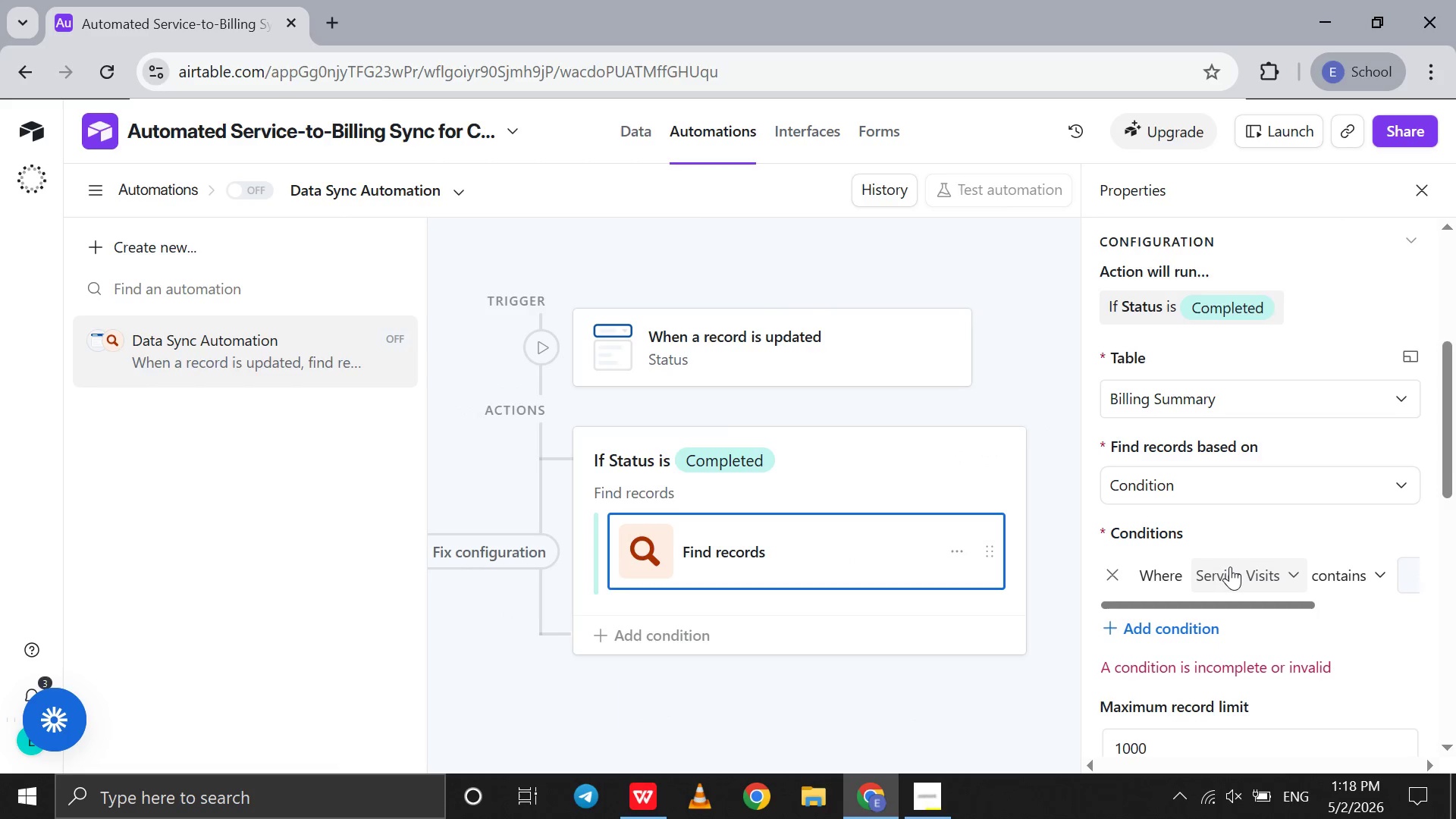 
scroll: coordinate [1230, 566], scroll_direction: none, amount: 0.0
 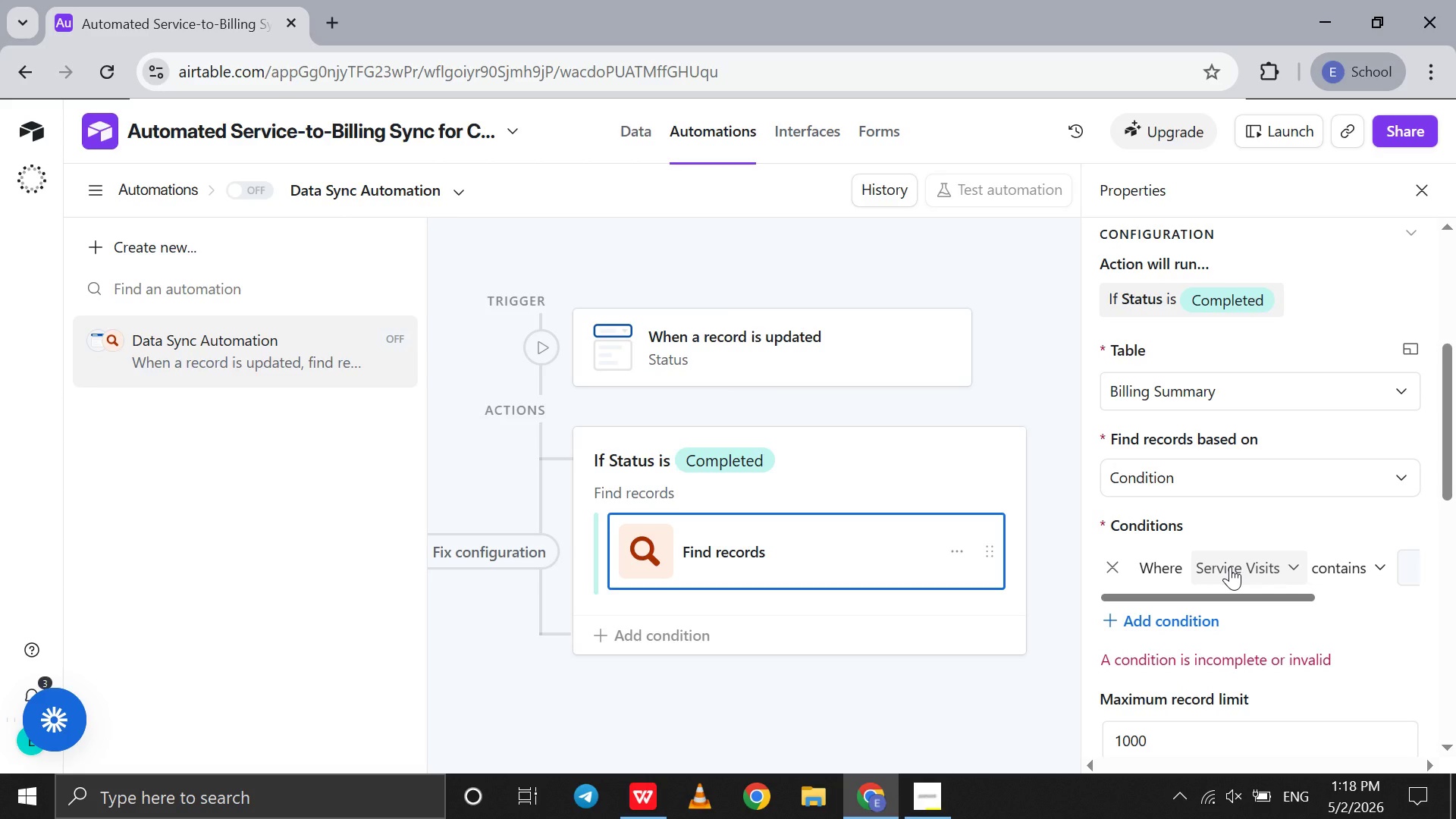 
left_click([1230, 566])
 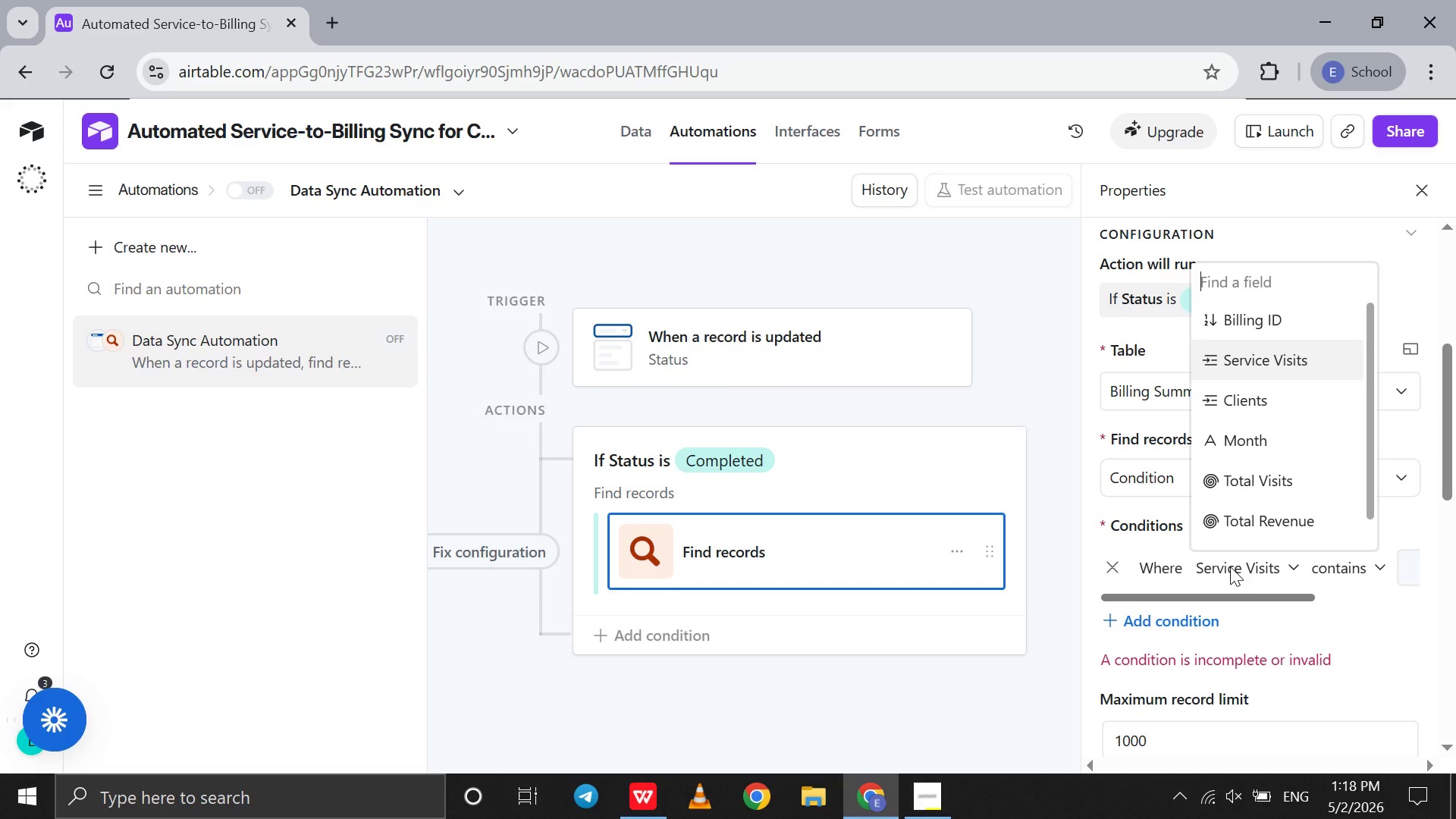 
left_click([1230, 566])
 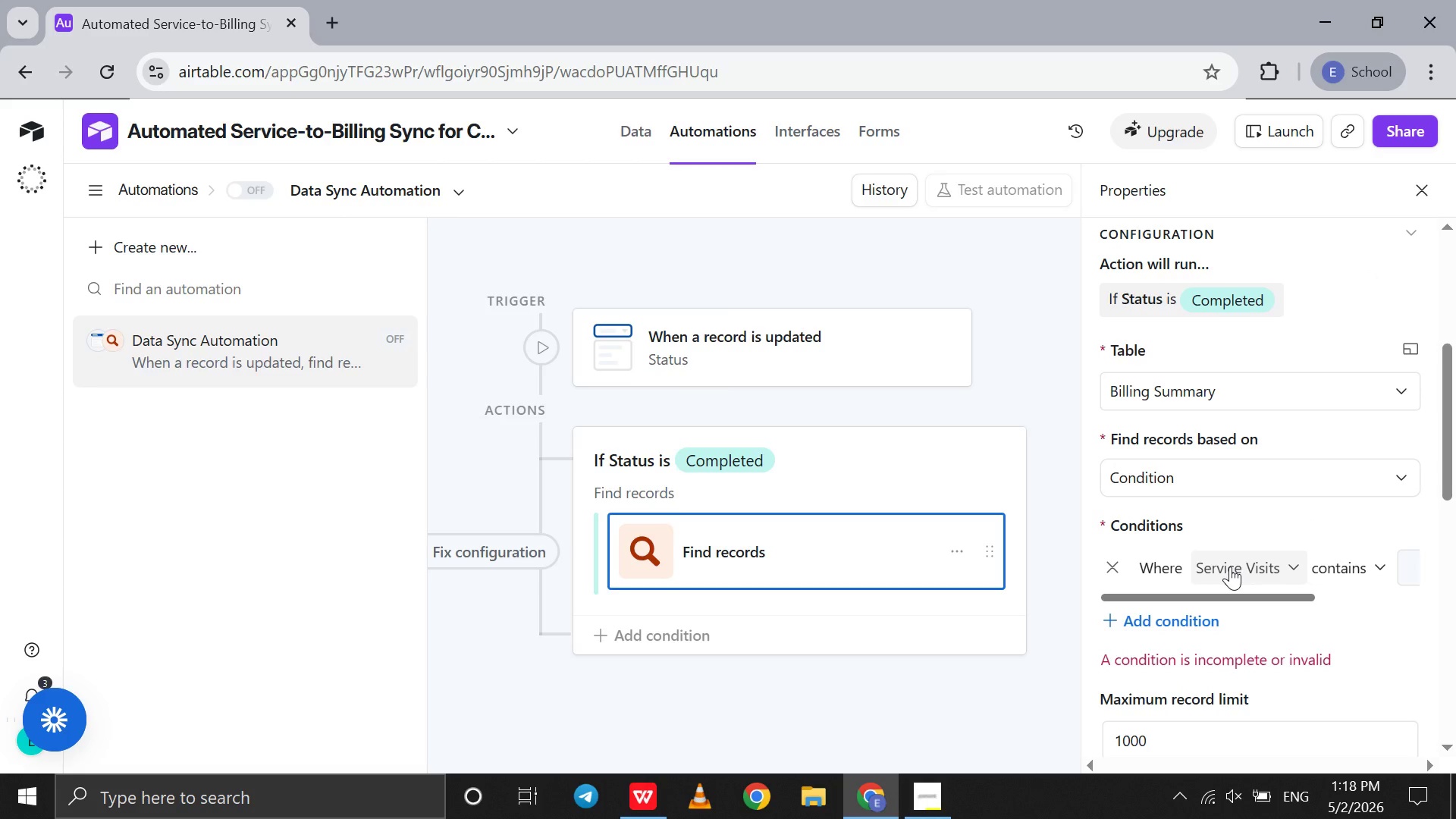 
scroll: coordinate [1230, 566], scroll_direction: down, amount: 3.0
 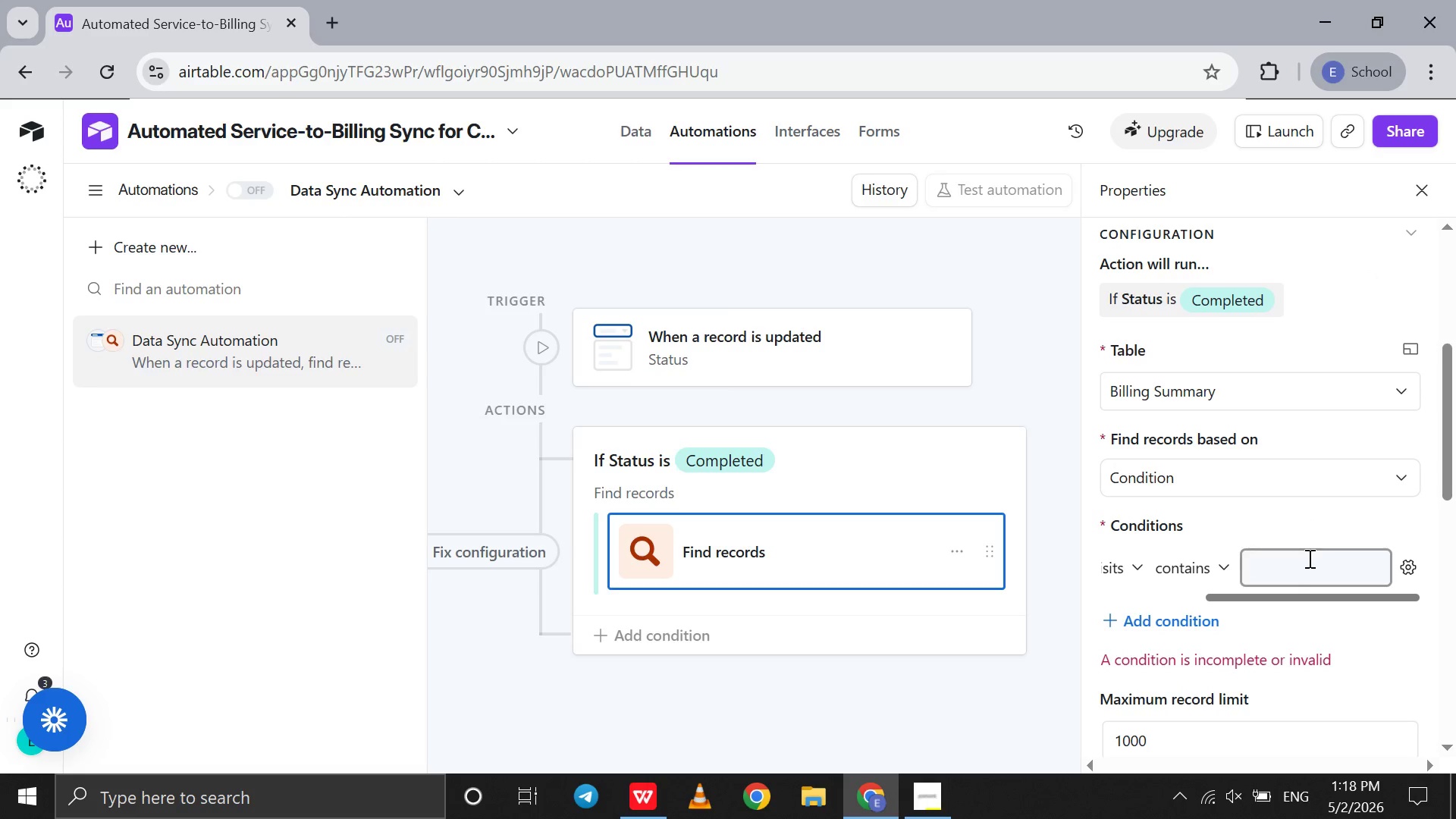 
left_click([1308, 558])
 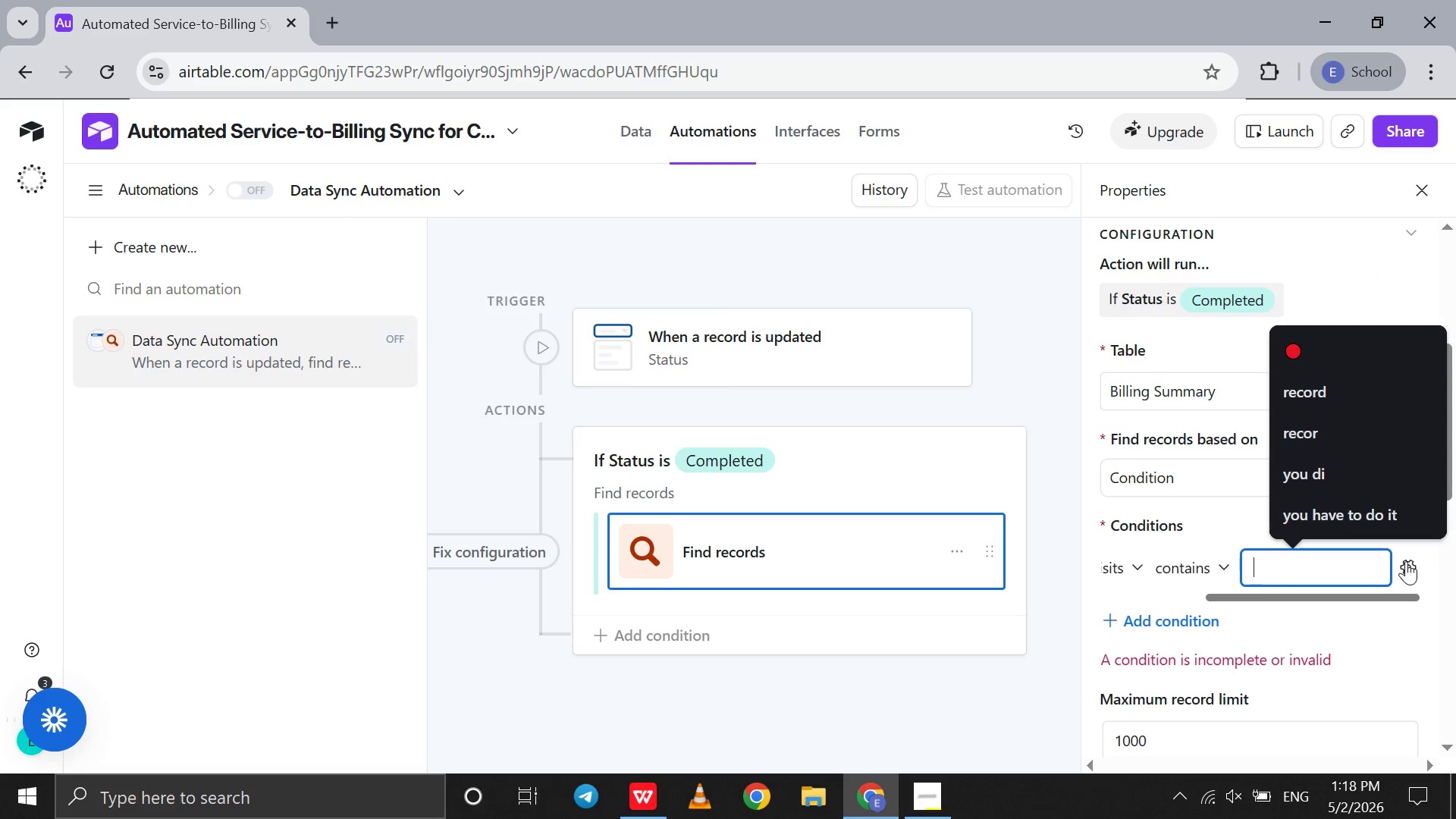 
left_click([1406, 561])
 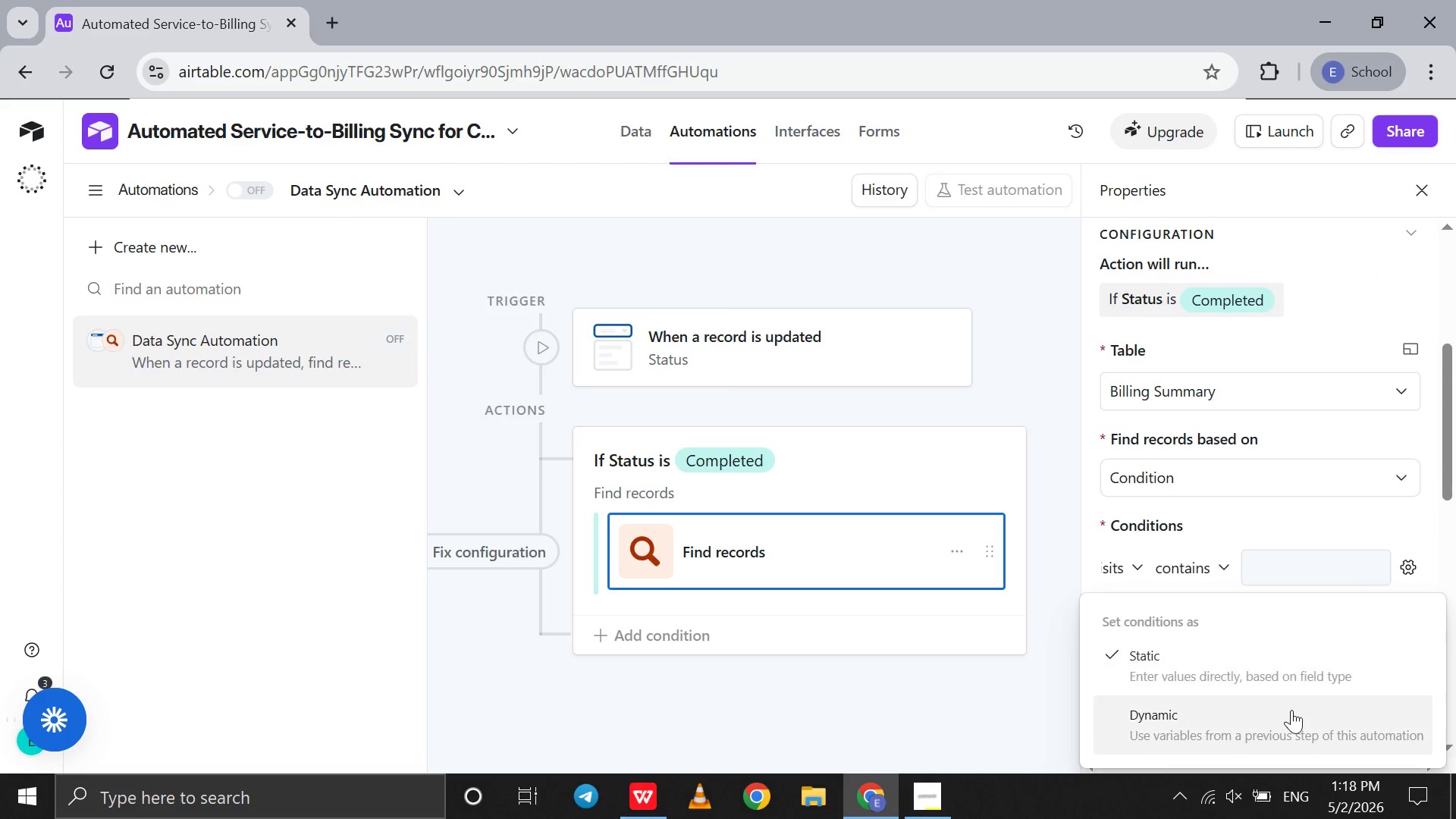 
left_click([1289, 711])
 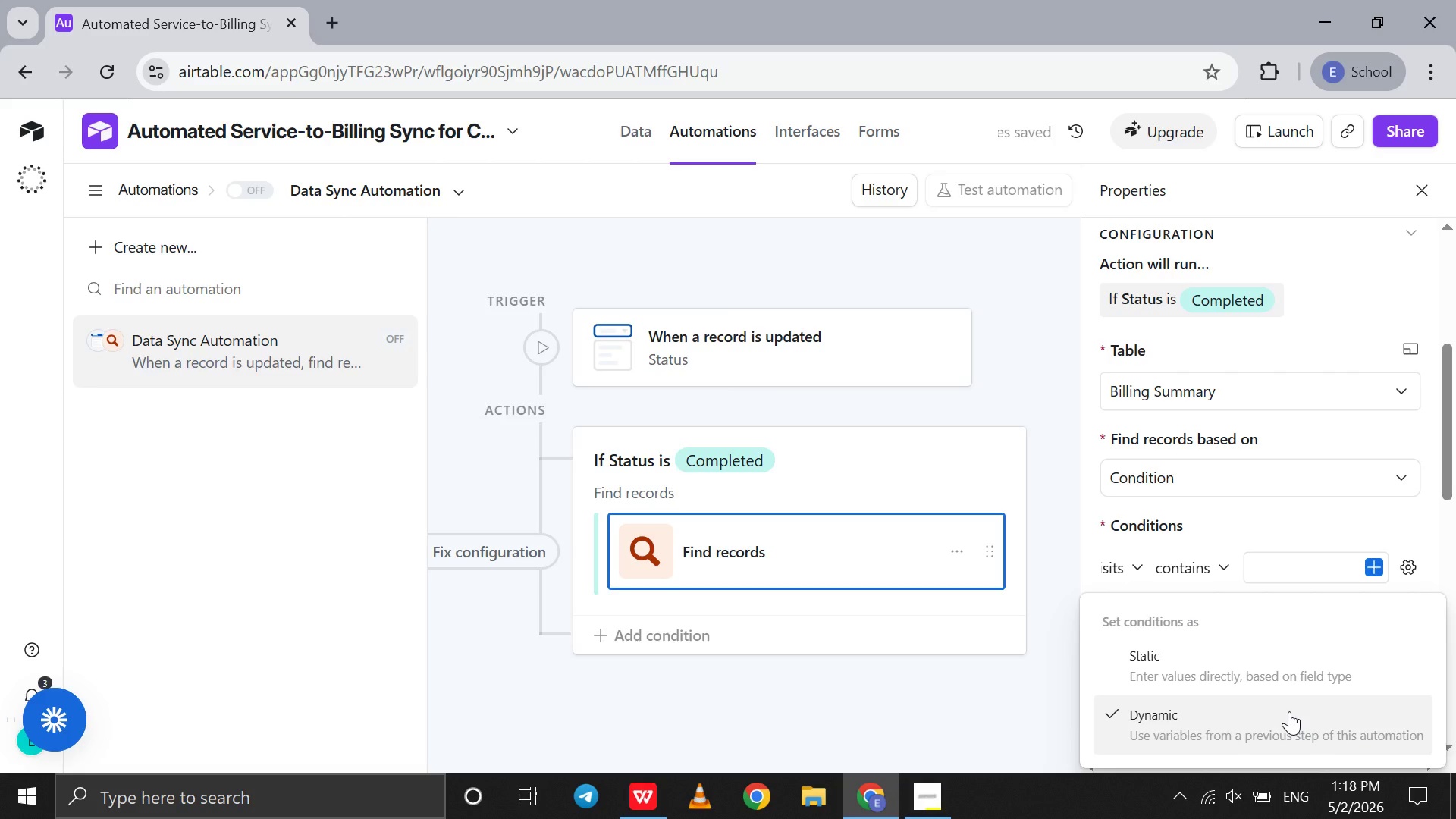 
left_click([1289, 711])
 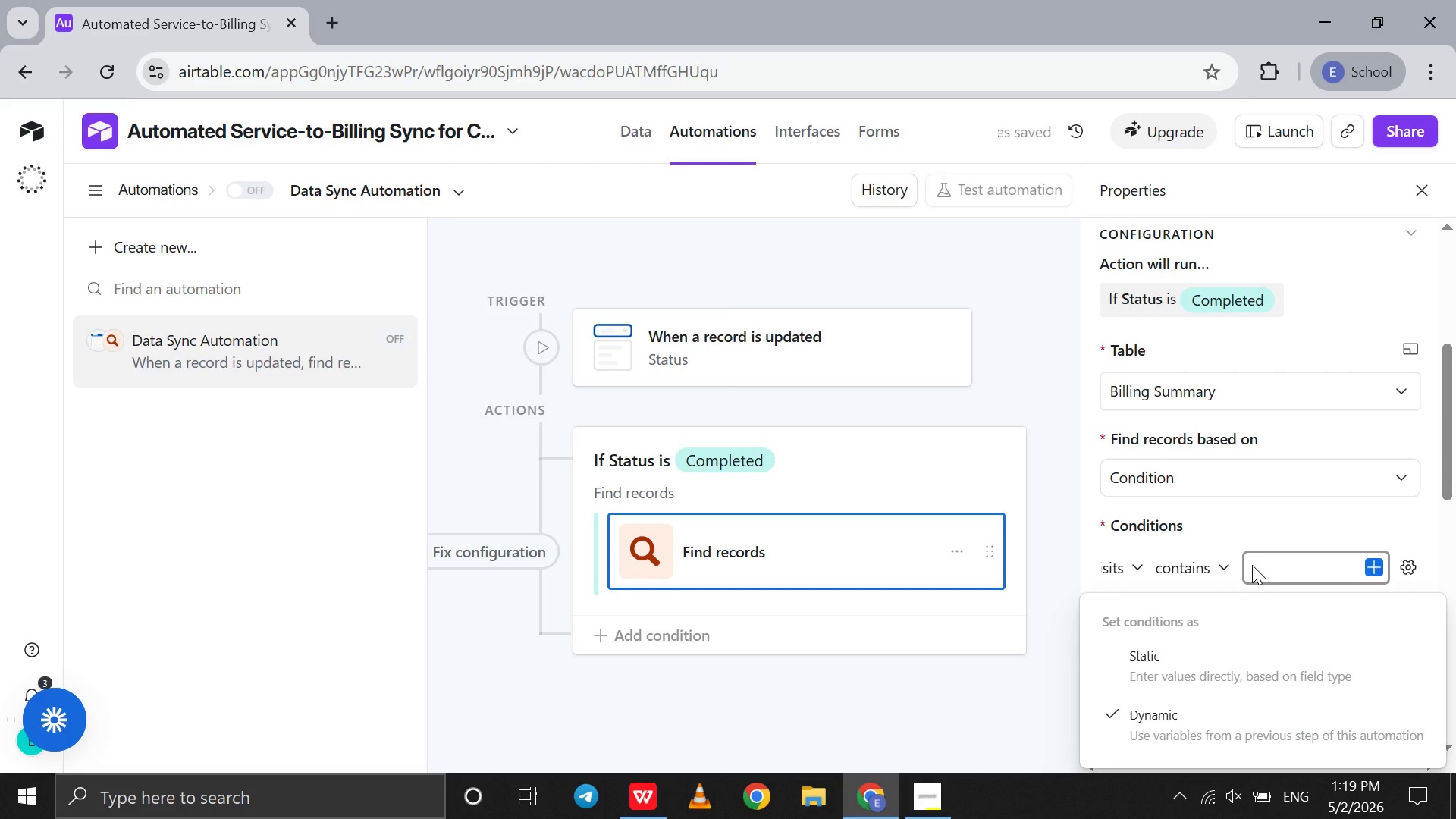 
left_click([1234, 536])
 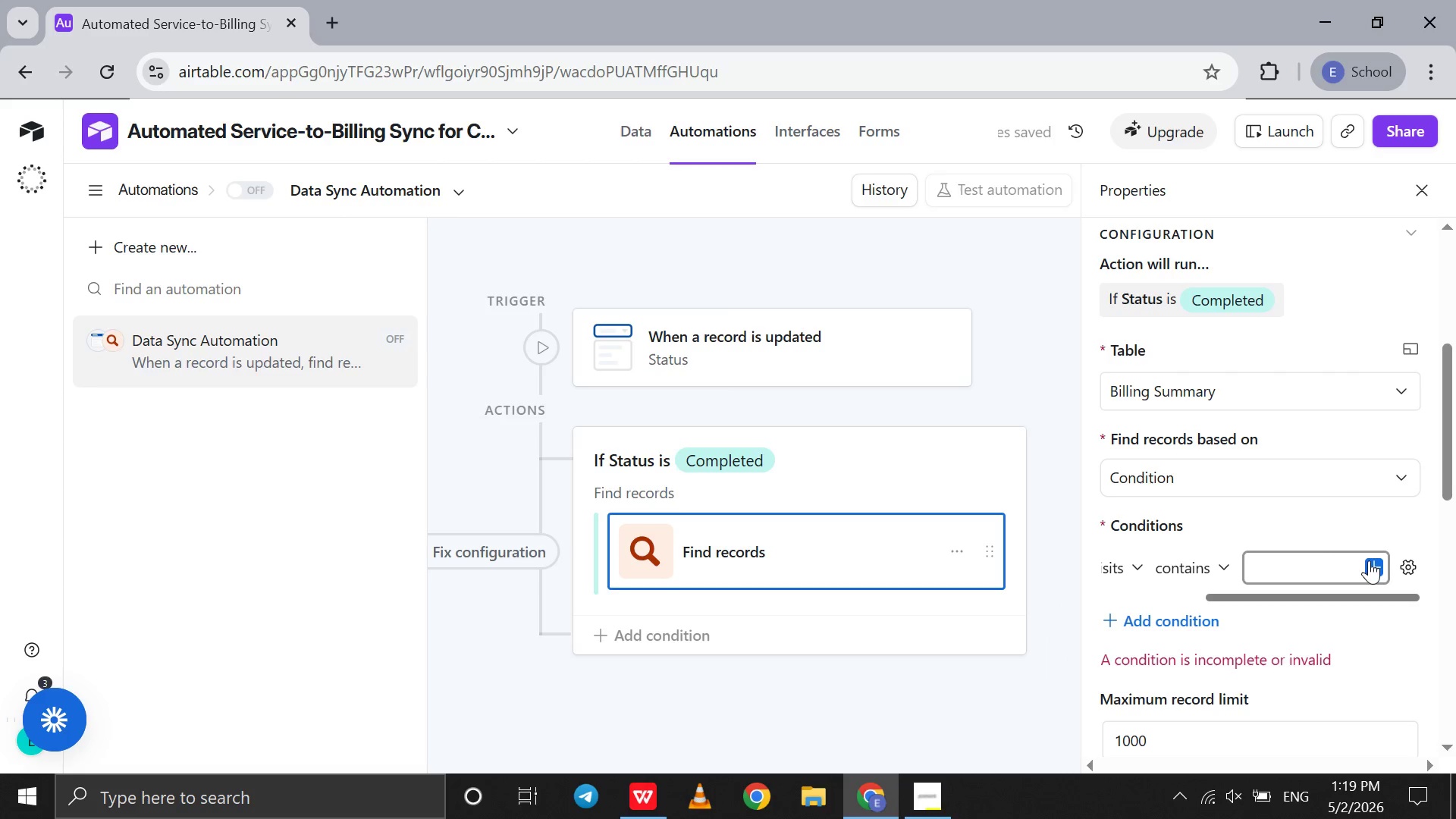 
left_click([1371, 561])
 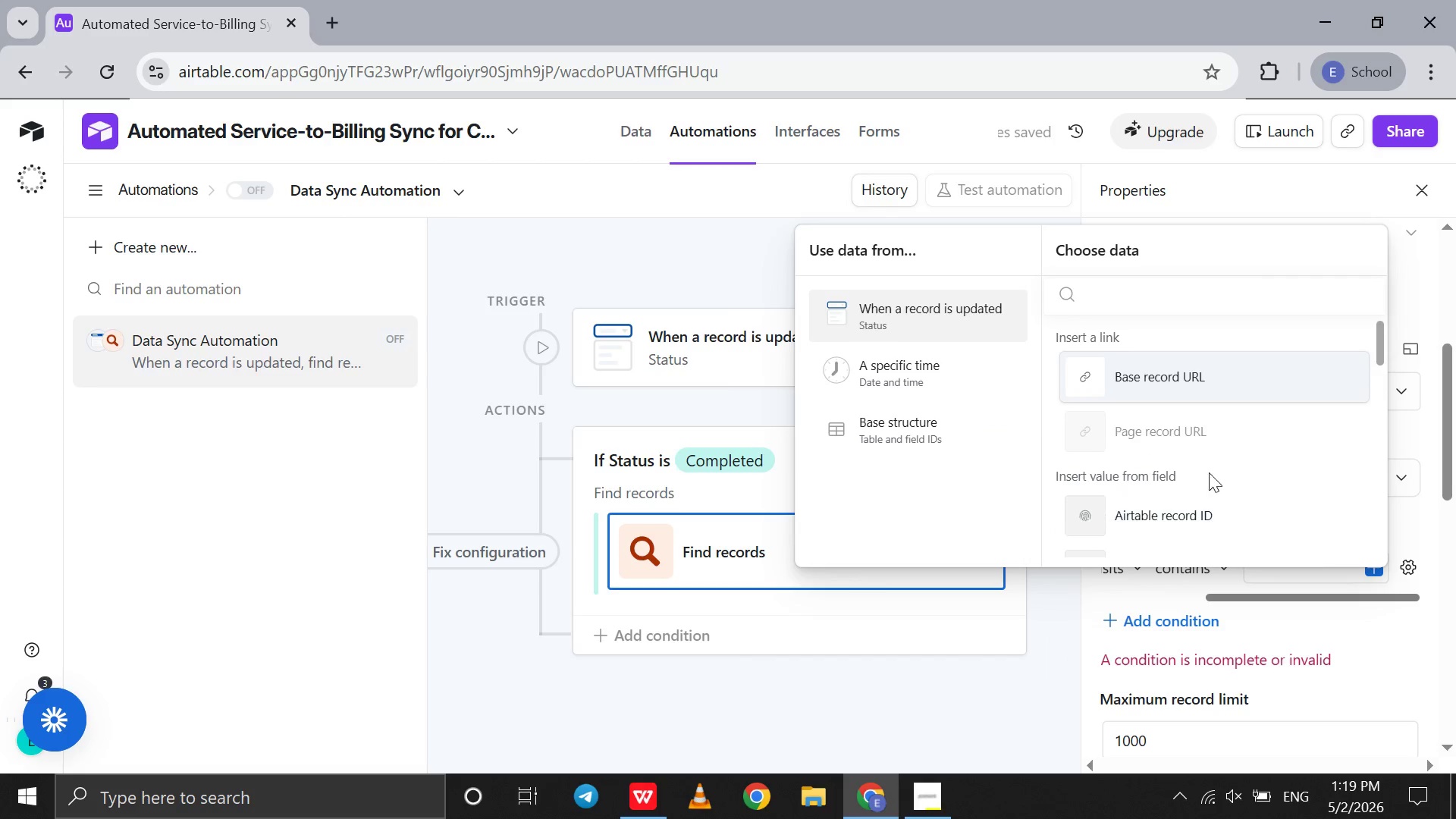 
scroll: coordinate [1202, 461], scroll_direction: down, amount: 12.0
 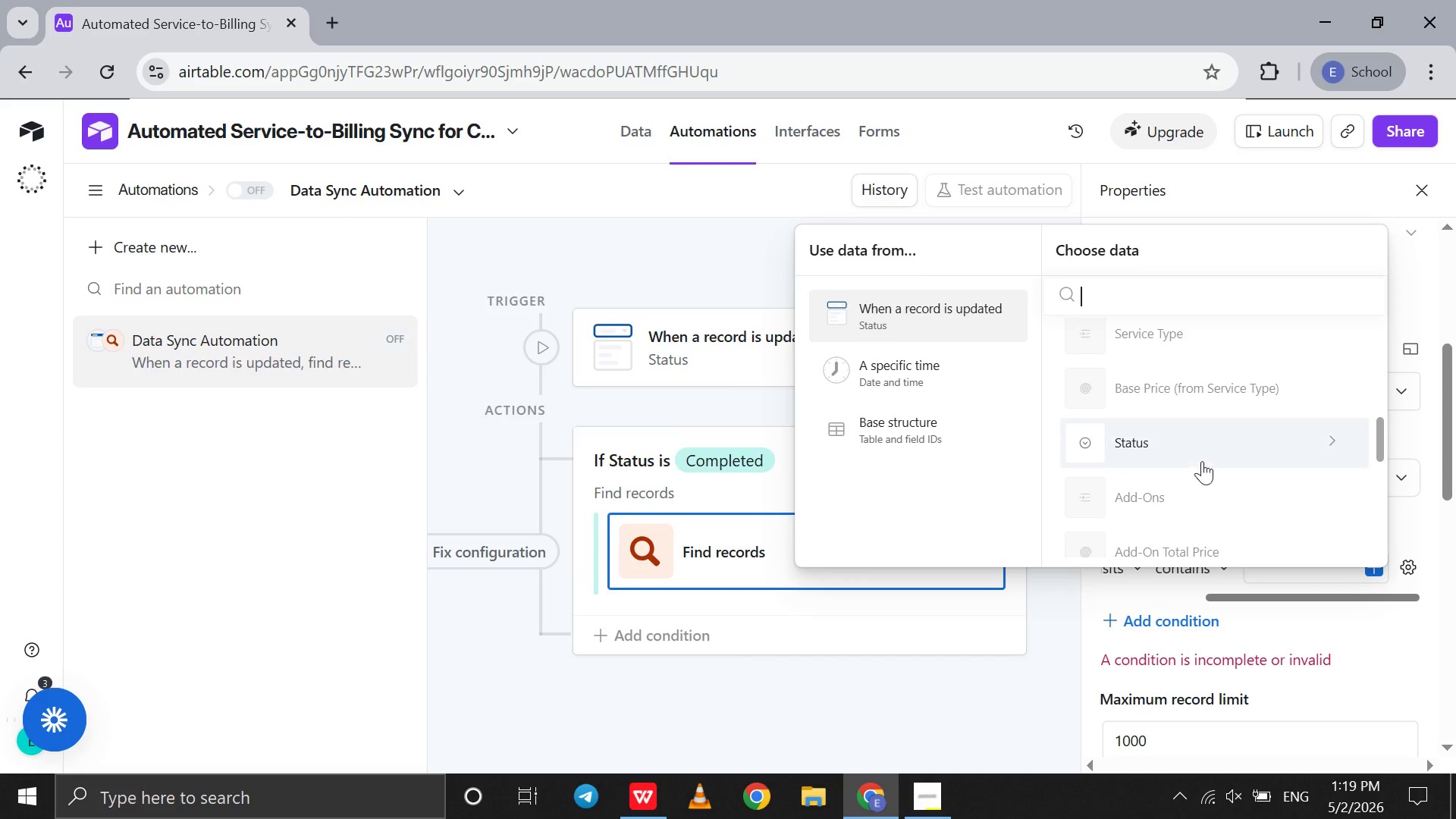 
scroll: coordinate [1202, 461], scroll_direction: up, amount: 12.0
 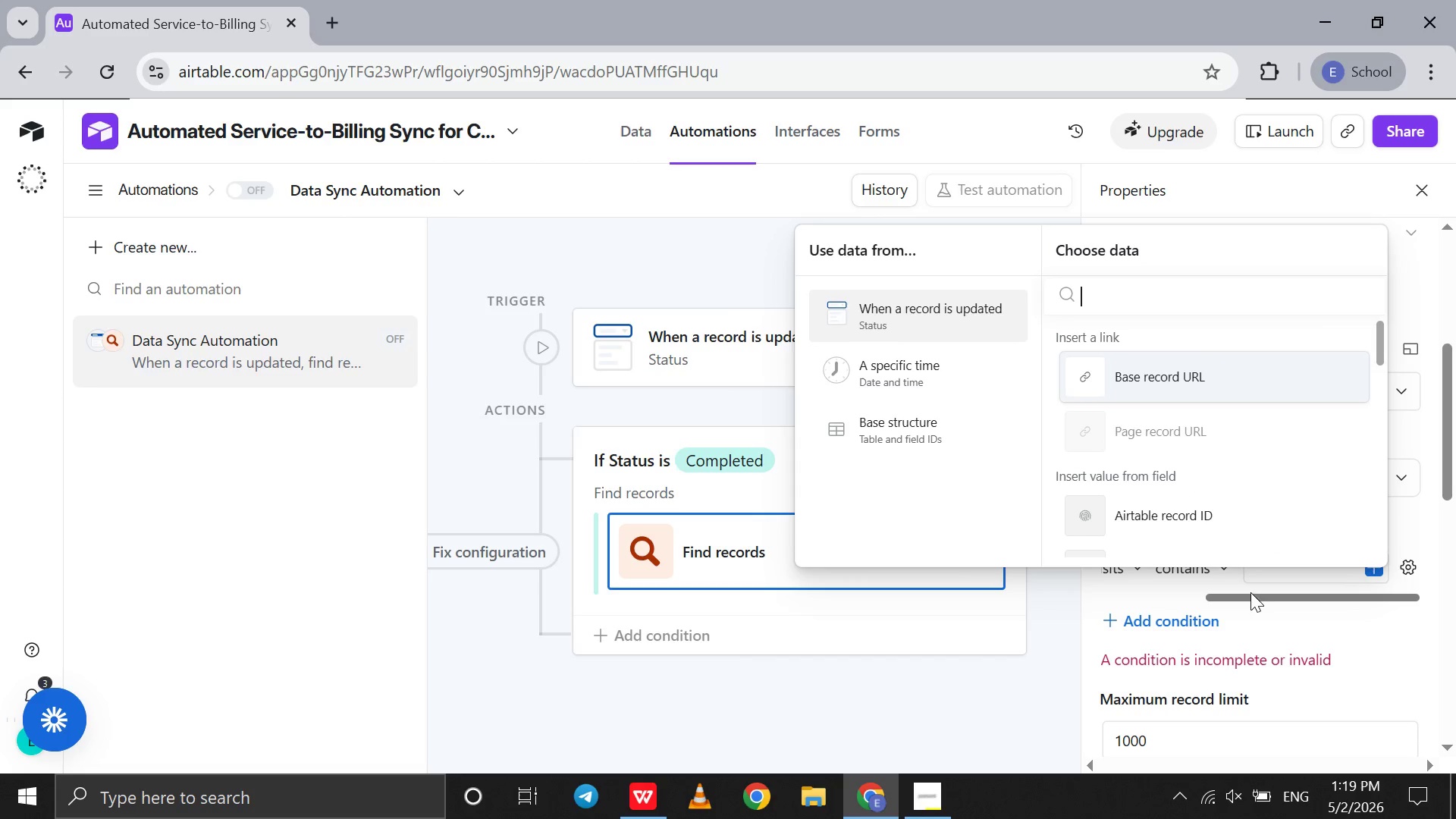 
left_click([1258, 606])
 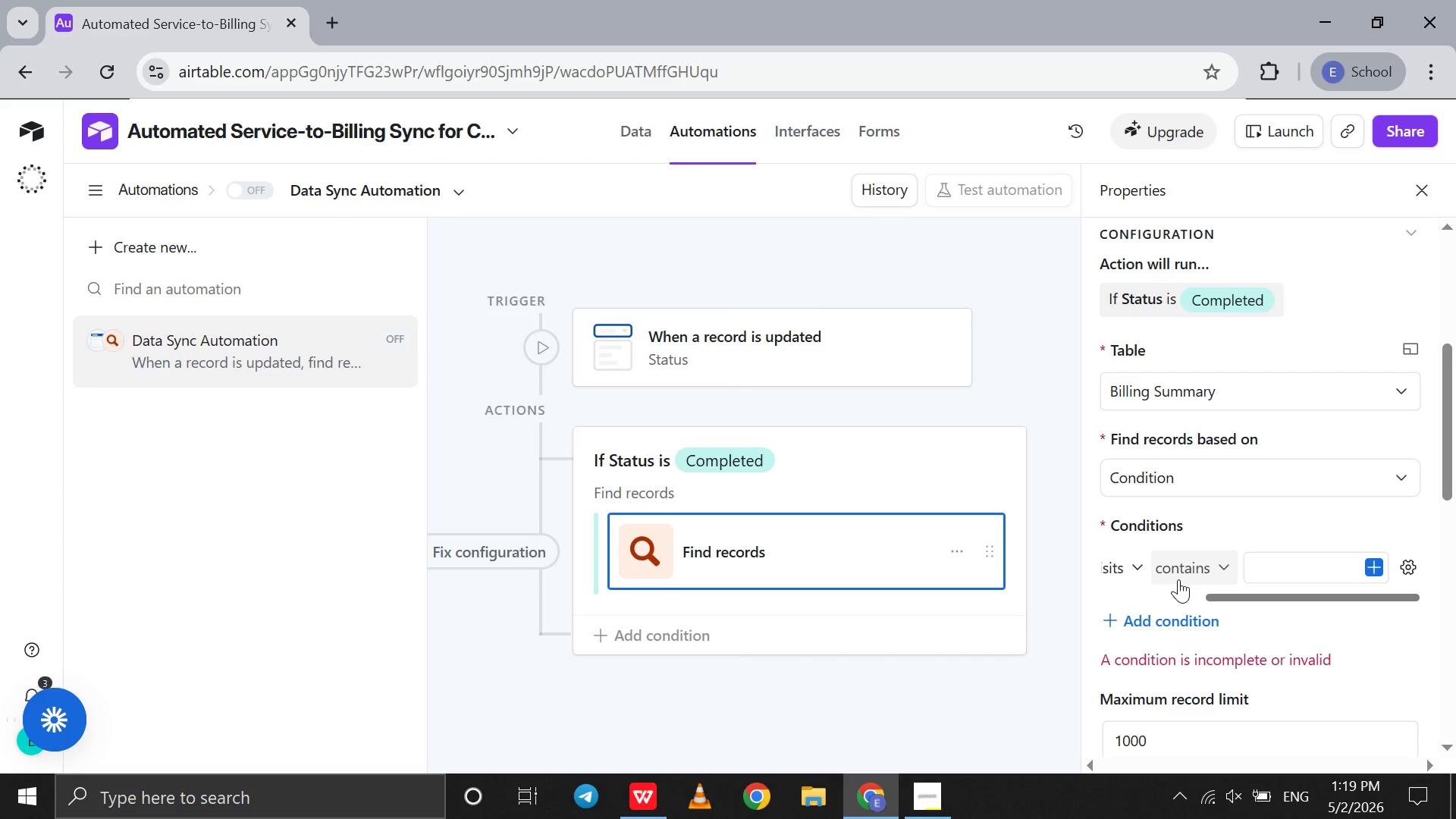 
scroll: coordinate [1178, 579], scroll_direction: up, amount: 2.0
 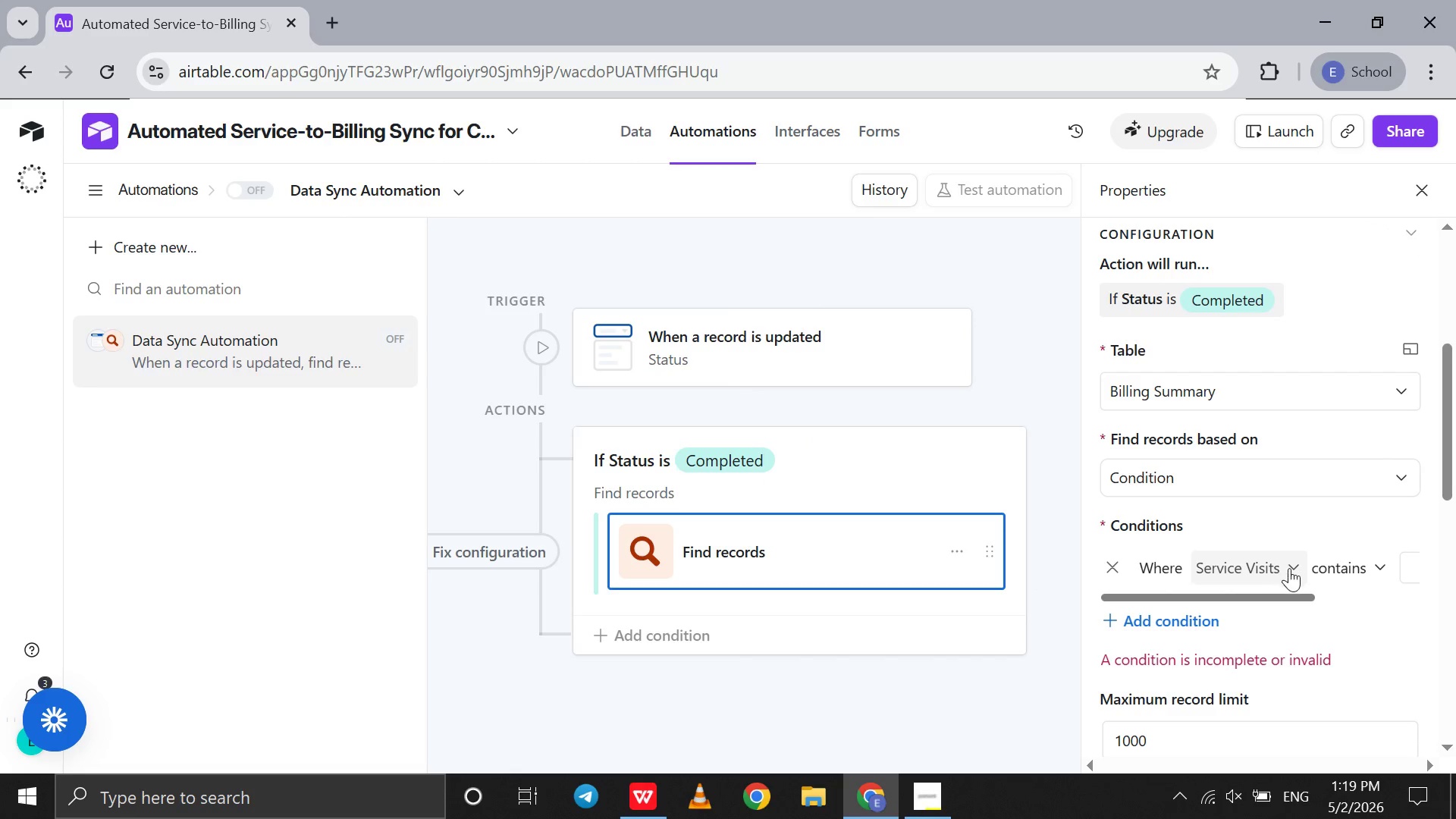 
left_click([1291, 569])
 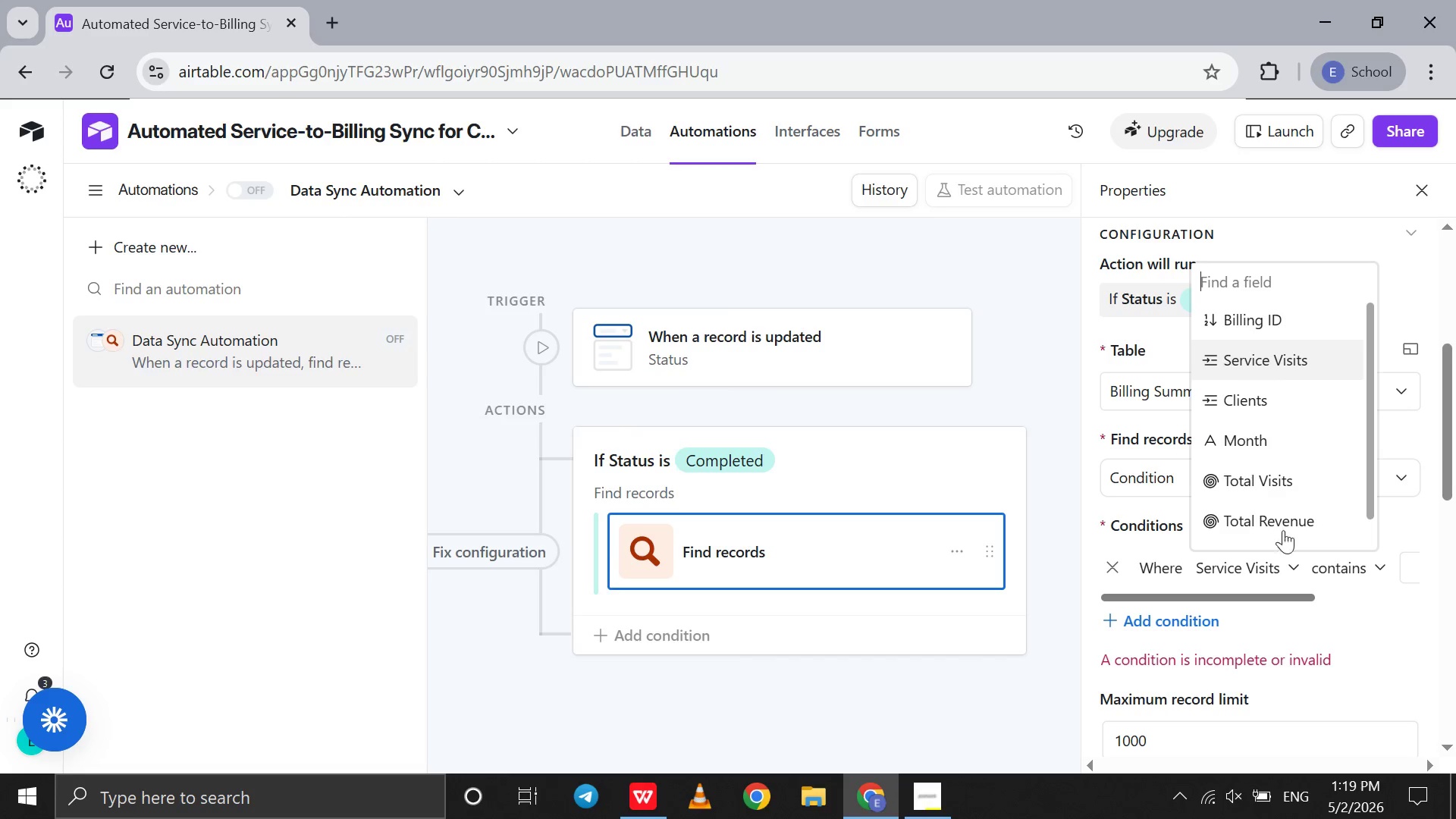 
left_click([1269, 417])
 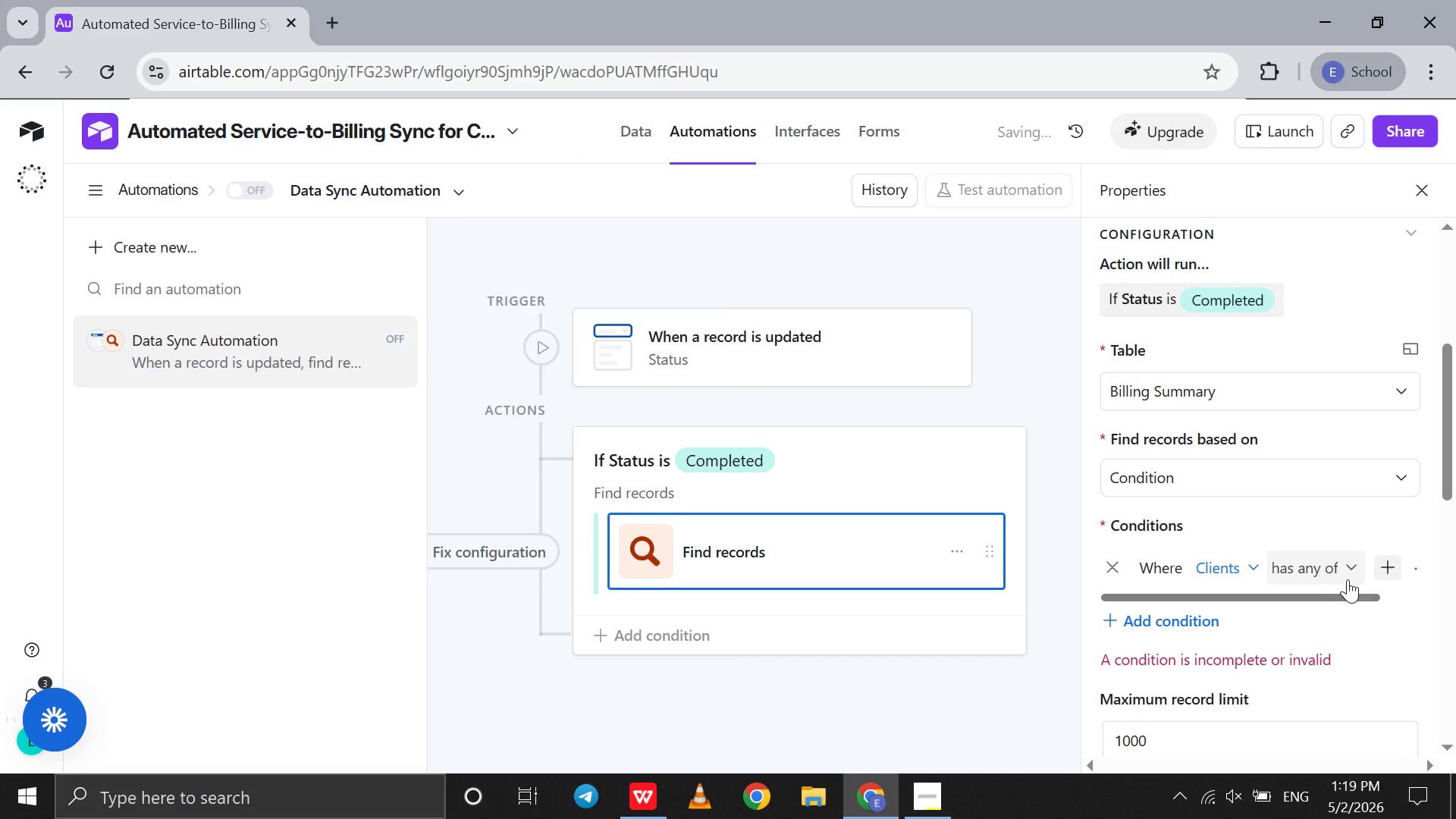 
left_click([1348, 566])
 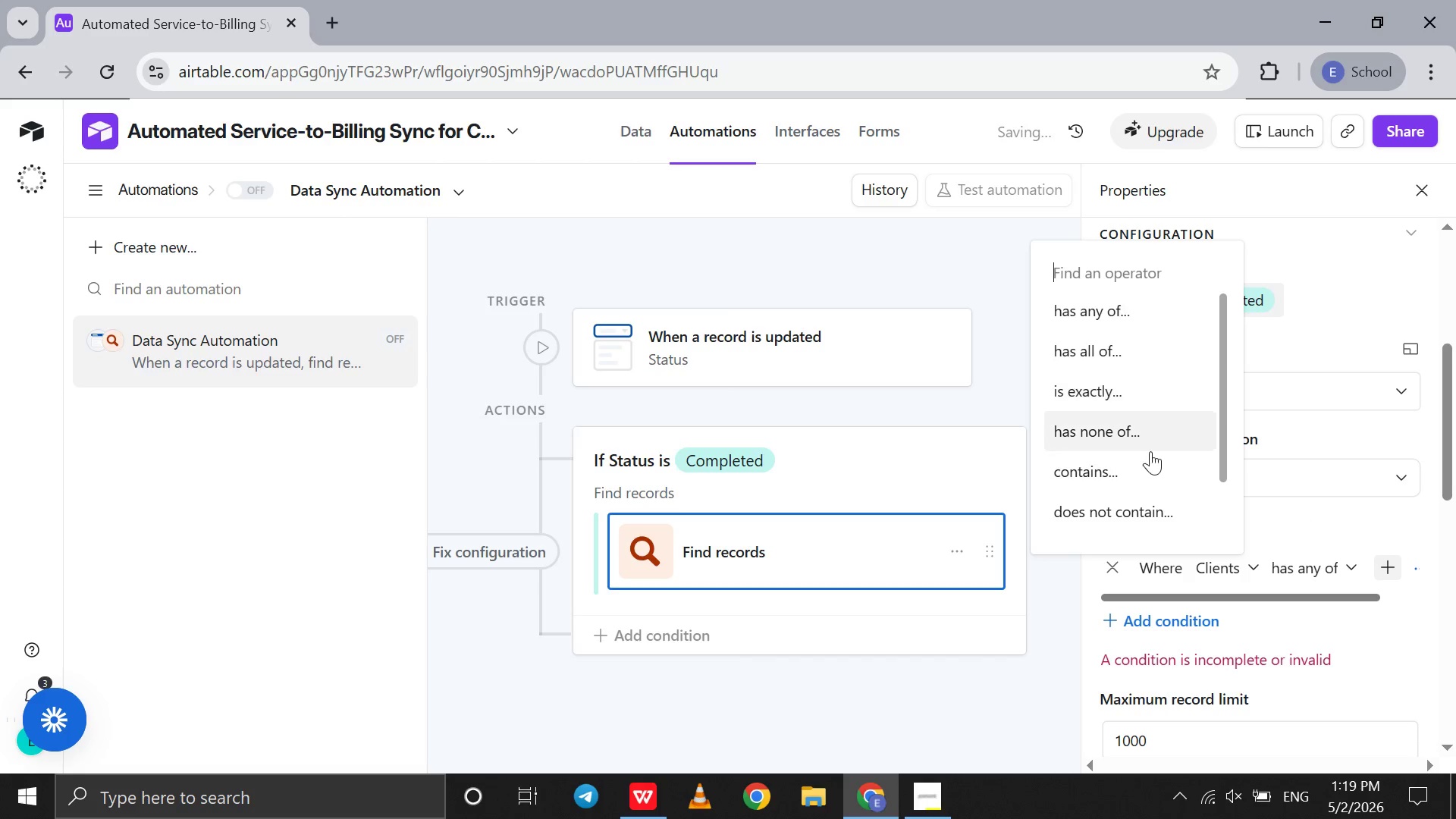 
left_click([1150, 453])
 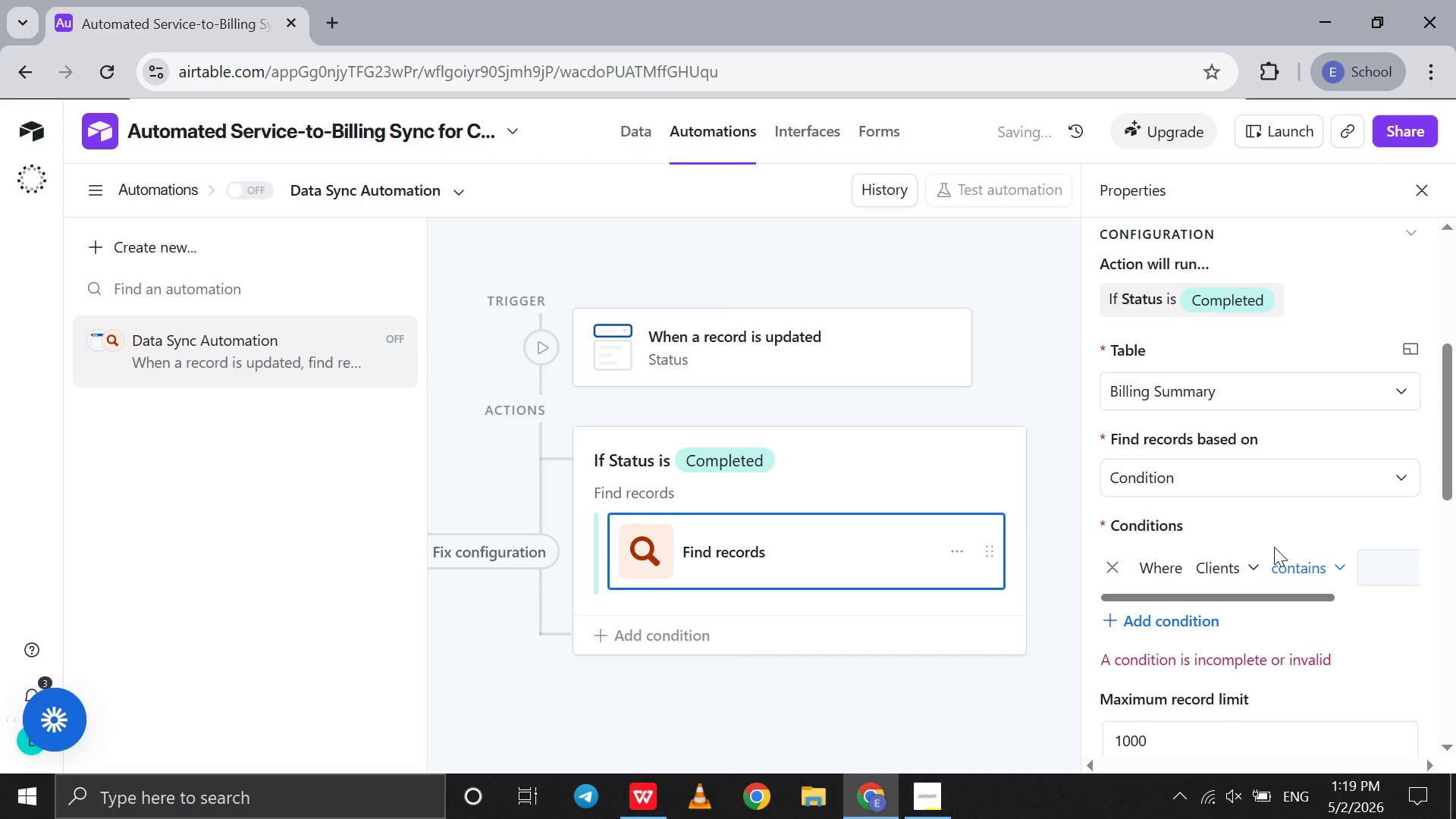 
scroll: coordinate [1274, 547], scroll_direction: down, amount: 2.0
 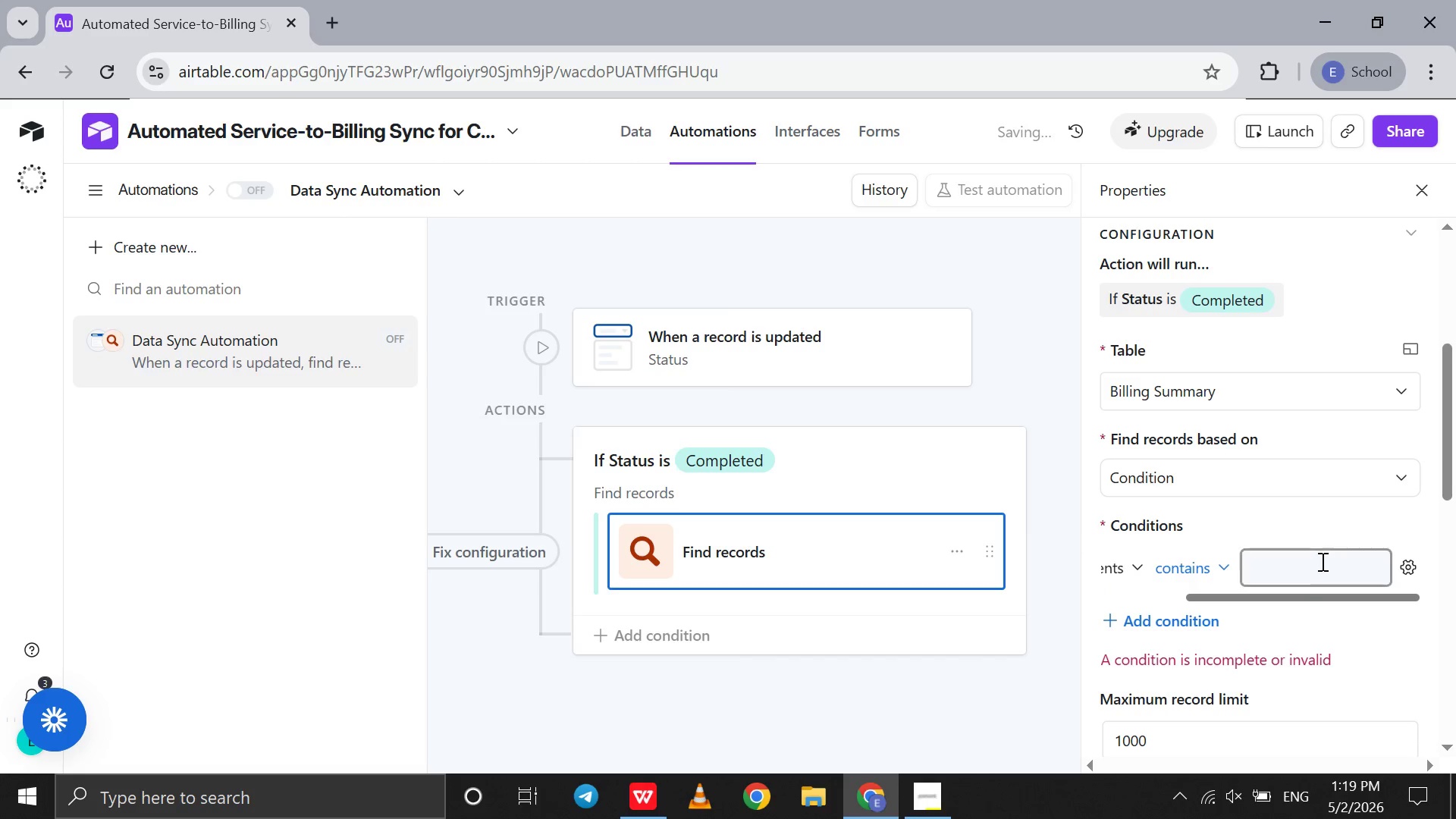 
left_click([1321, 561])
 